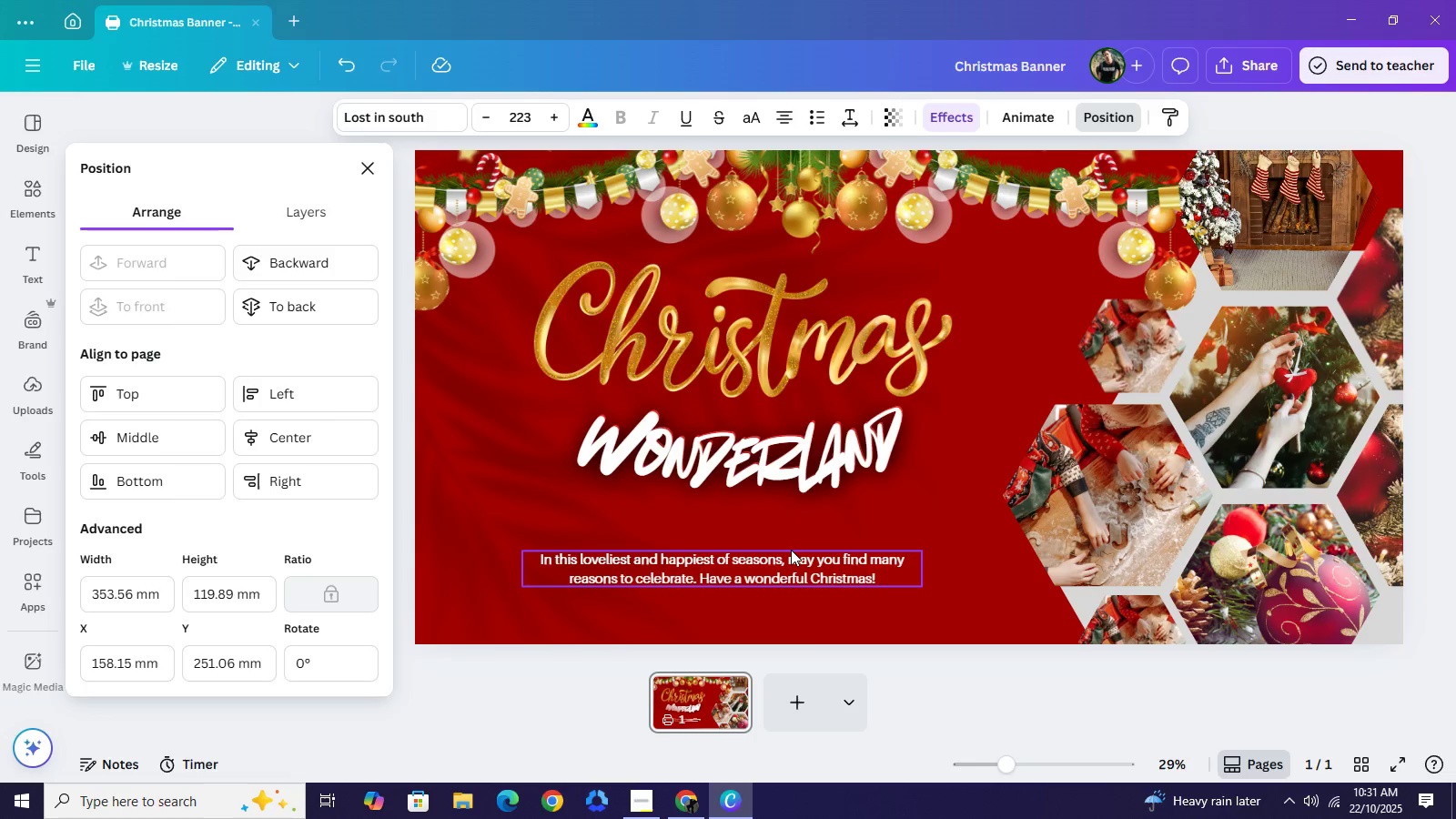 
key(ArrowRight)
 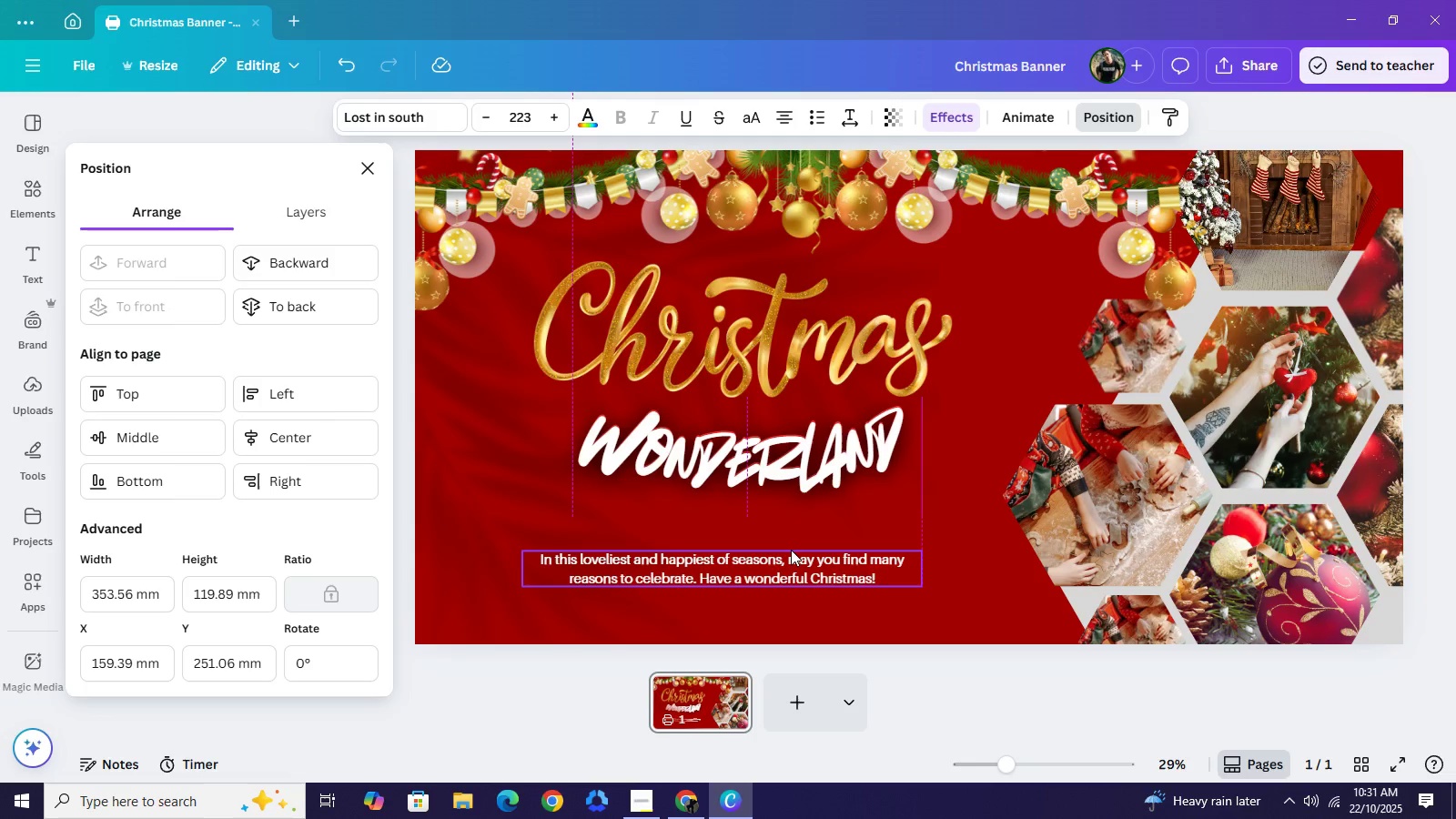 
key(ArrowRight)
 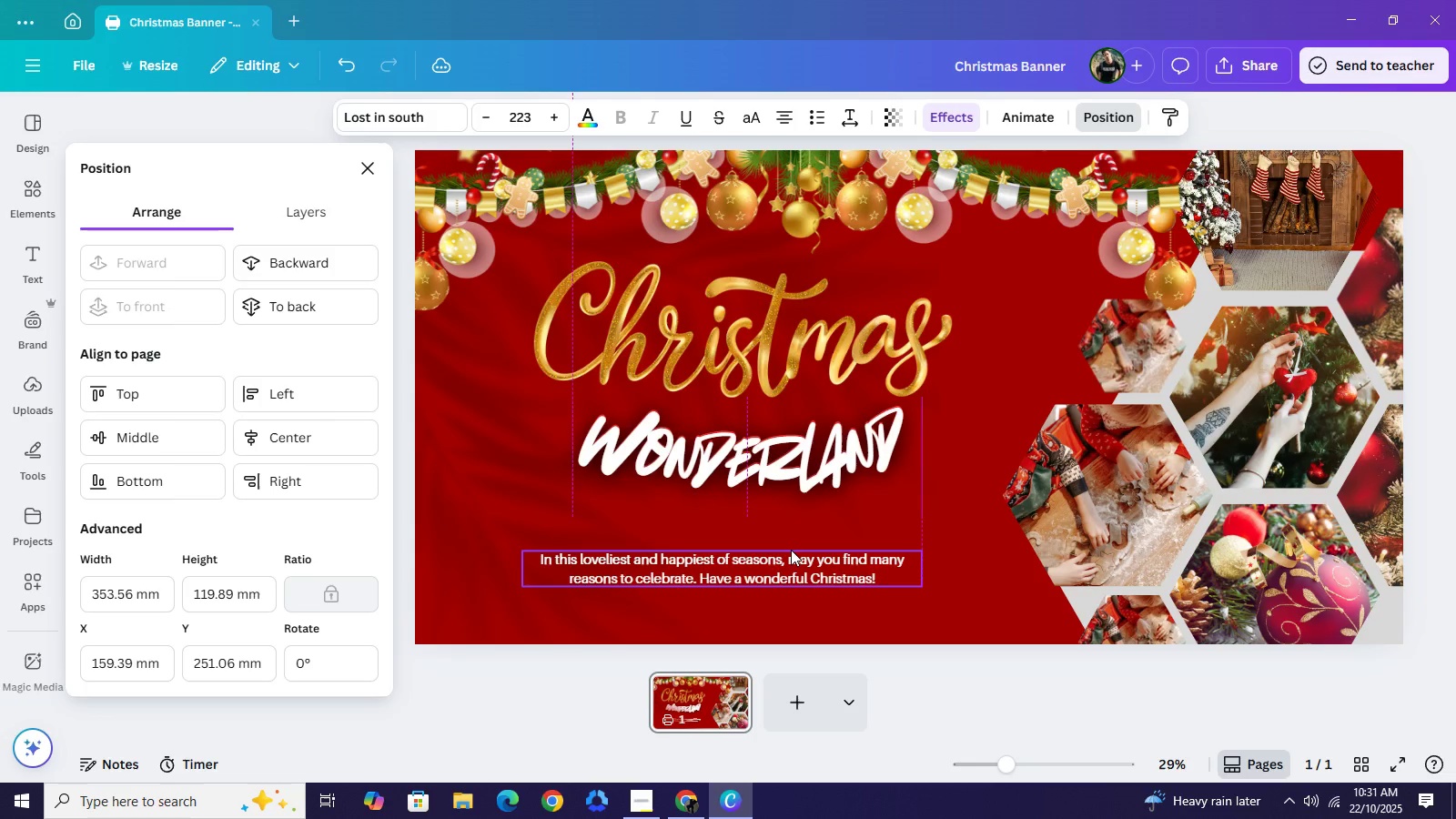 
key(ArrowRight)
 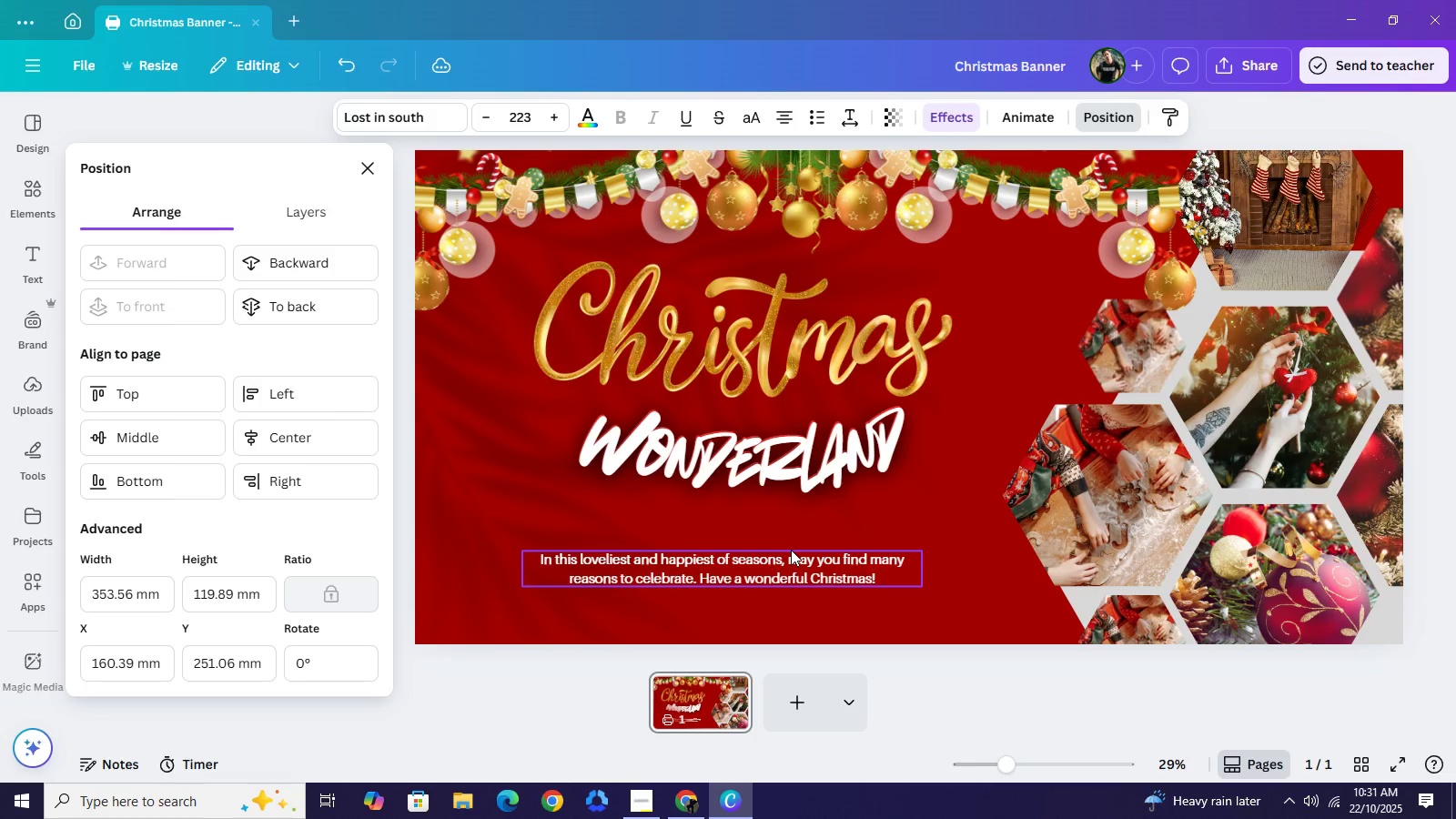 
key(ArrowRight)
 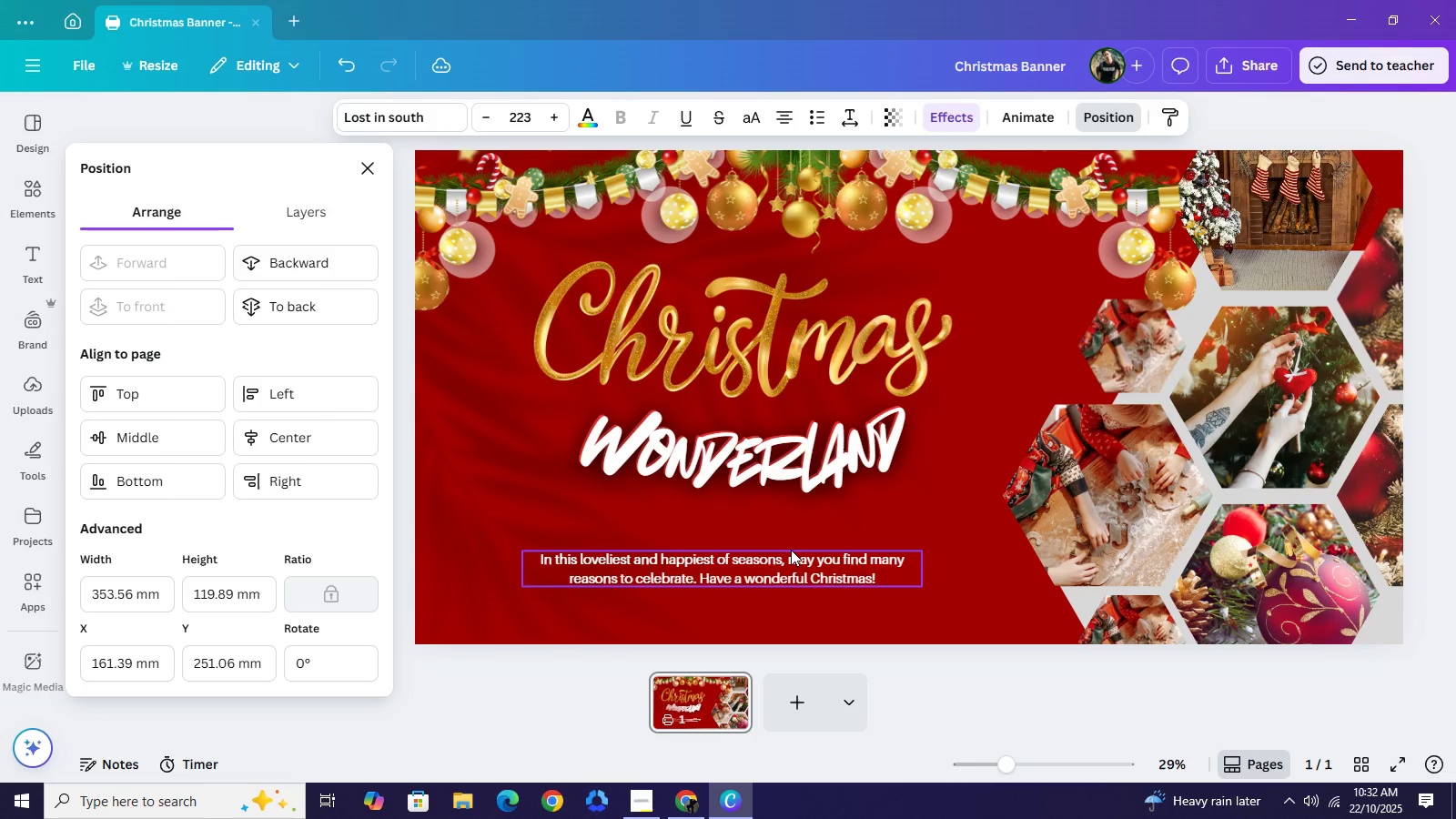 
key(ArrowRight)
 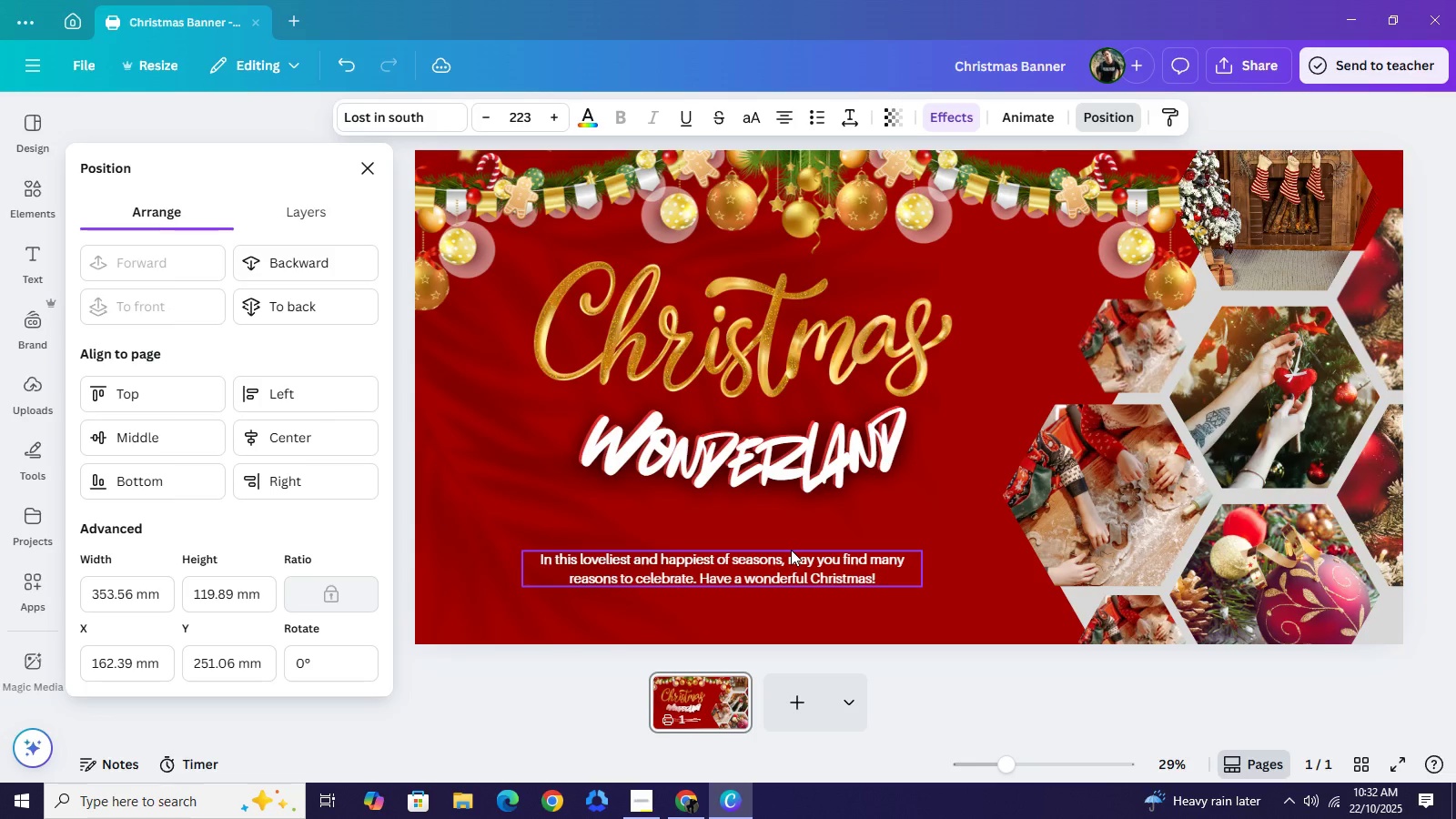 
key(ArrowRight)
 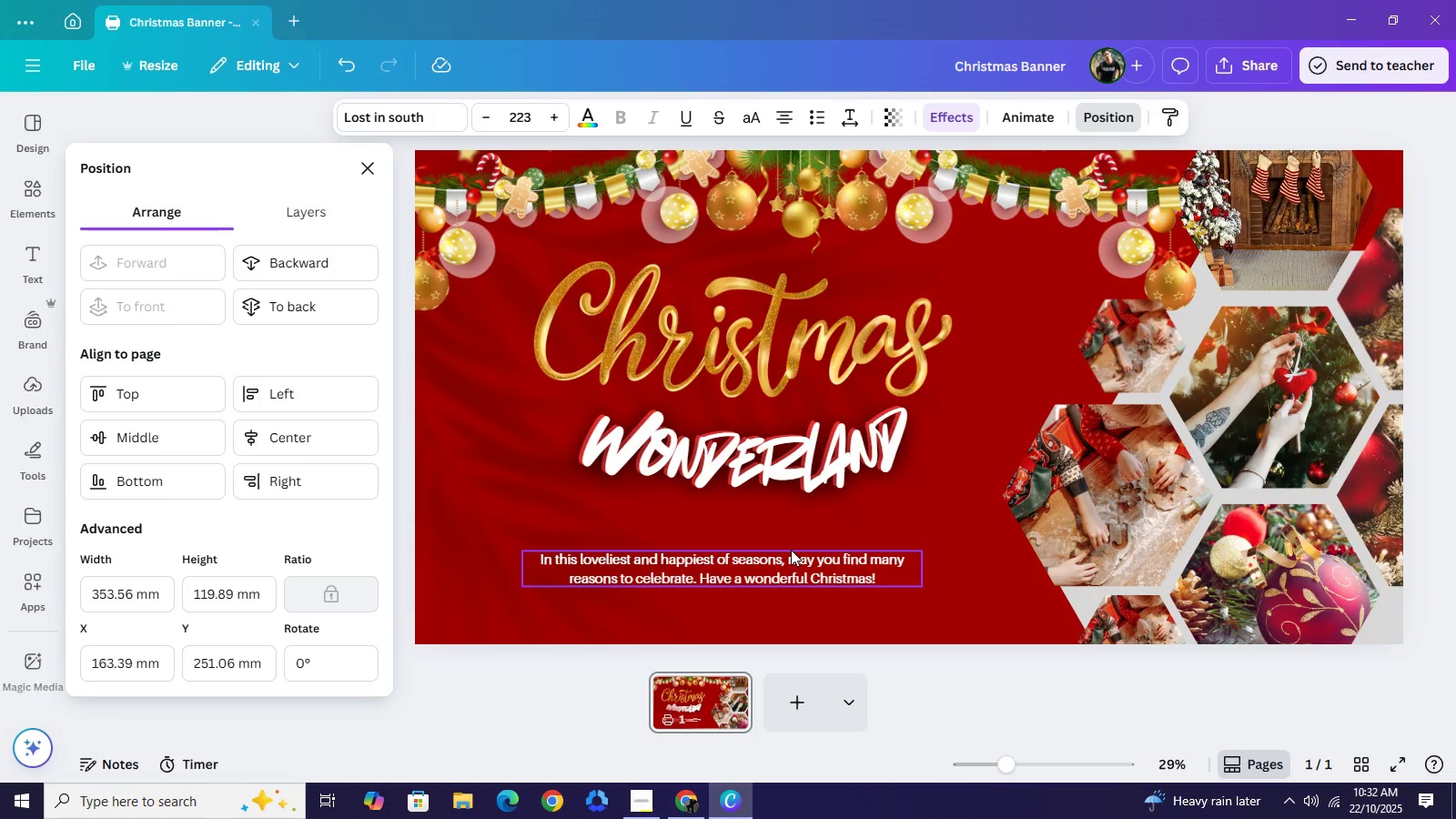 
key(ArrowRight)
 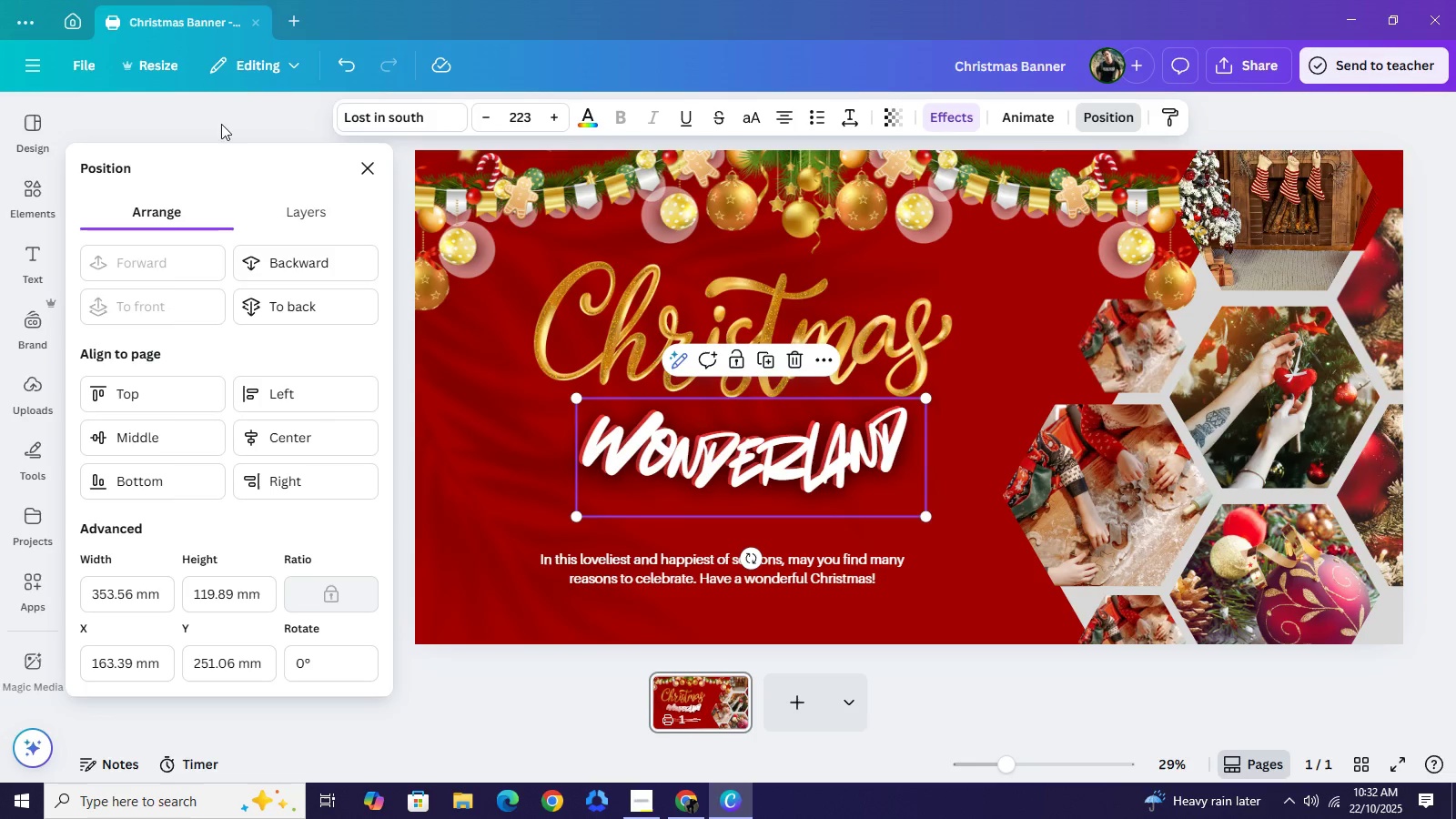 
left_click([215, 121])
 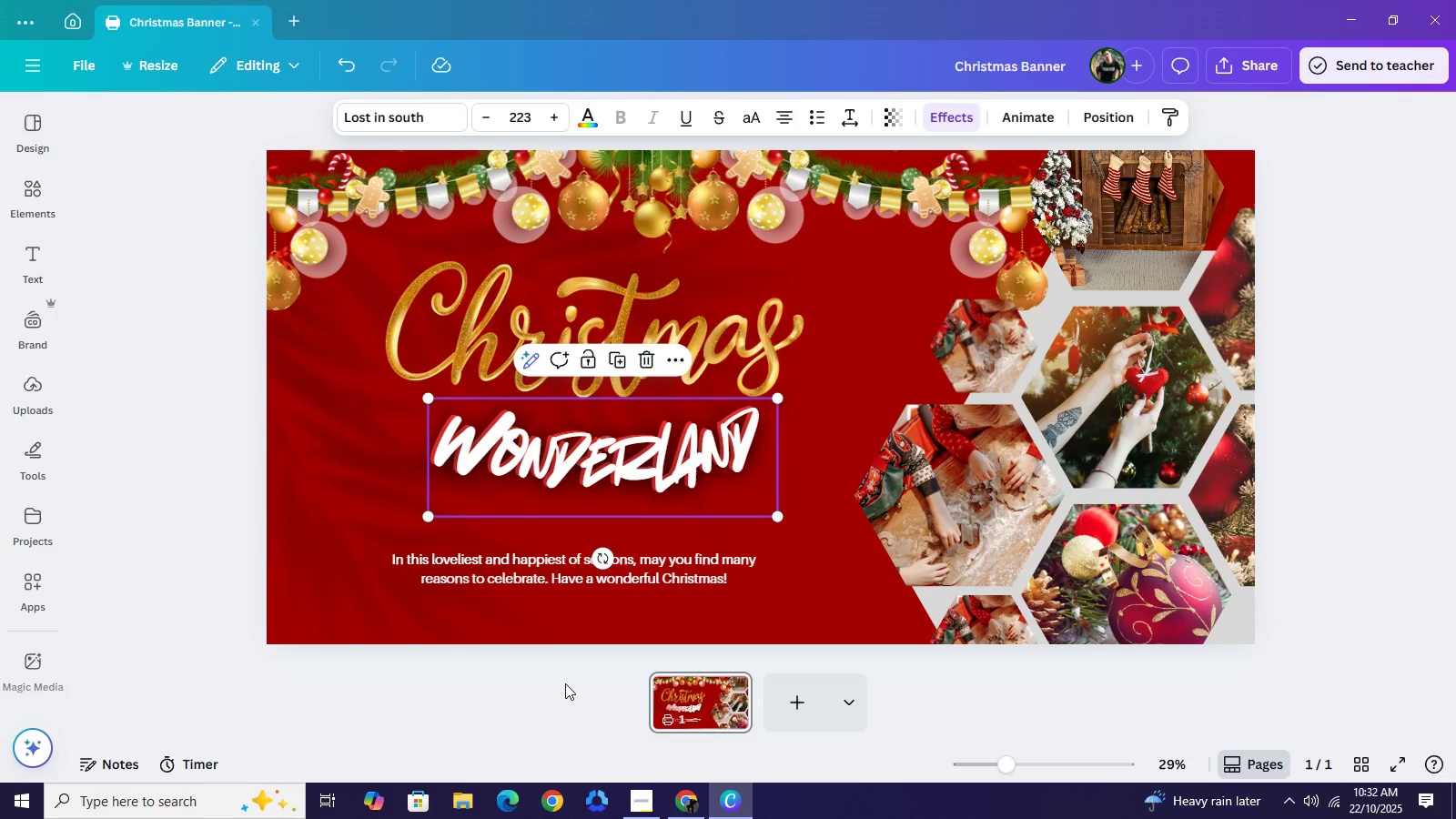 
left_click([565, 683])
 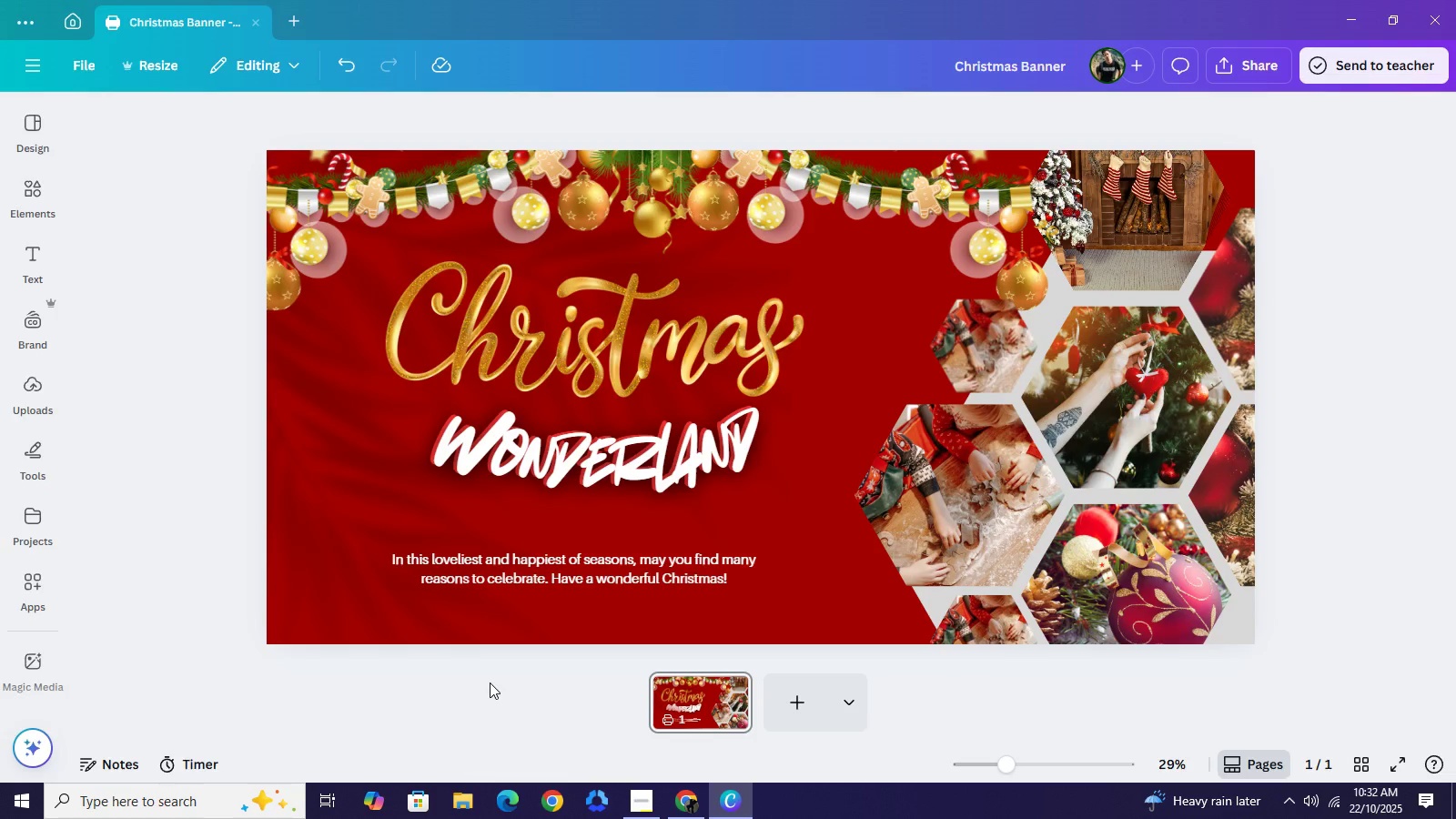 
left_click([490, 682])
 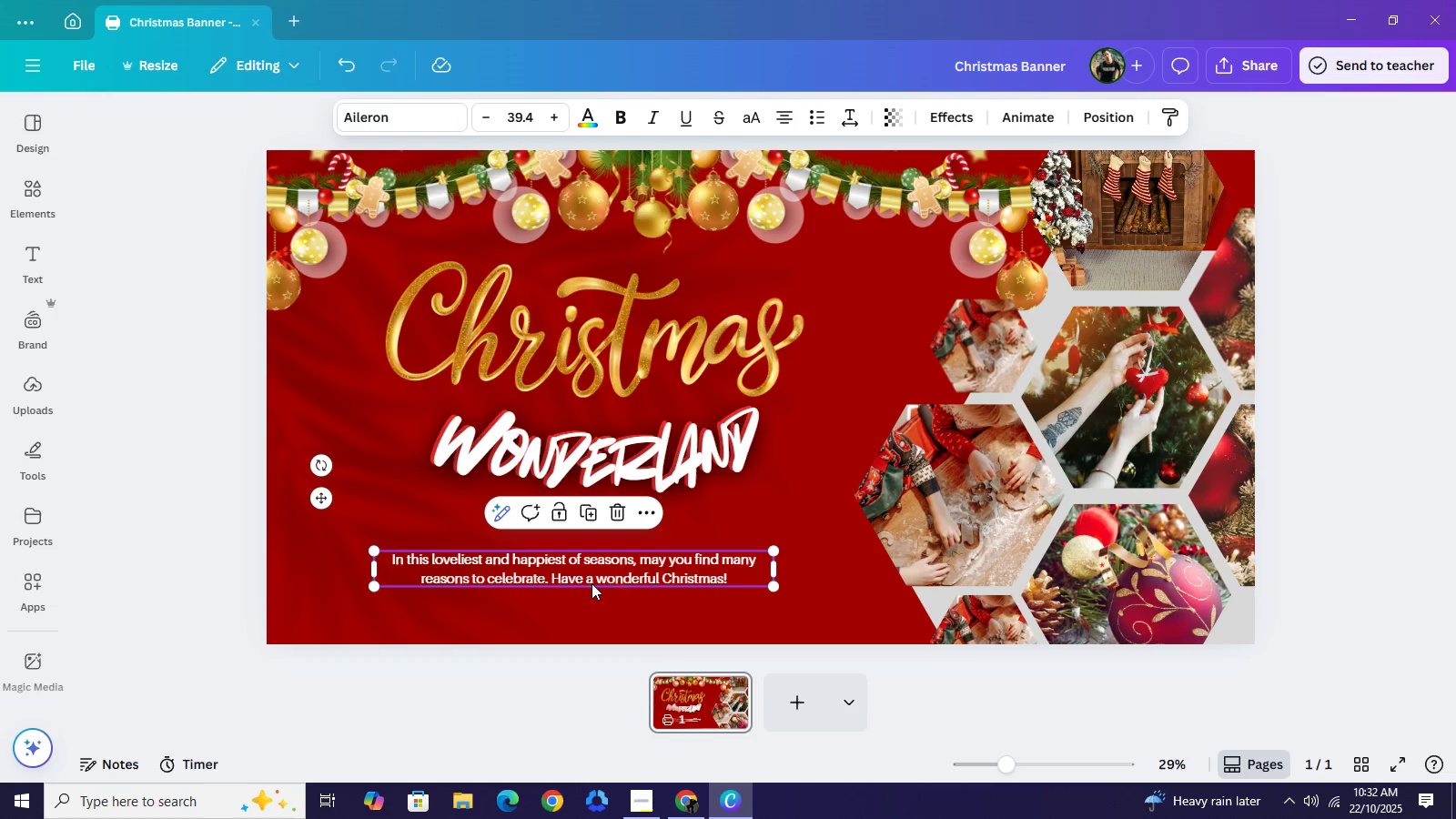 
double_click([592, 583])
 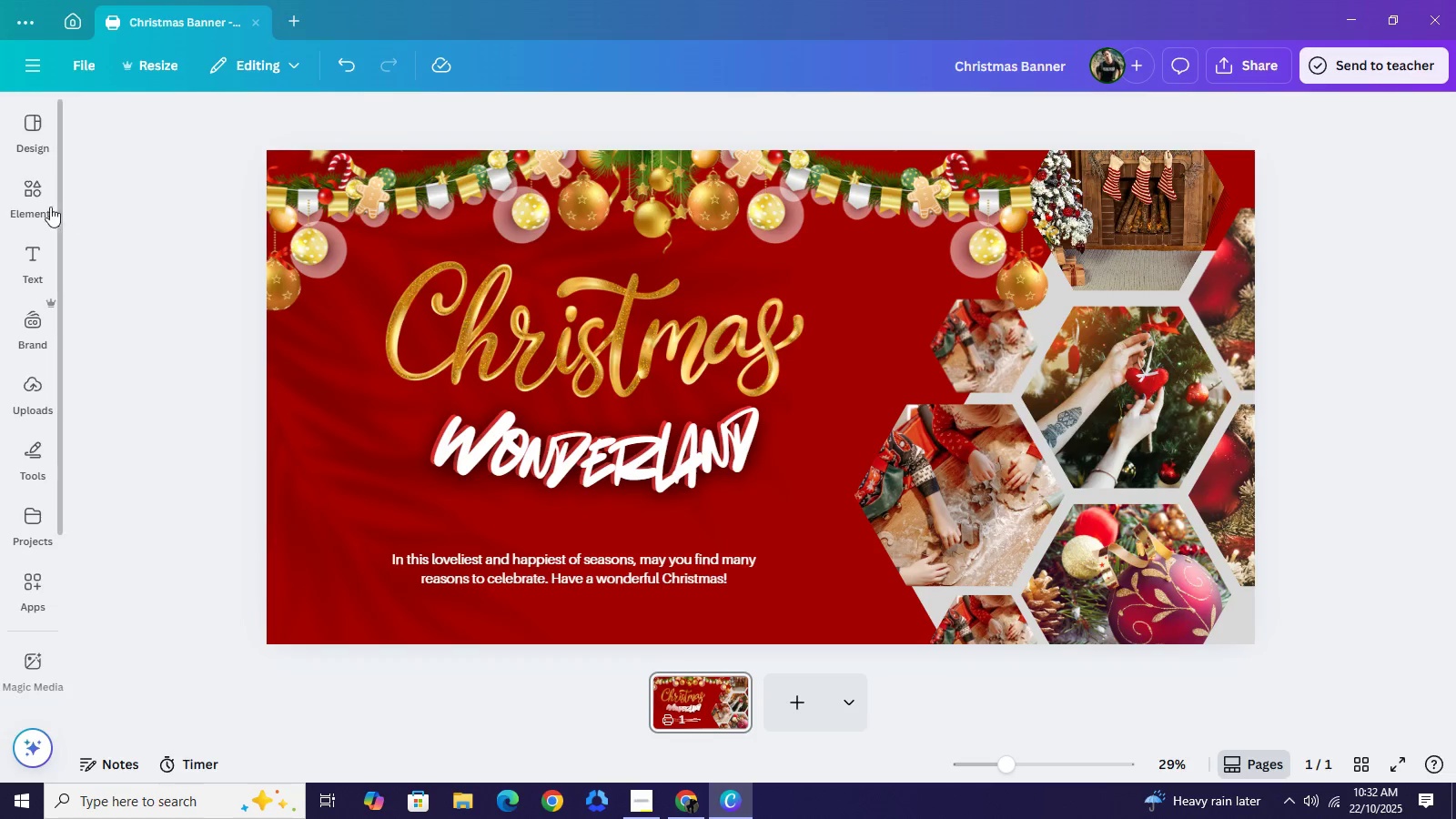 
wait(6.22)
 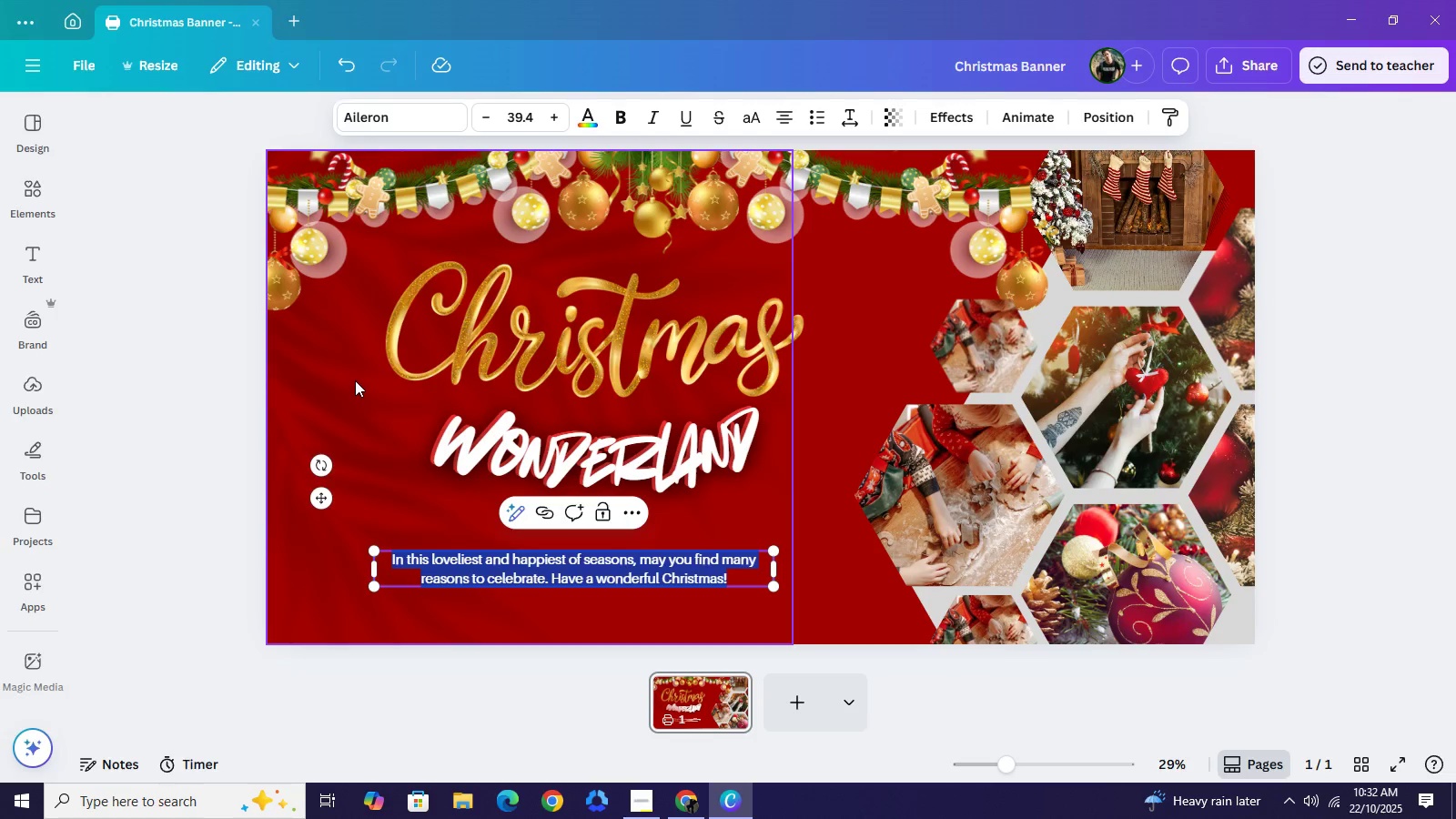 
left_click([48, 206])
 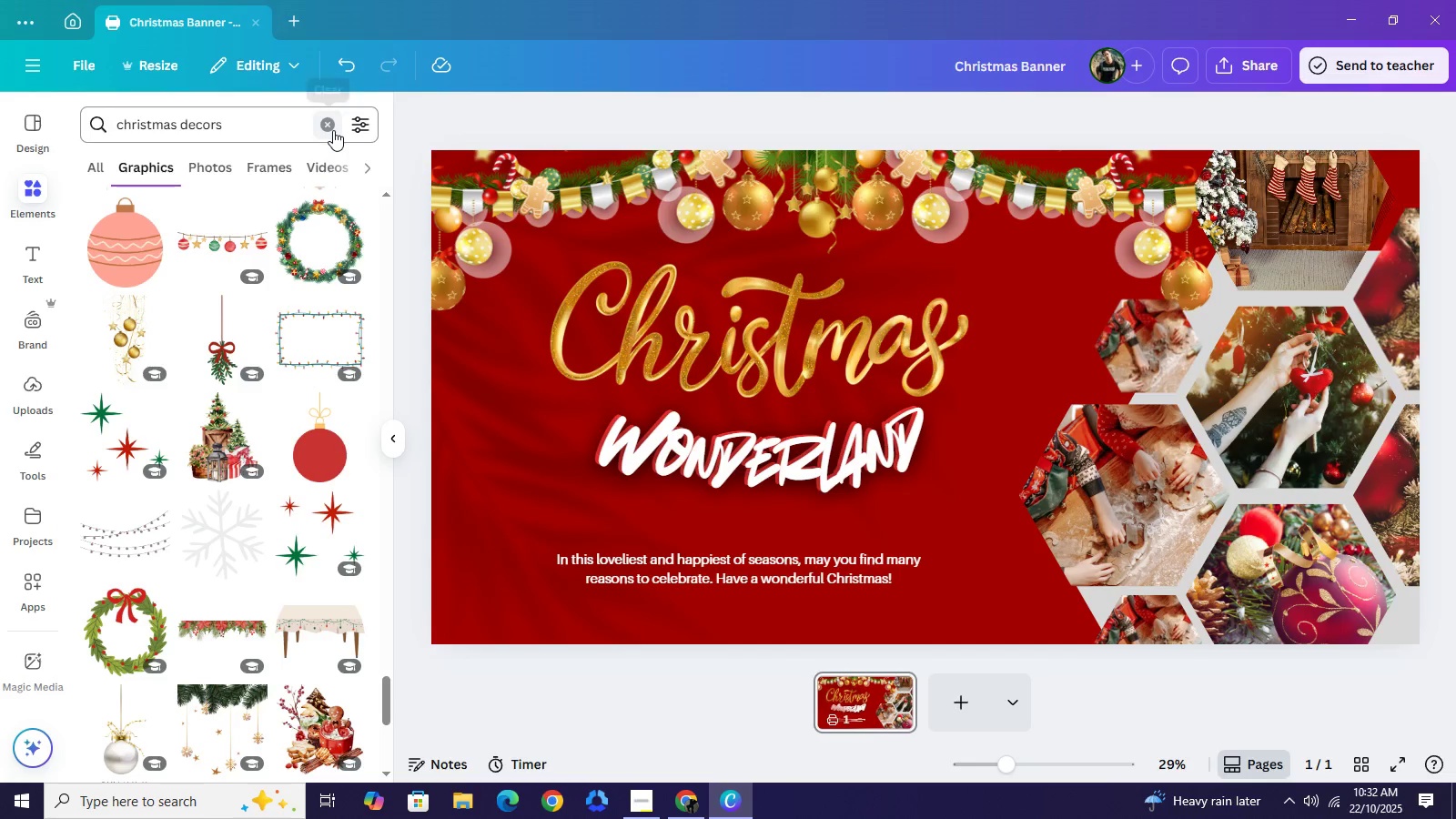 
left_click([333, 130])
 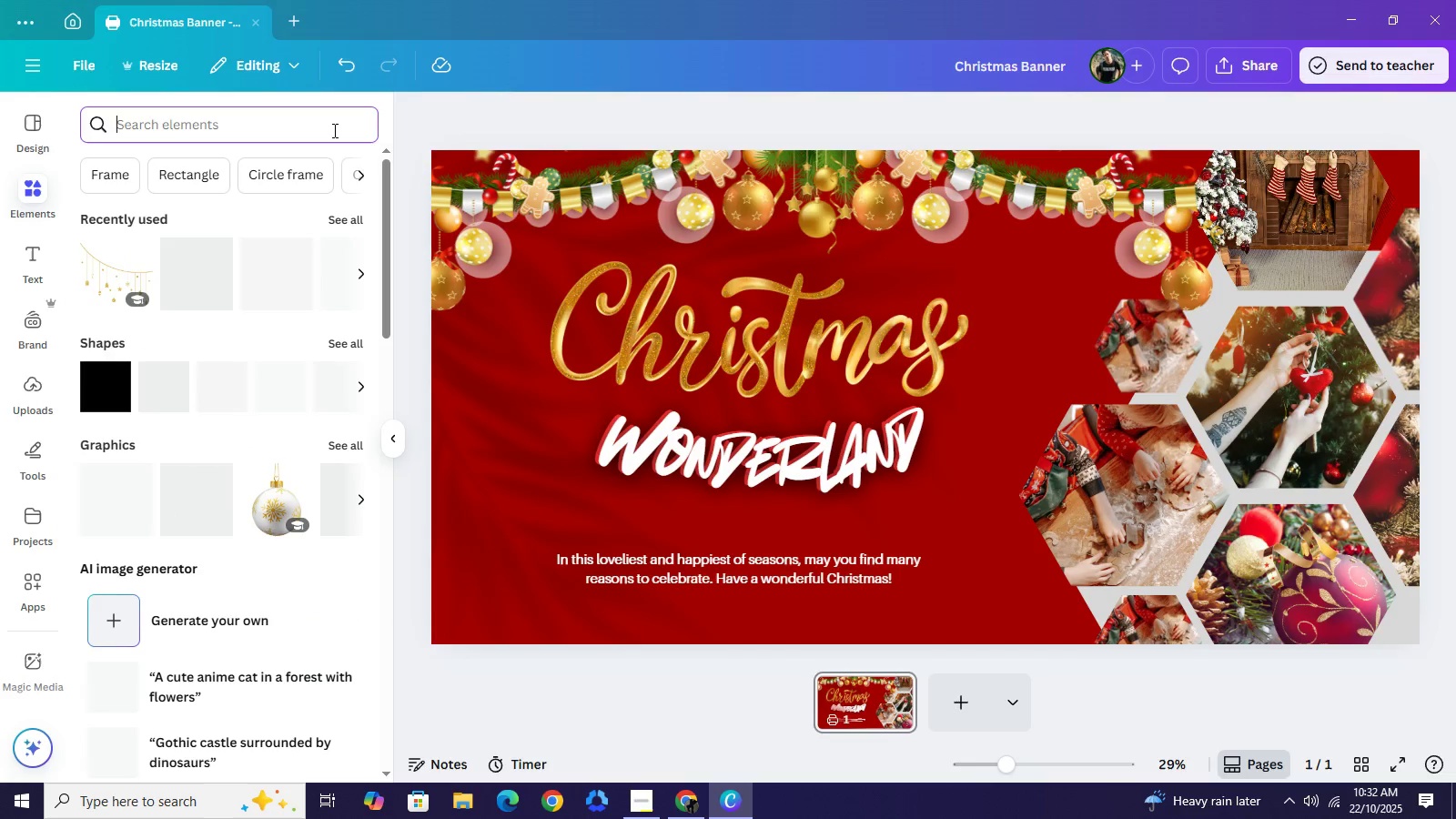 
type(date)
key(NumpadEnter)
 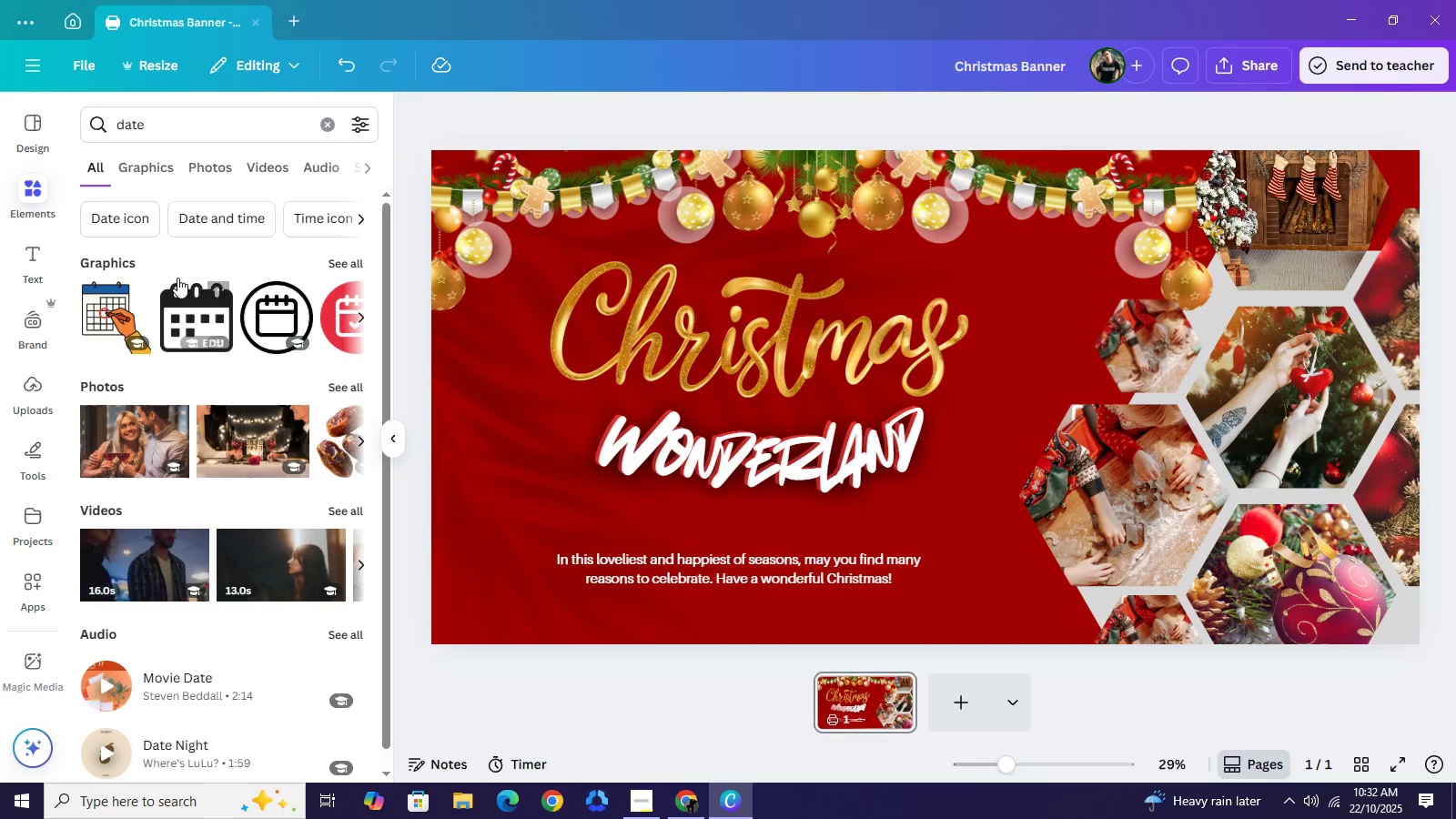 
left_click([147, 168])
 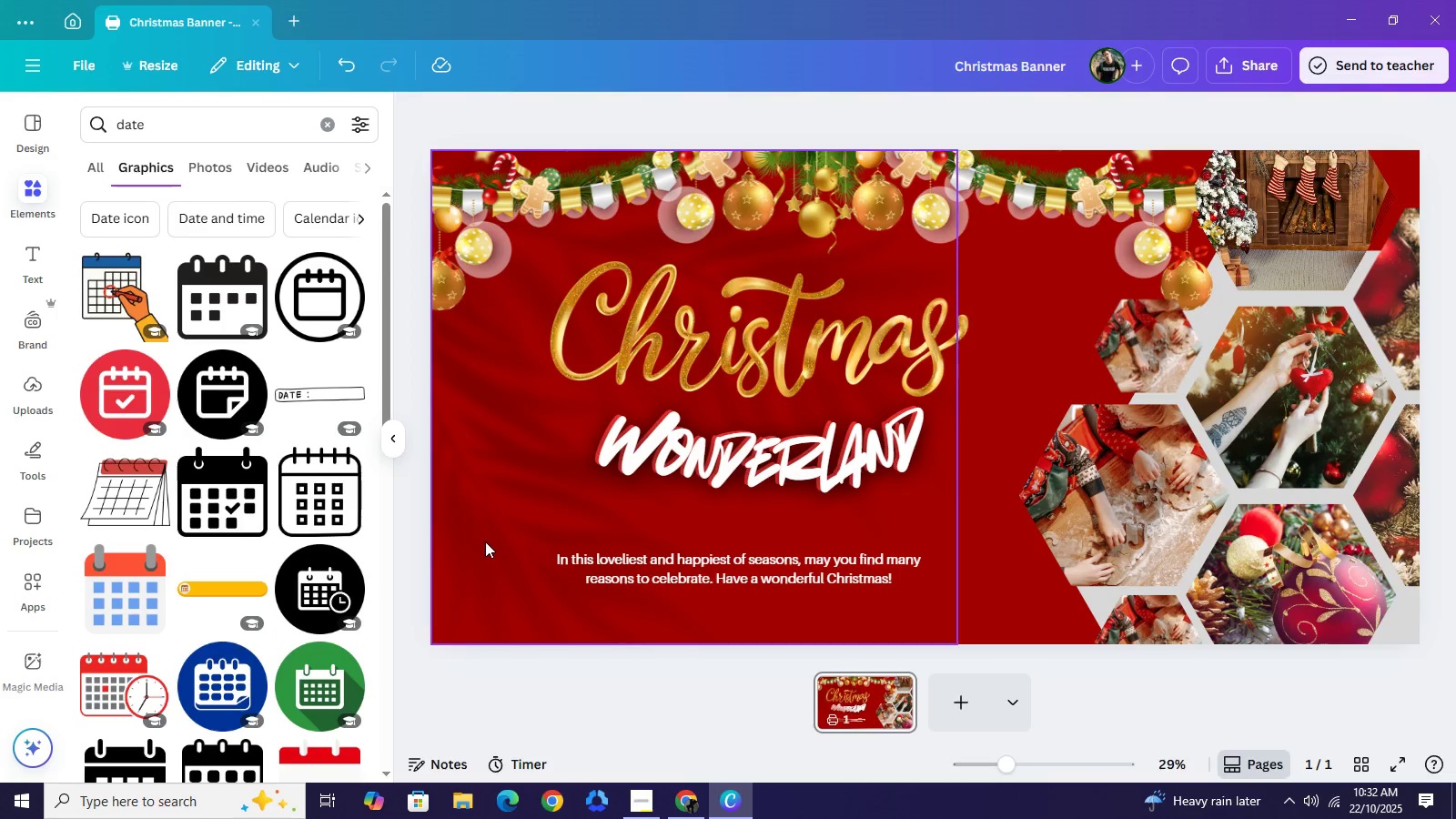 
wait(8.97)
 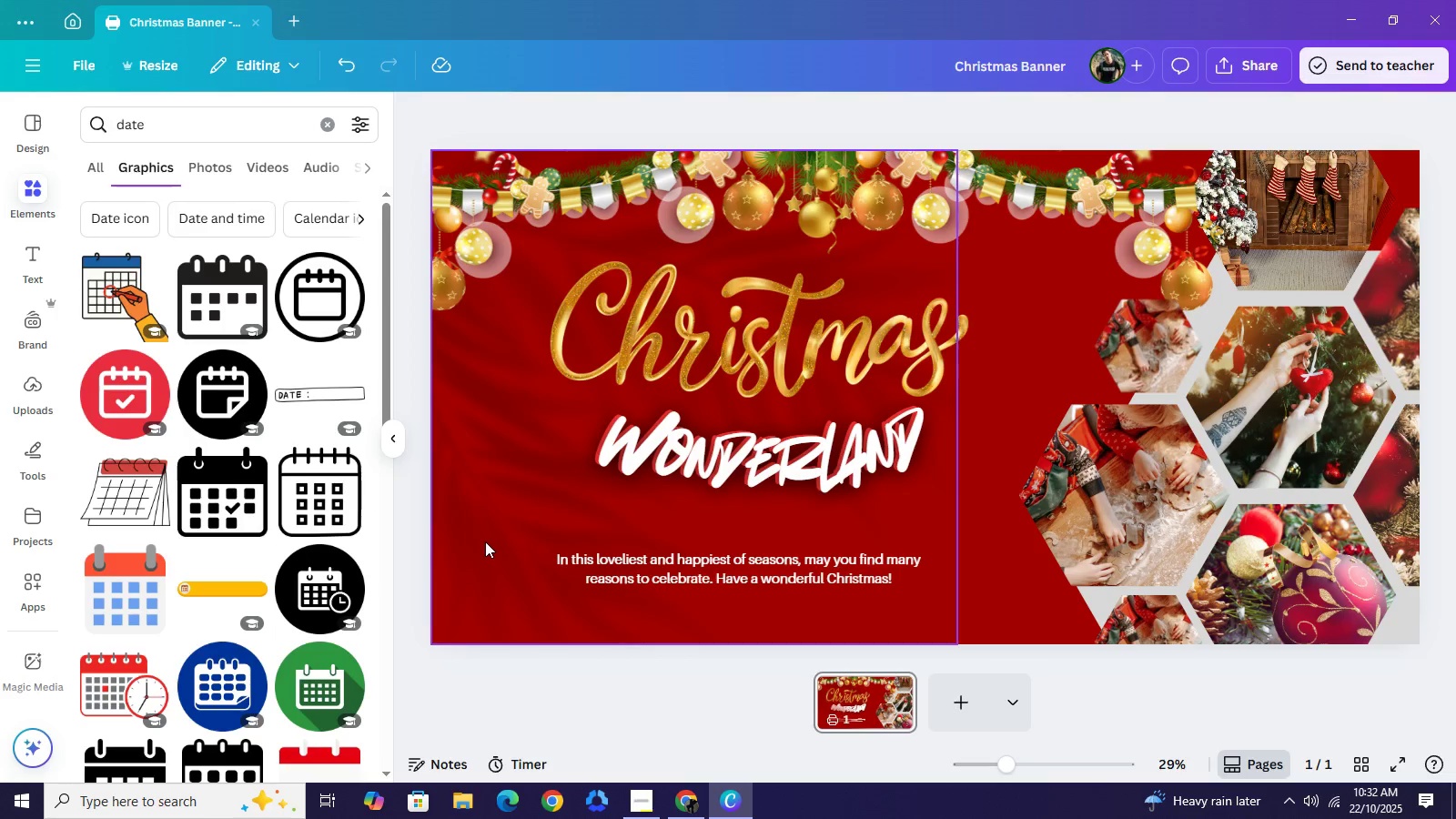 
scroll: coordinate [325, 672], scroll_direction: down, amount: 11.0
 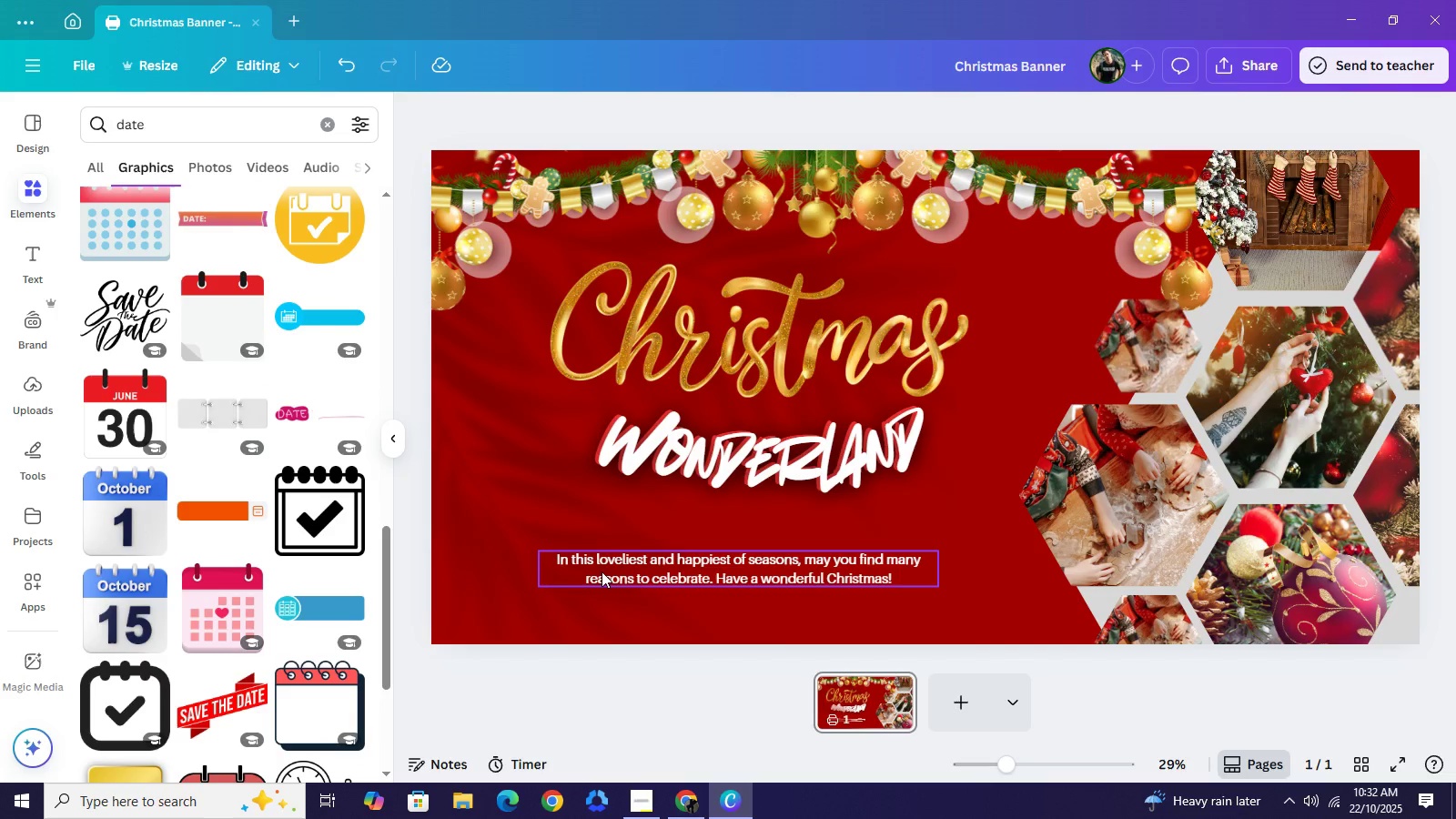 
wait(6.87)
 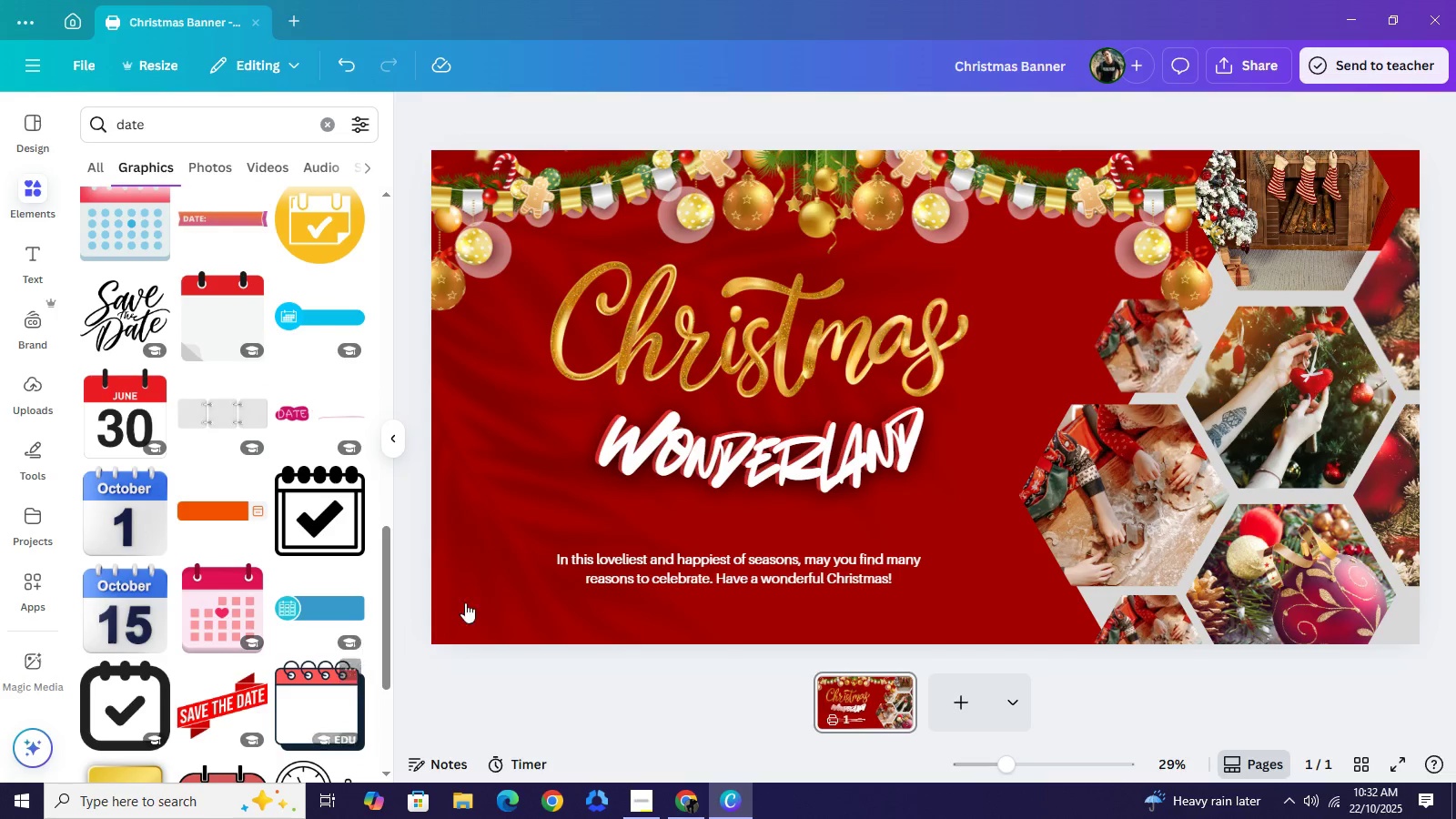 
scroll: coordinate [287, 547], scroll_direction: down, amount: 6.0
 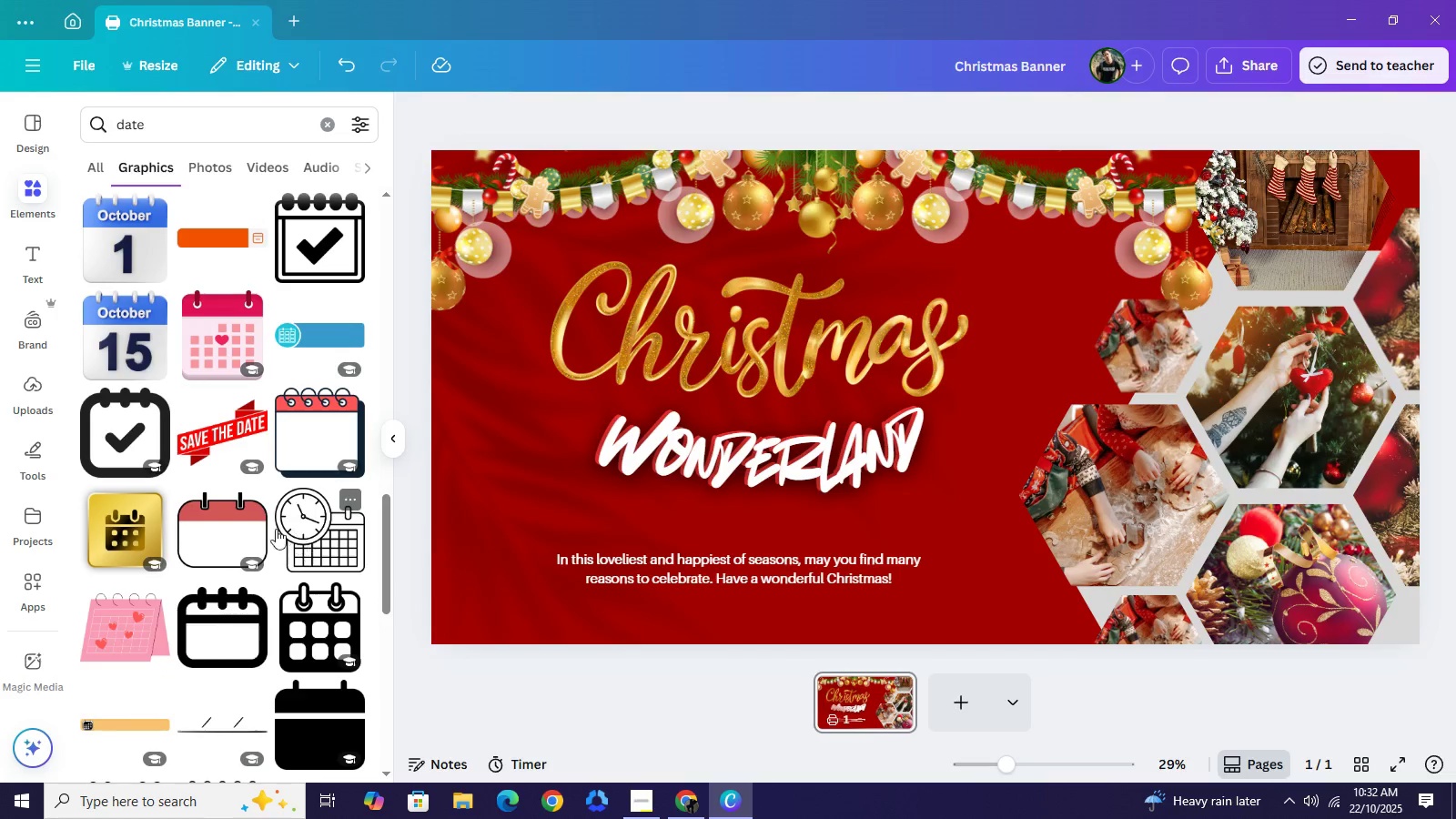 
left_click([129, 532])
 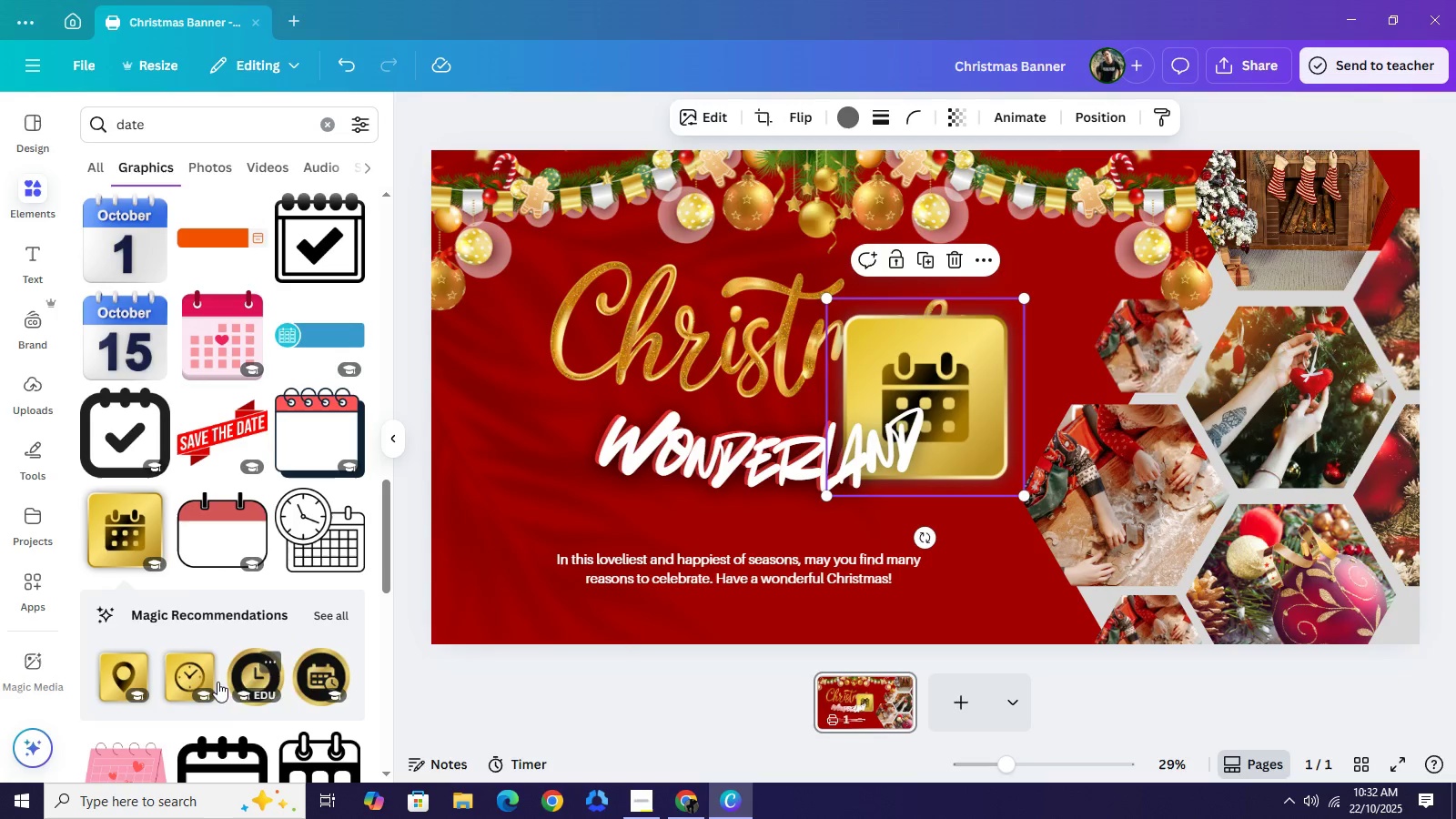 
wait(8.52)
 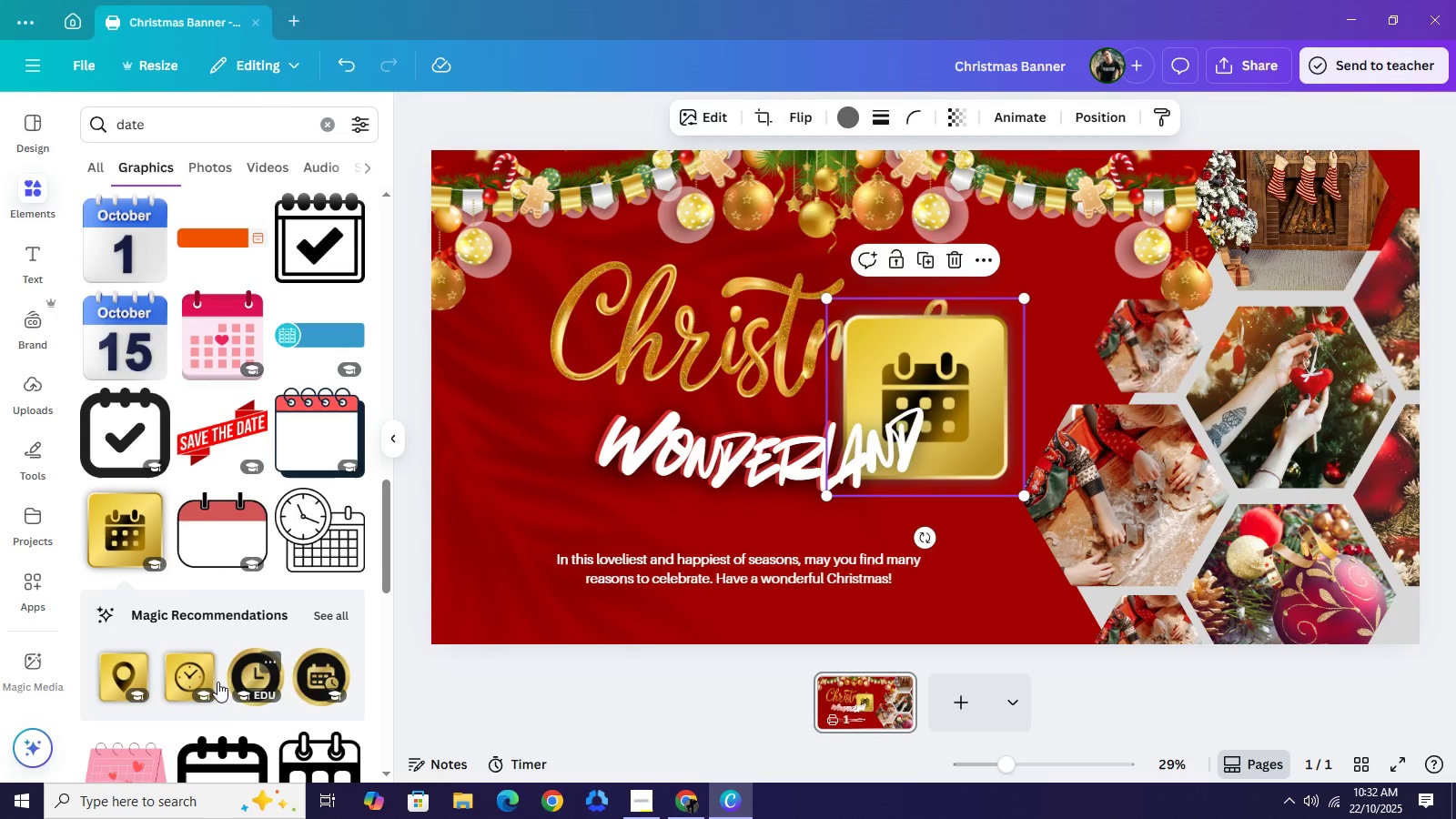 
left_click([121, 676])
 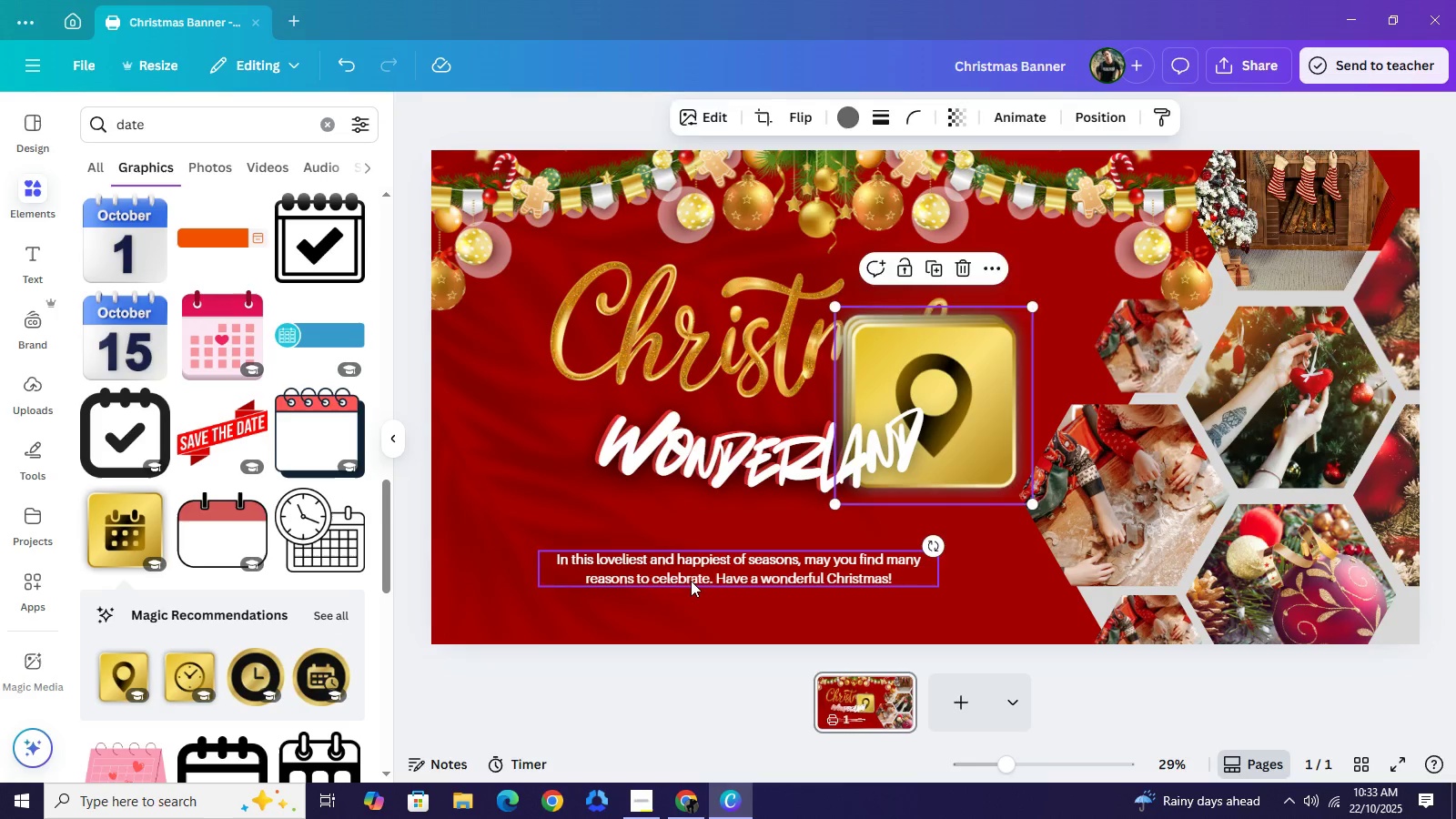 
left_click([691, 581])
 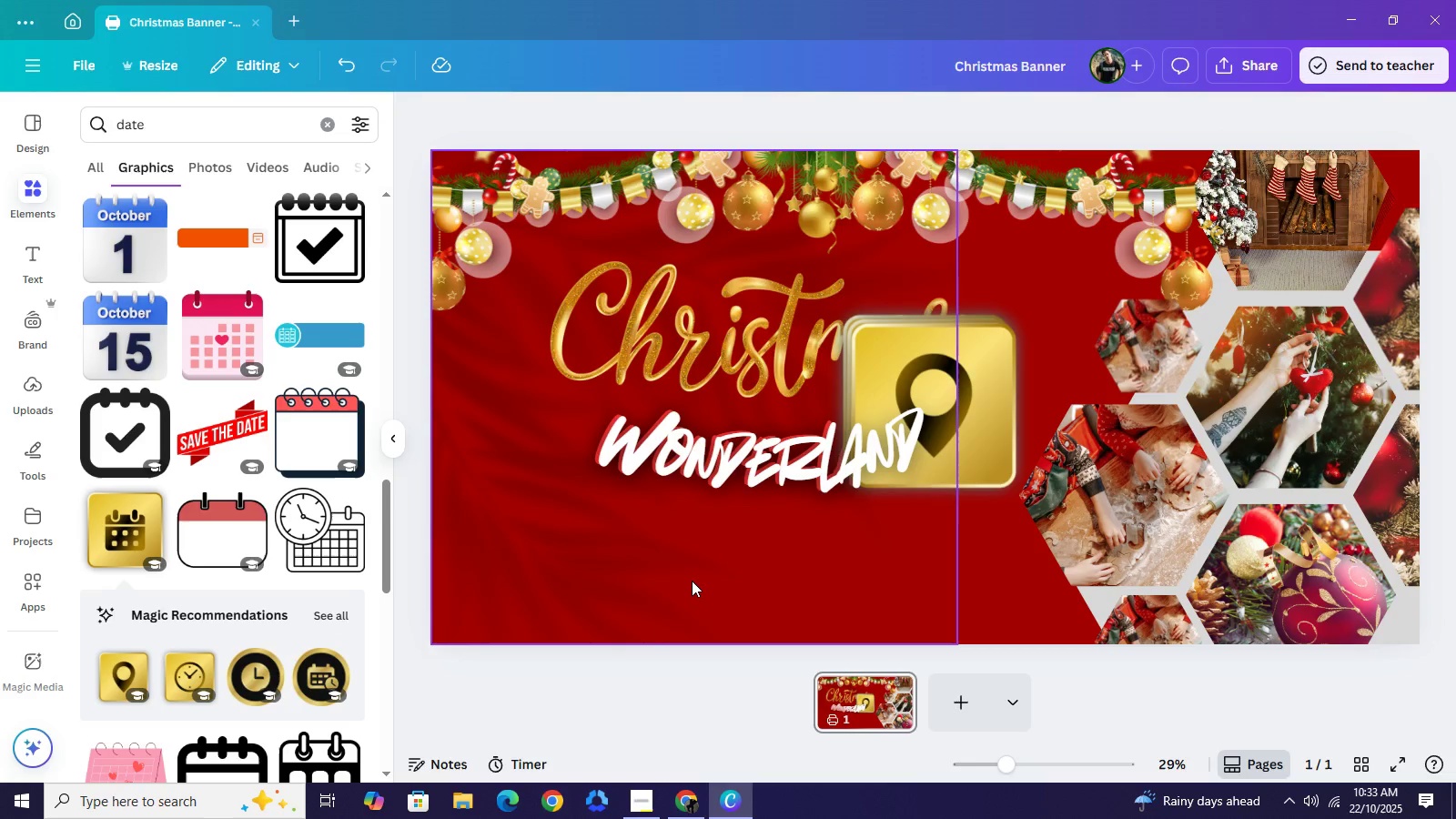 
key(Backspace)
 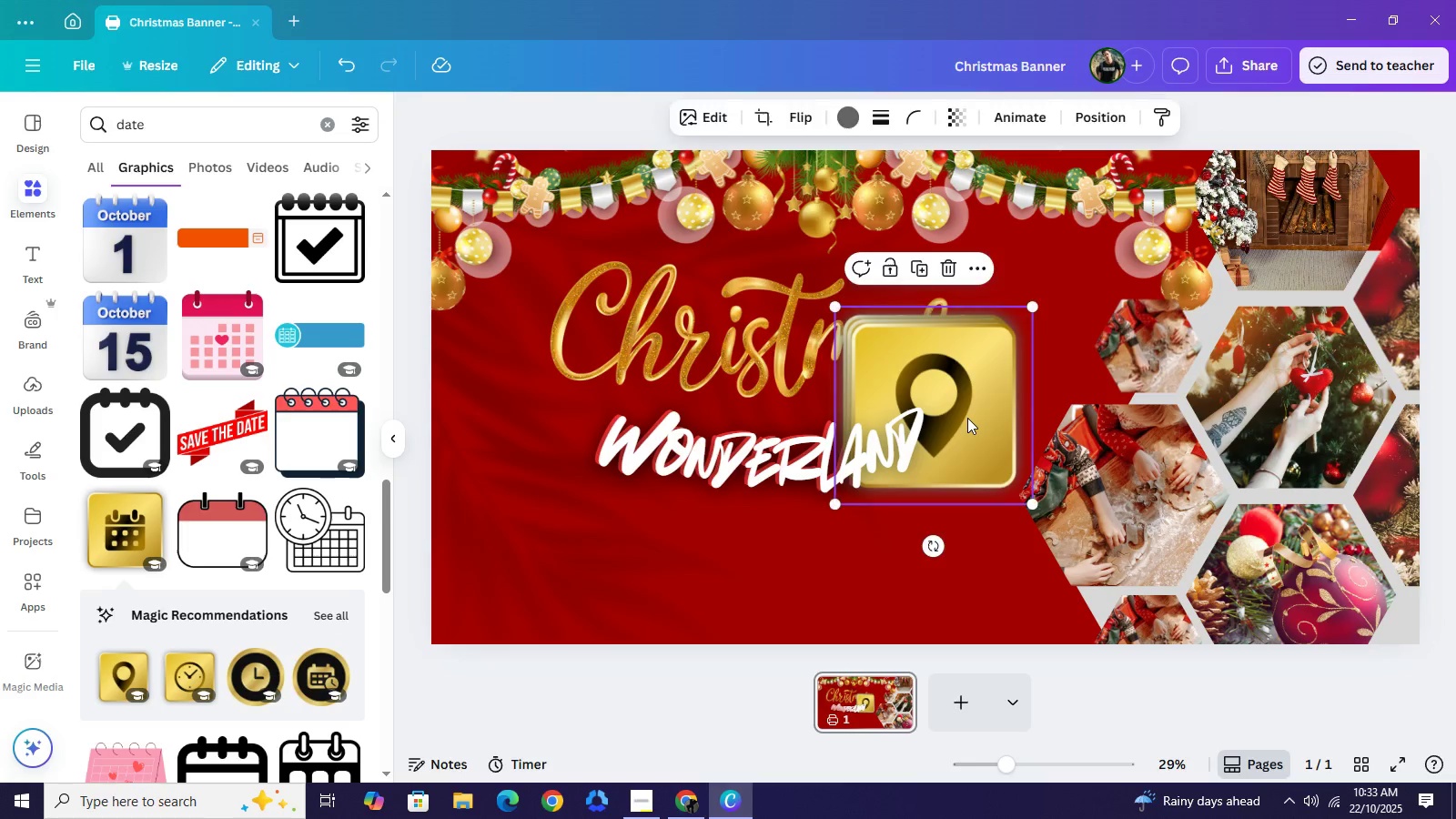 
left_click([967, 418])
 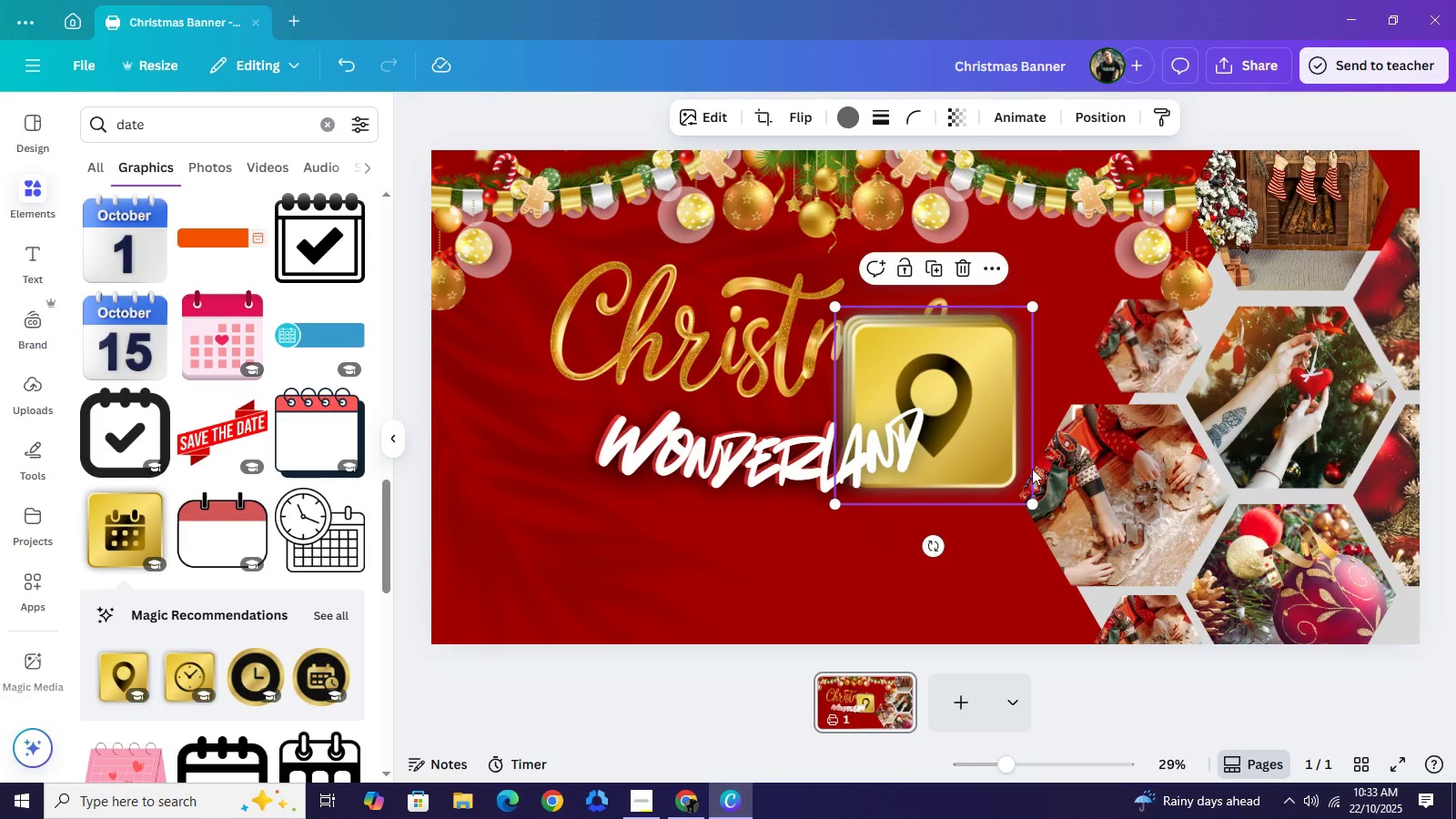 
left_click_drag(start_coordinate=[969, 427], to_coordinate=[1123, 498])
 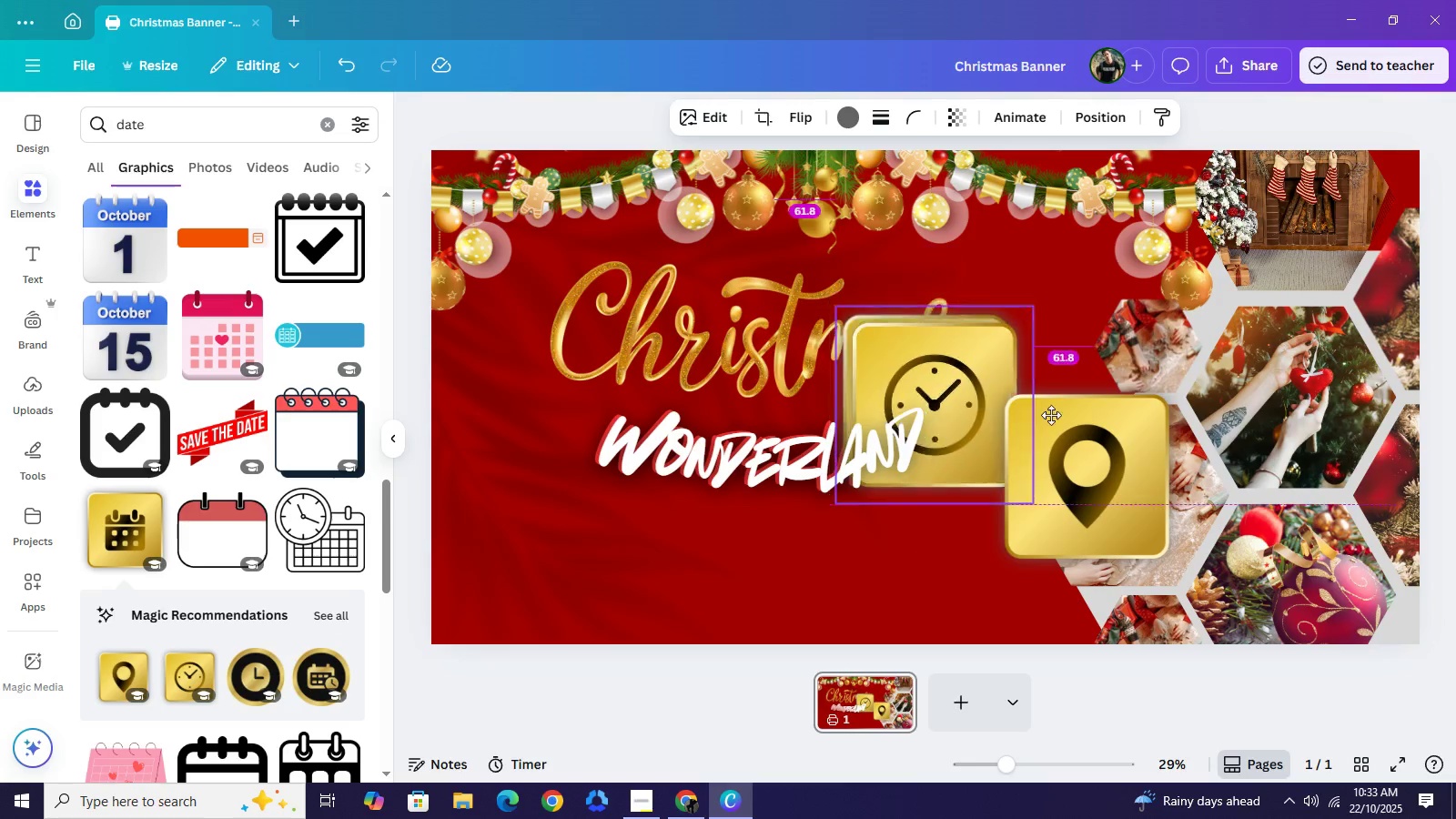 
left_click_drag(start_coordinate=[938, 383], to_coordinate=[1102, 415])
 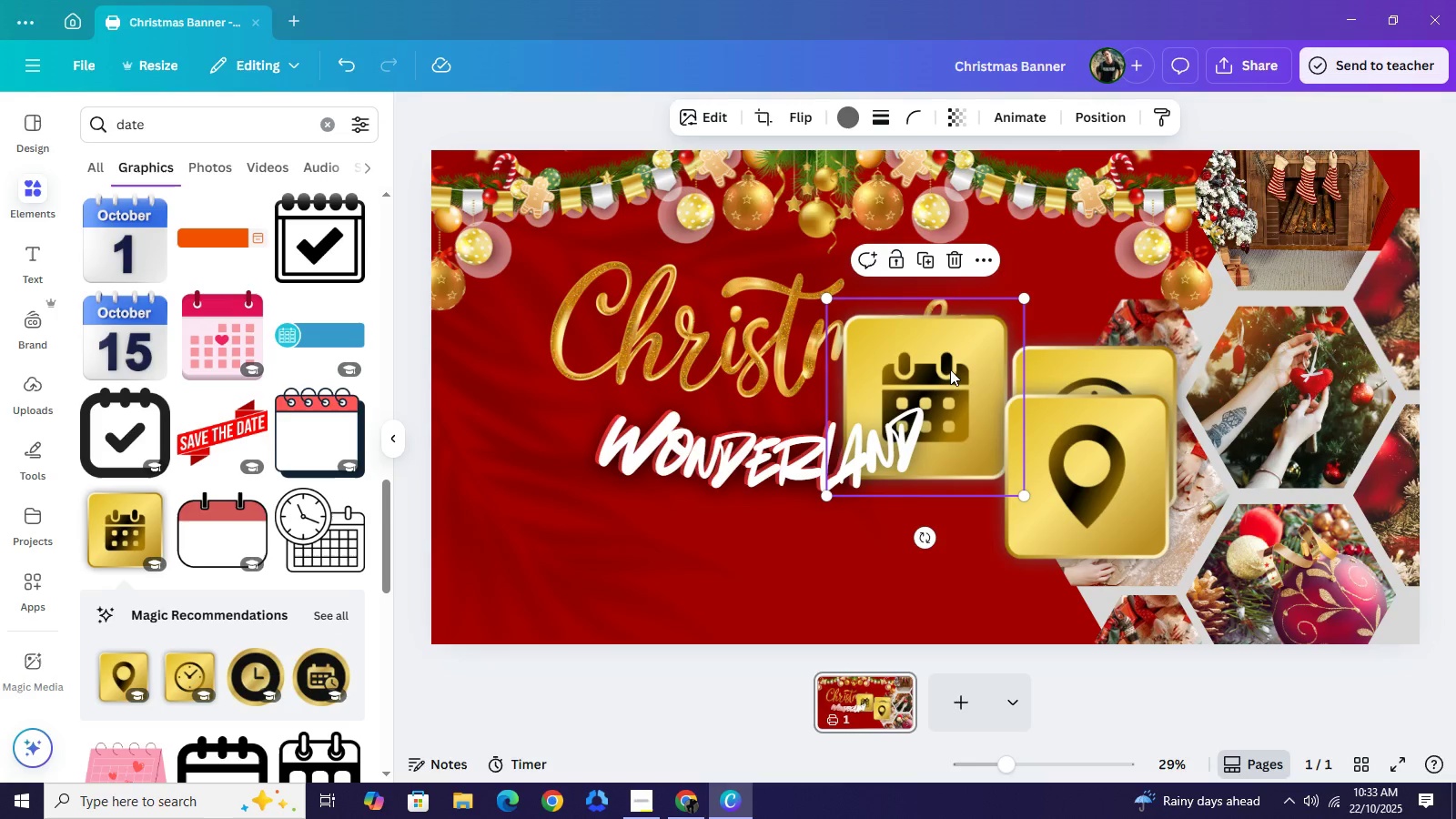 
left_click([947, 370])
 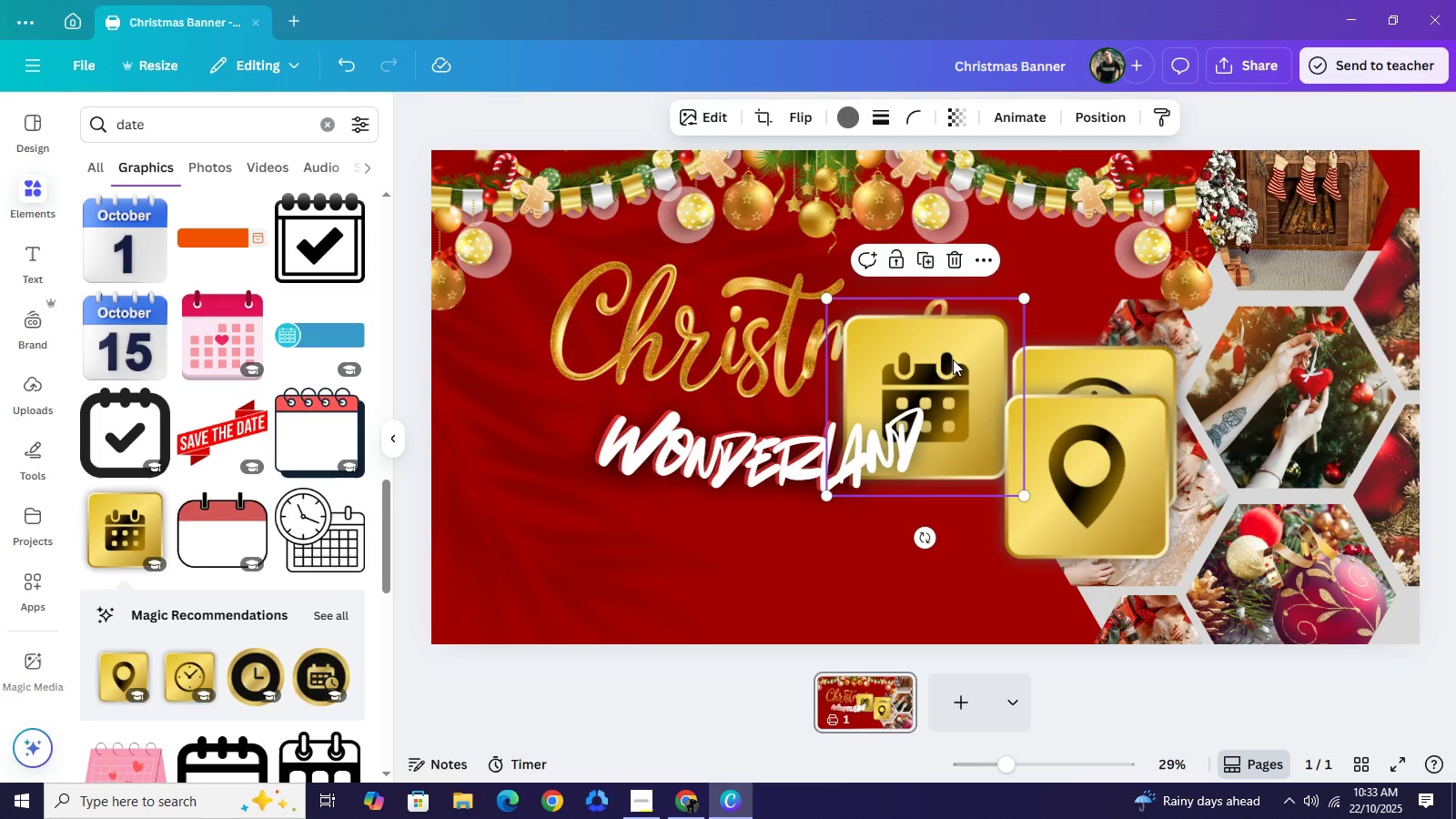 
left_click_drag(start_coordinate=[970, 340], to_coordinate=[565, 521])
 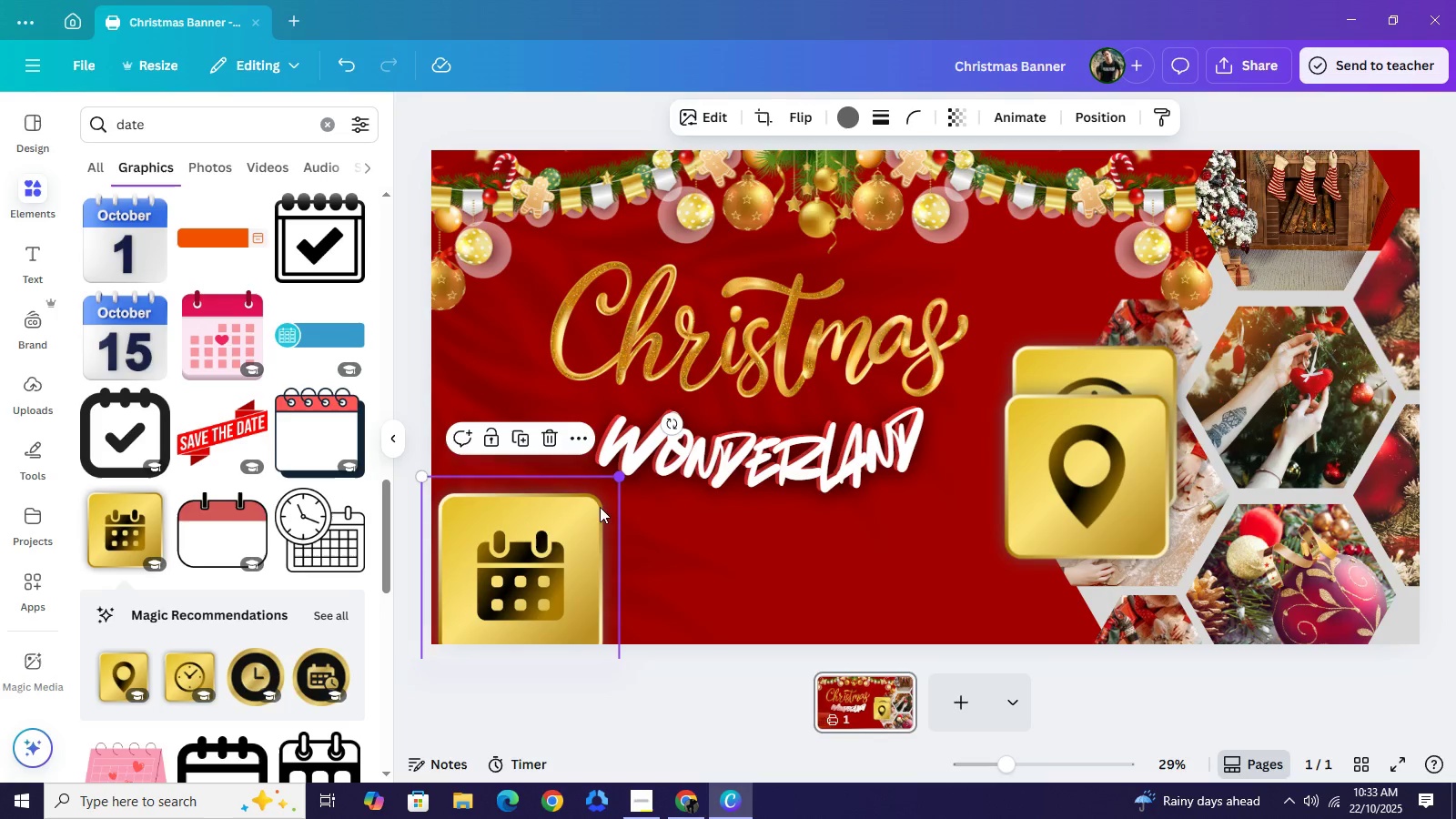 
left_click_drag(start_coordinate=[619, 480], to_coordinate=[507, 622])
 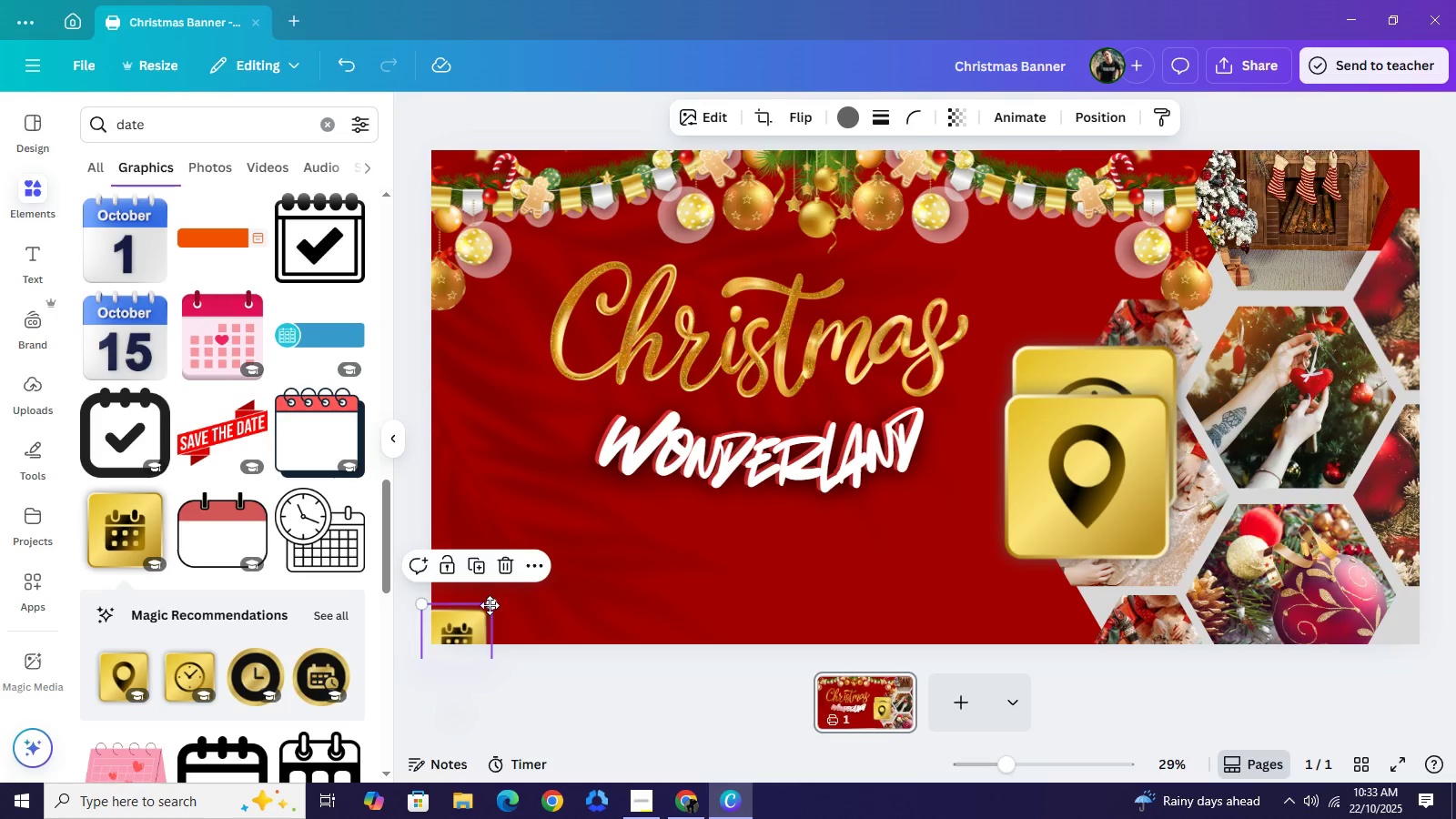 
left_click_drag(start_coordinate=[474, 626], to_coordinate=[498, 595])
 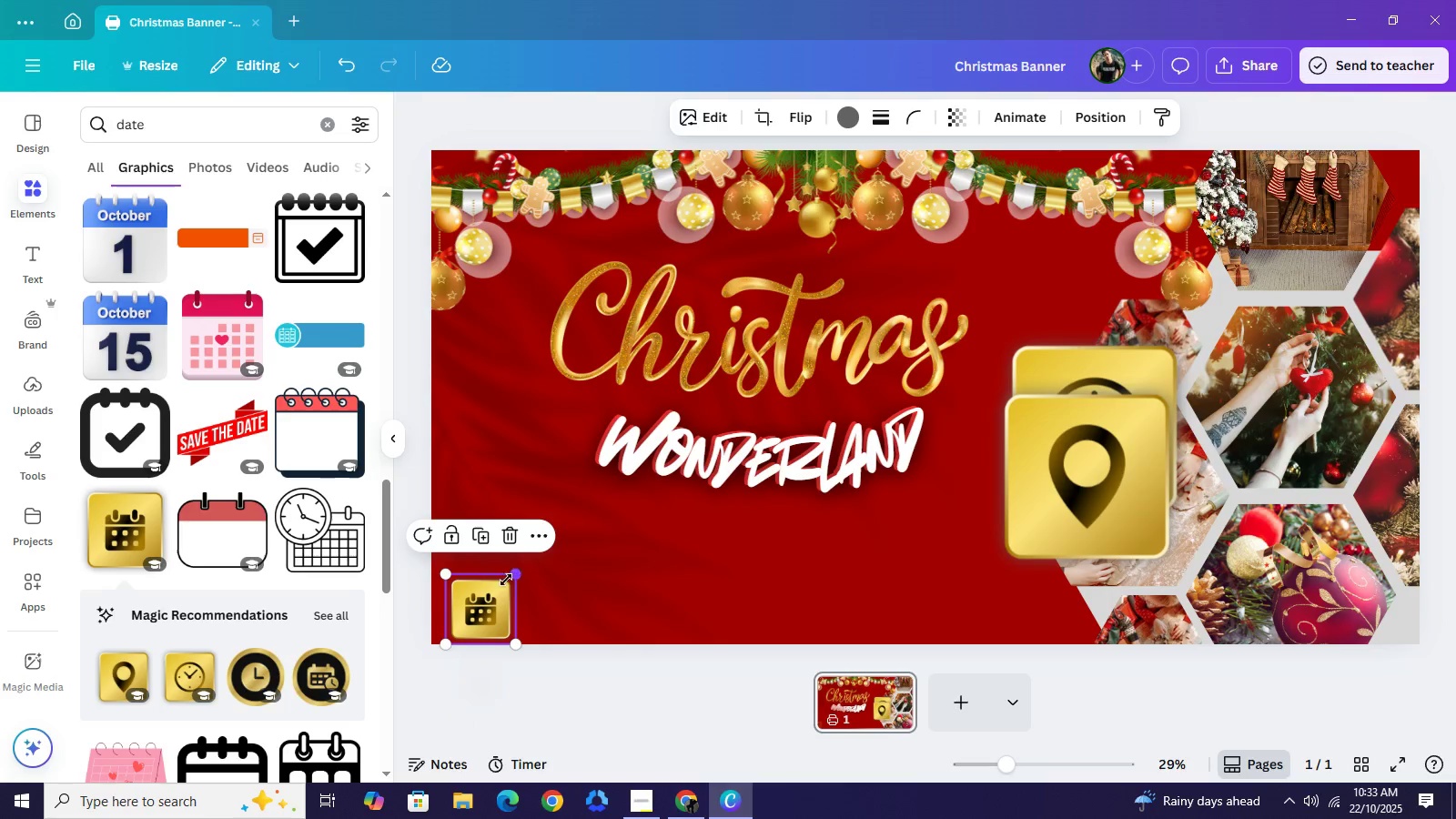 
left_click_drag(start_coordinate=[511, 574], to_coordinate=[494, 599])
 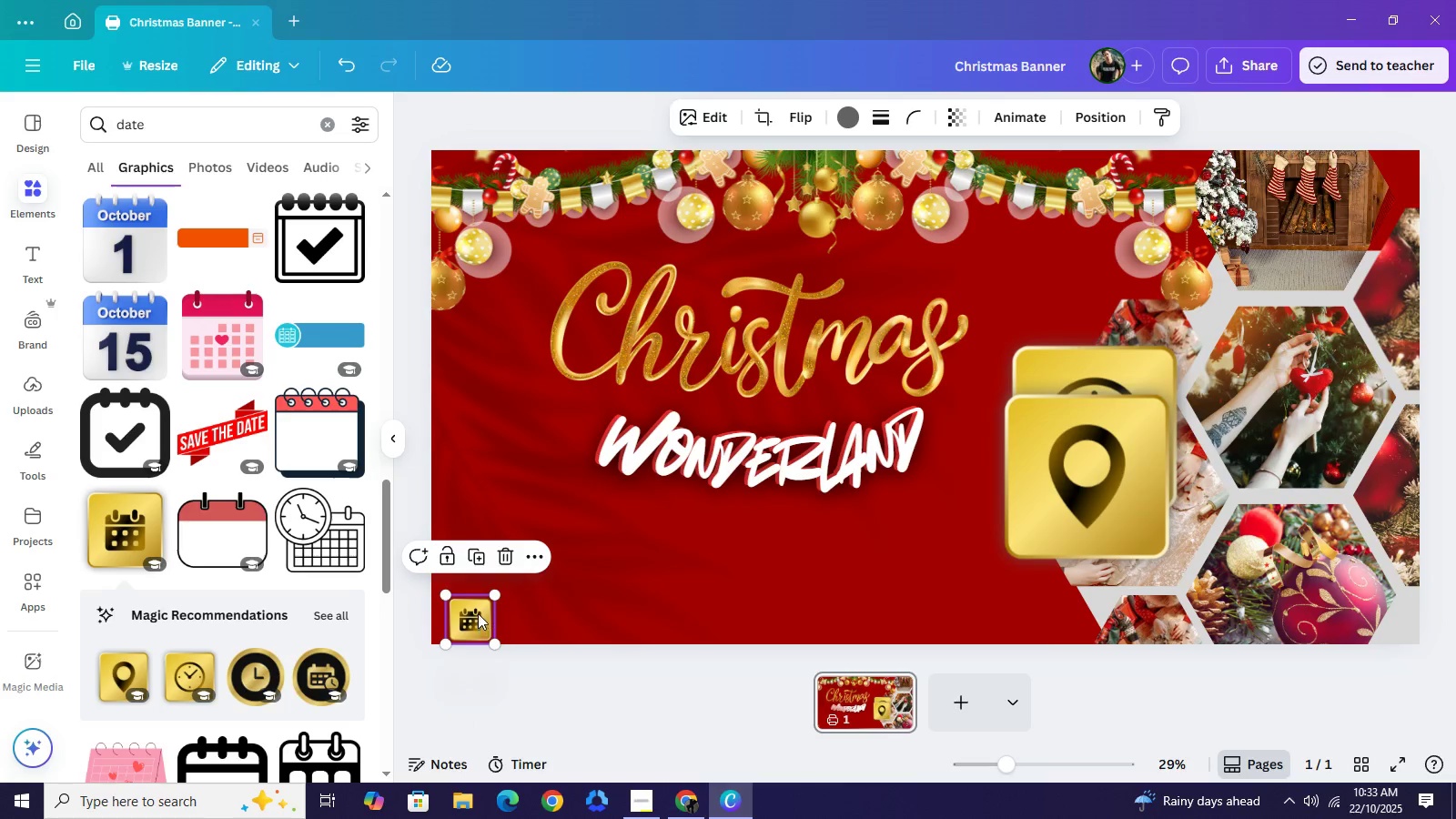 
left_click_drag(start_coordinate=[478, 620], to_coordinate=[477, 603])
 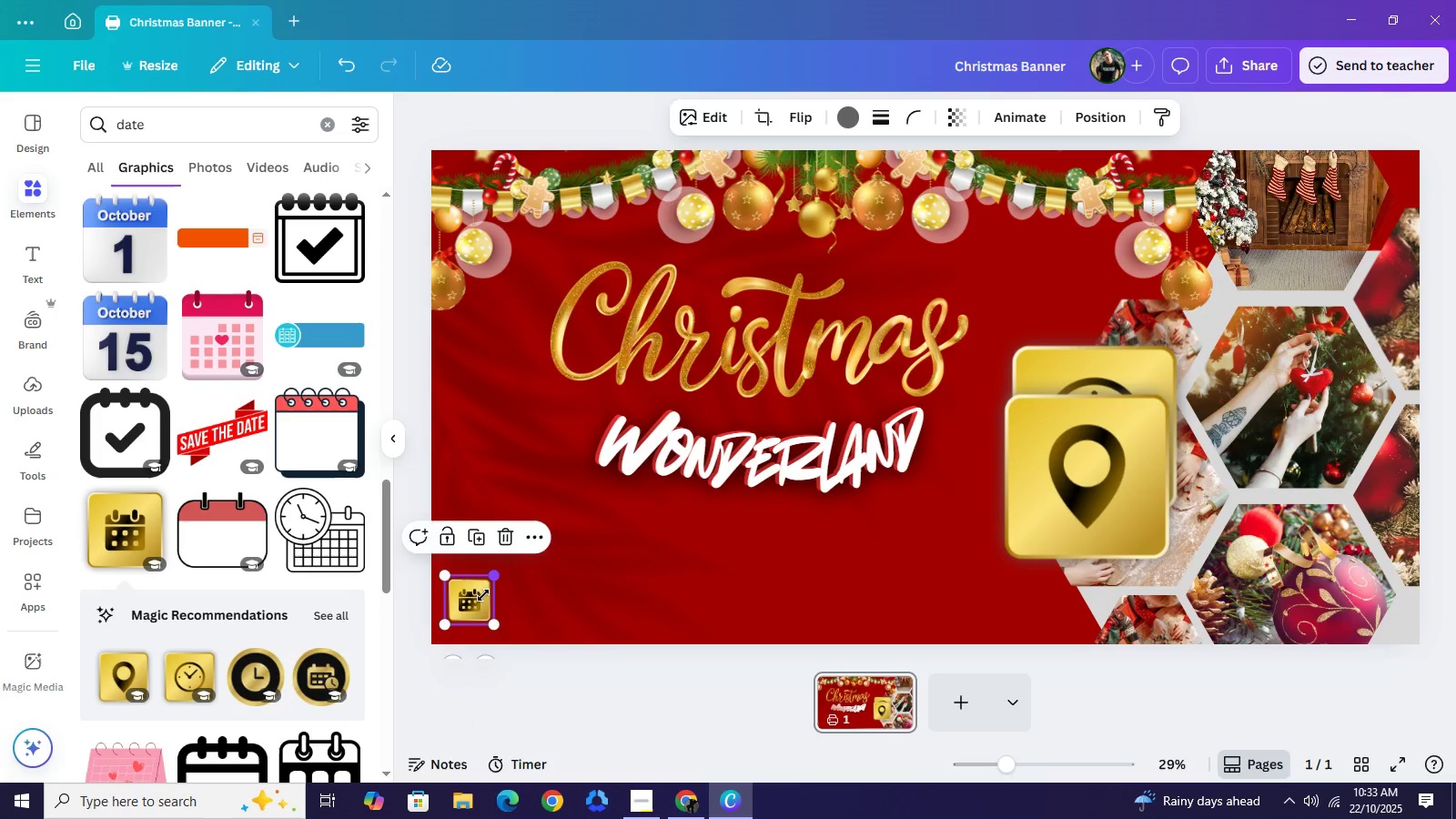 
left_click_drag(start_coordinate=[494, 581], to_coordinate=[482, 597])
 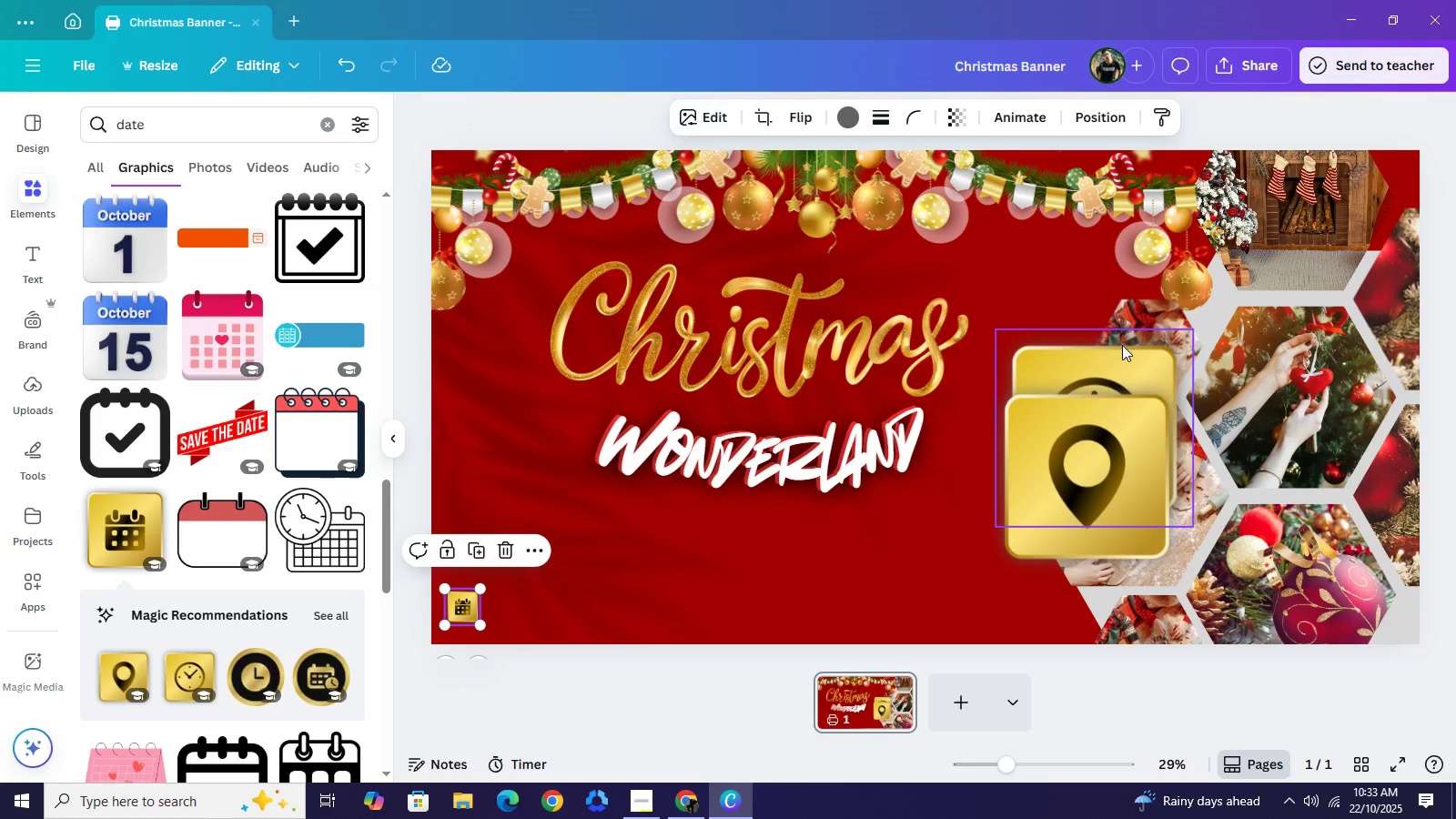 
left_click_drag(start_coordinate=[1123, 348], to_coordinate=[622, 451])
 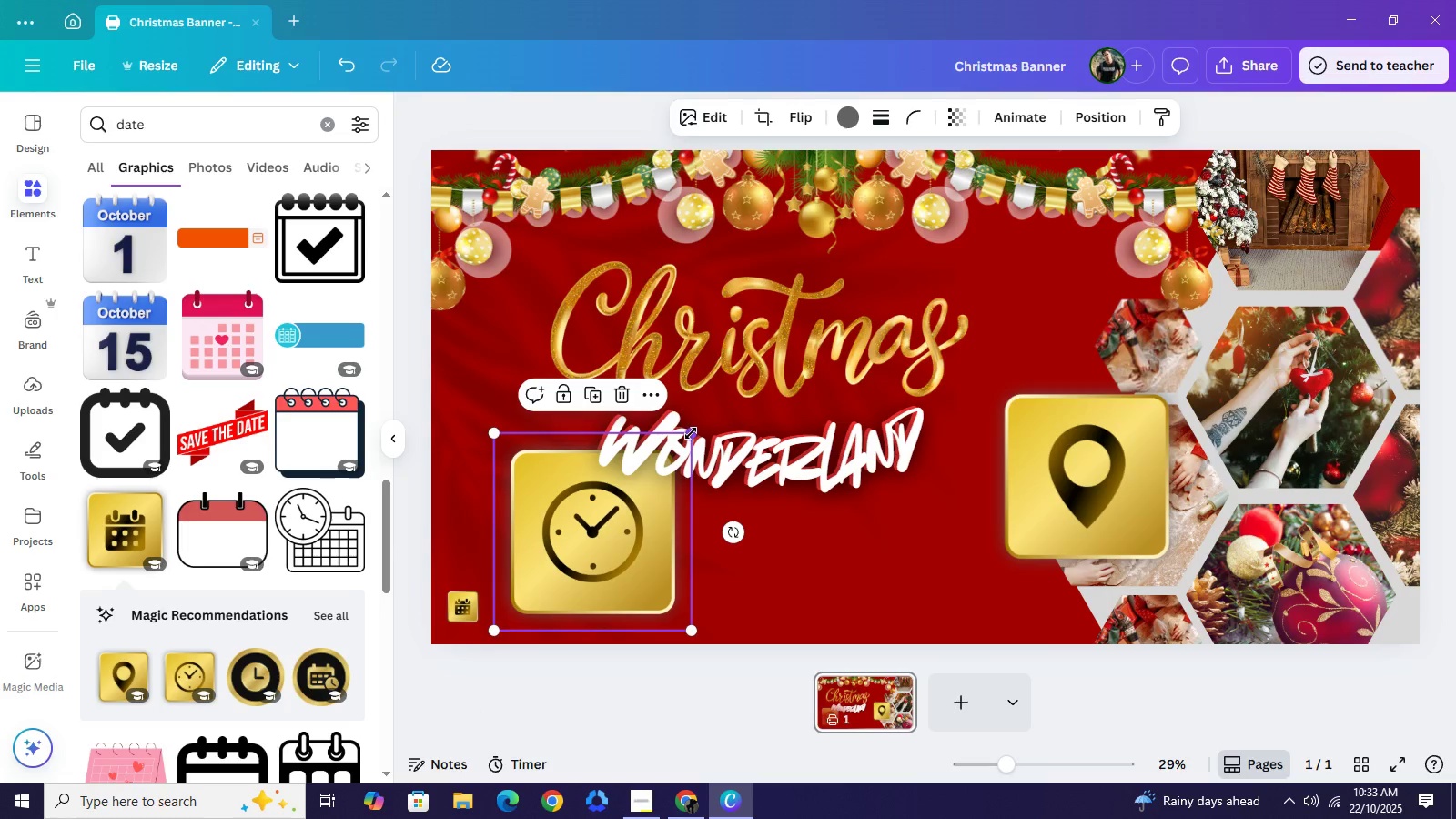 
left_click_drag(start_coordinate=[692, 430], to_coordinate=[584, 635])
 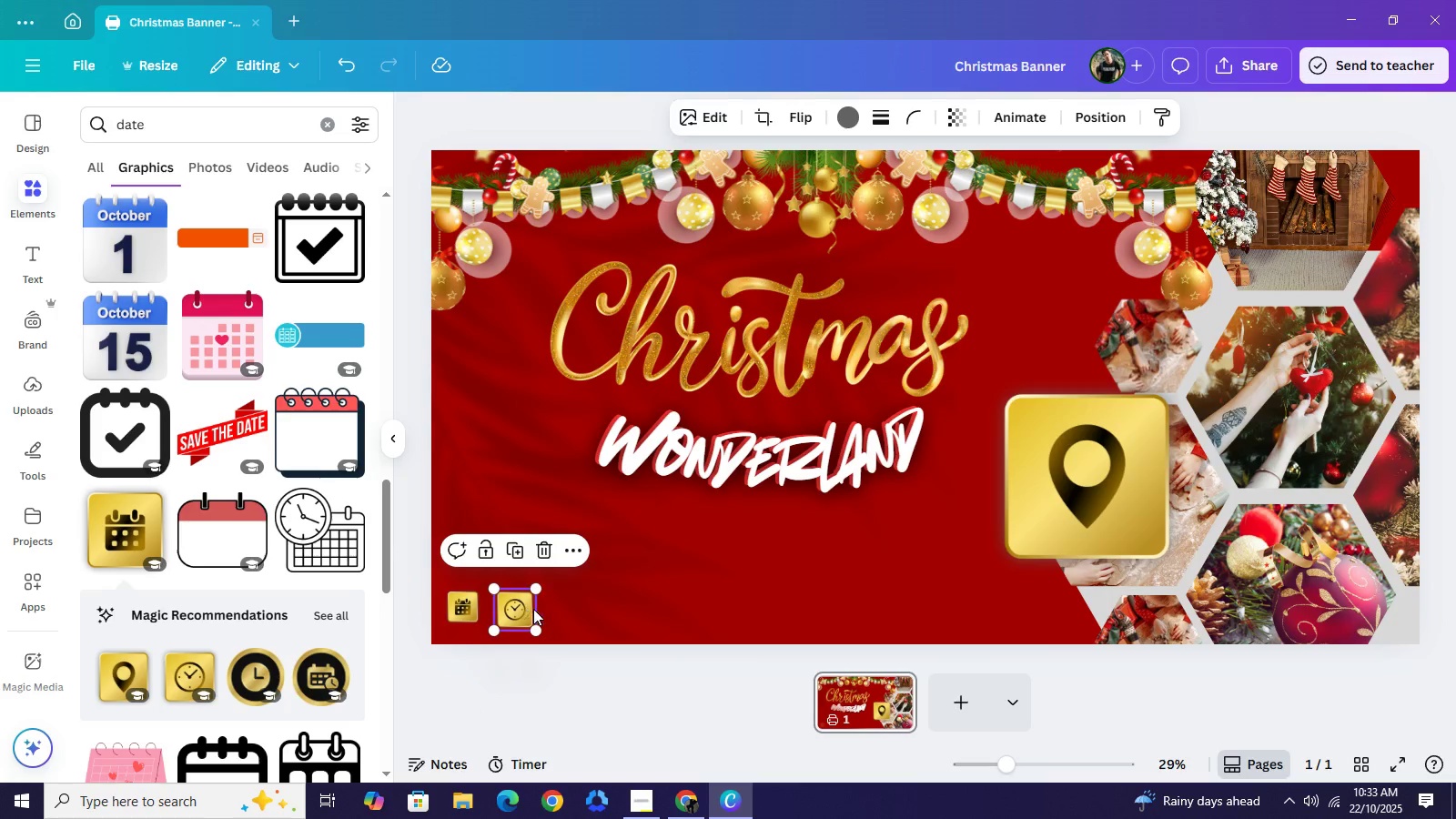 
left_click_drag(start_coordinate=[522, 607], to_coordinate=[676, 605])
 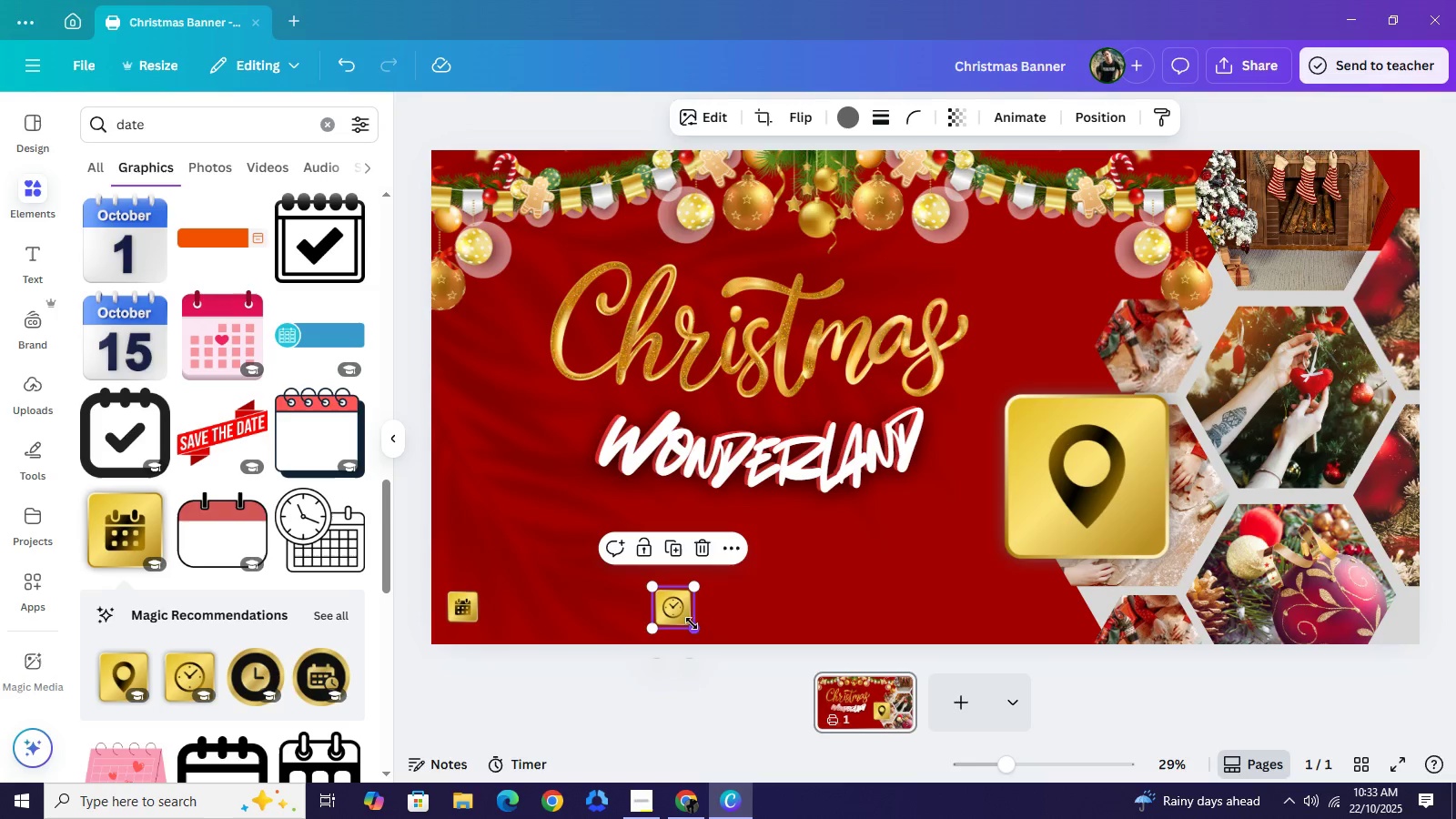 
left_click_drag(start_coordinate=[693, 623], to_coordinate=[685, 619])
 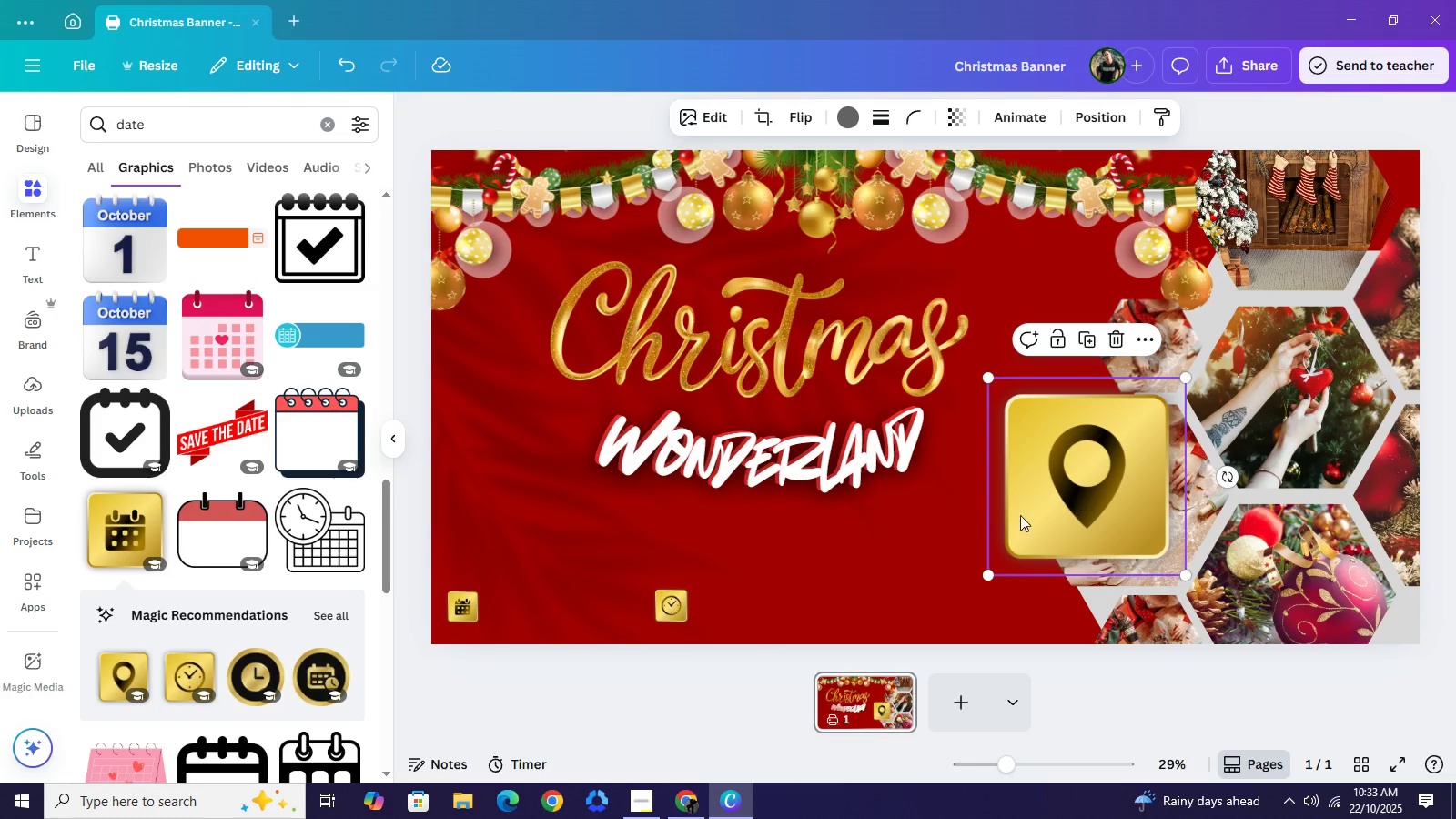 
left_click_drag(start_coordinate=[1087, 488], to_coordinate=[876, 534])
 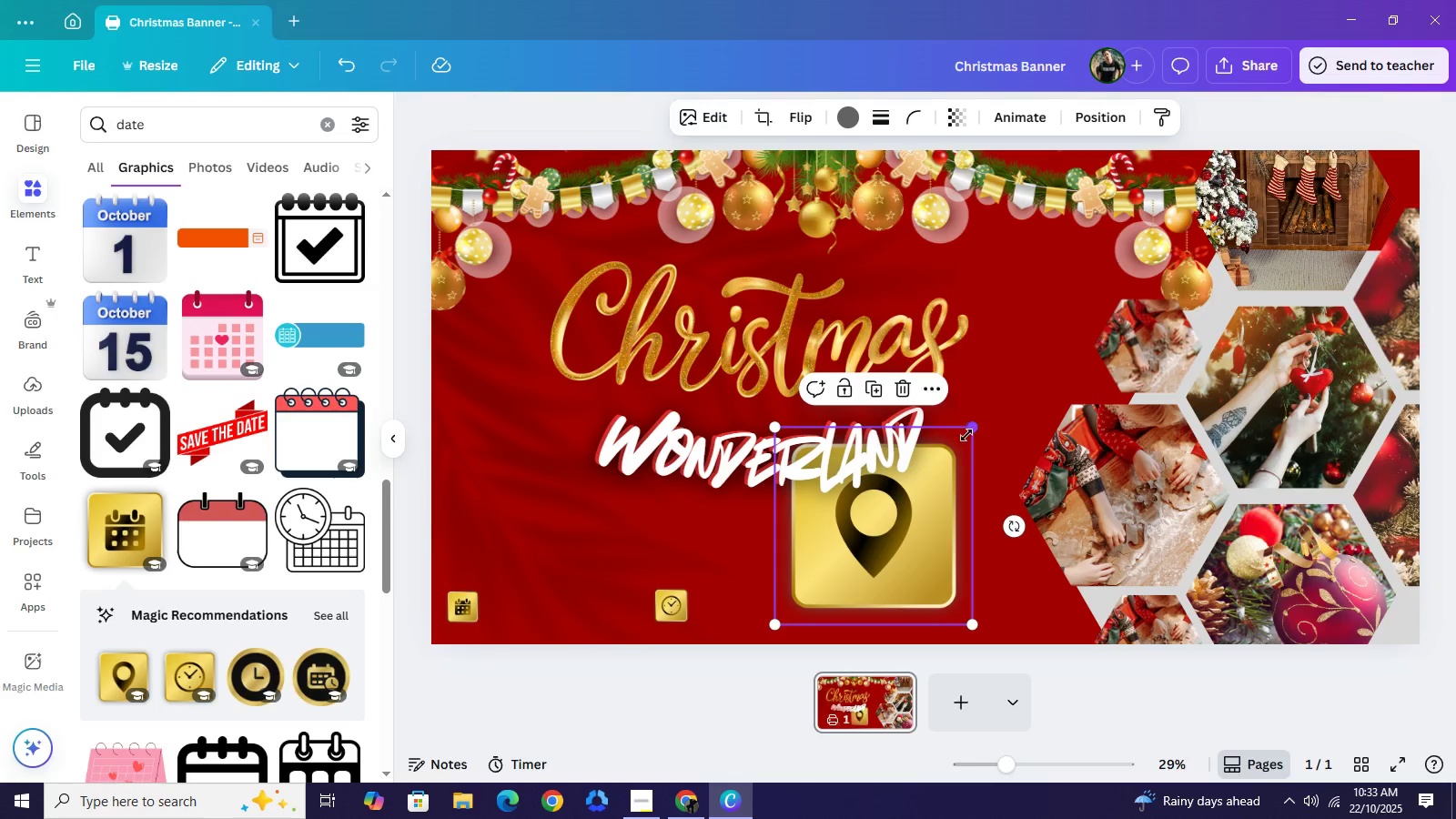 
left_click_drag(start_coordinate=[972, 429], to_coordinate=[814, 598])
 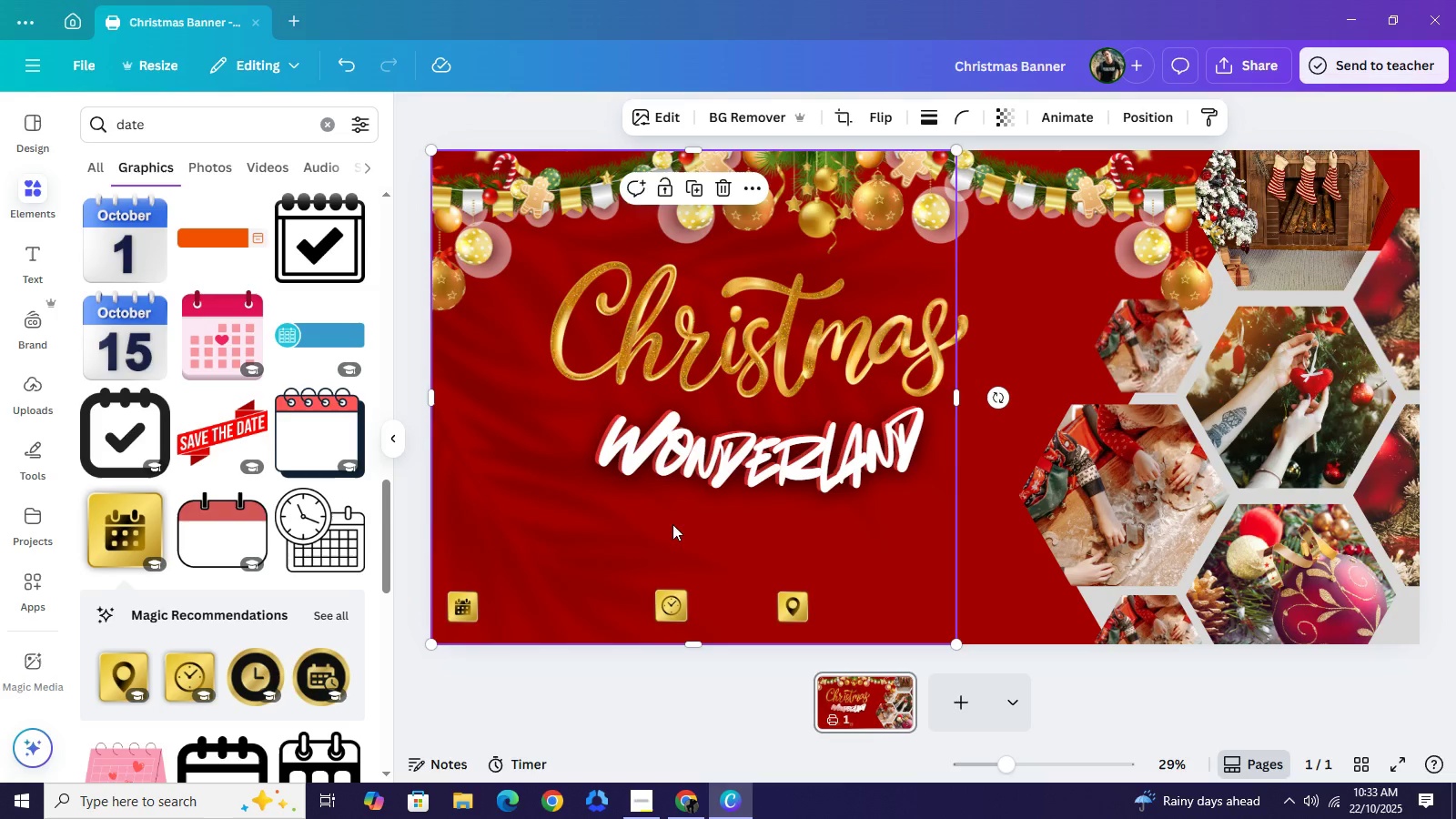 
left_click([649, 524])
 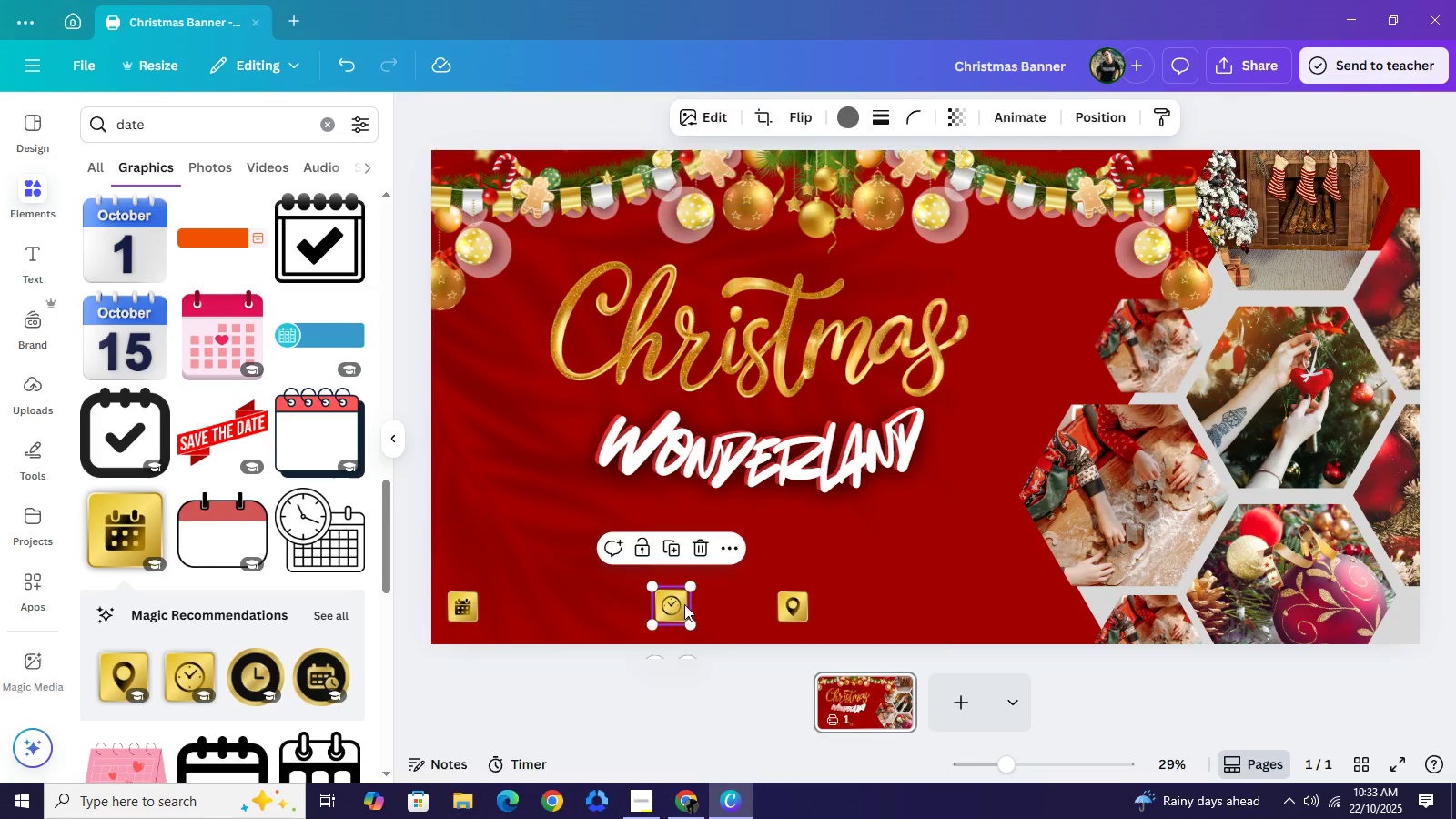 
left_click([682, 606])
 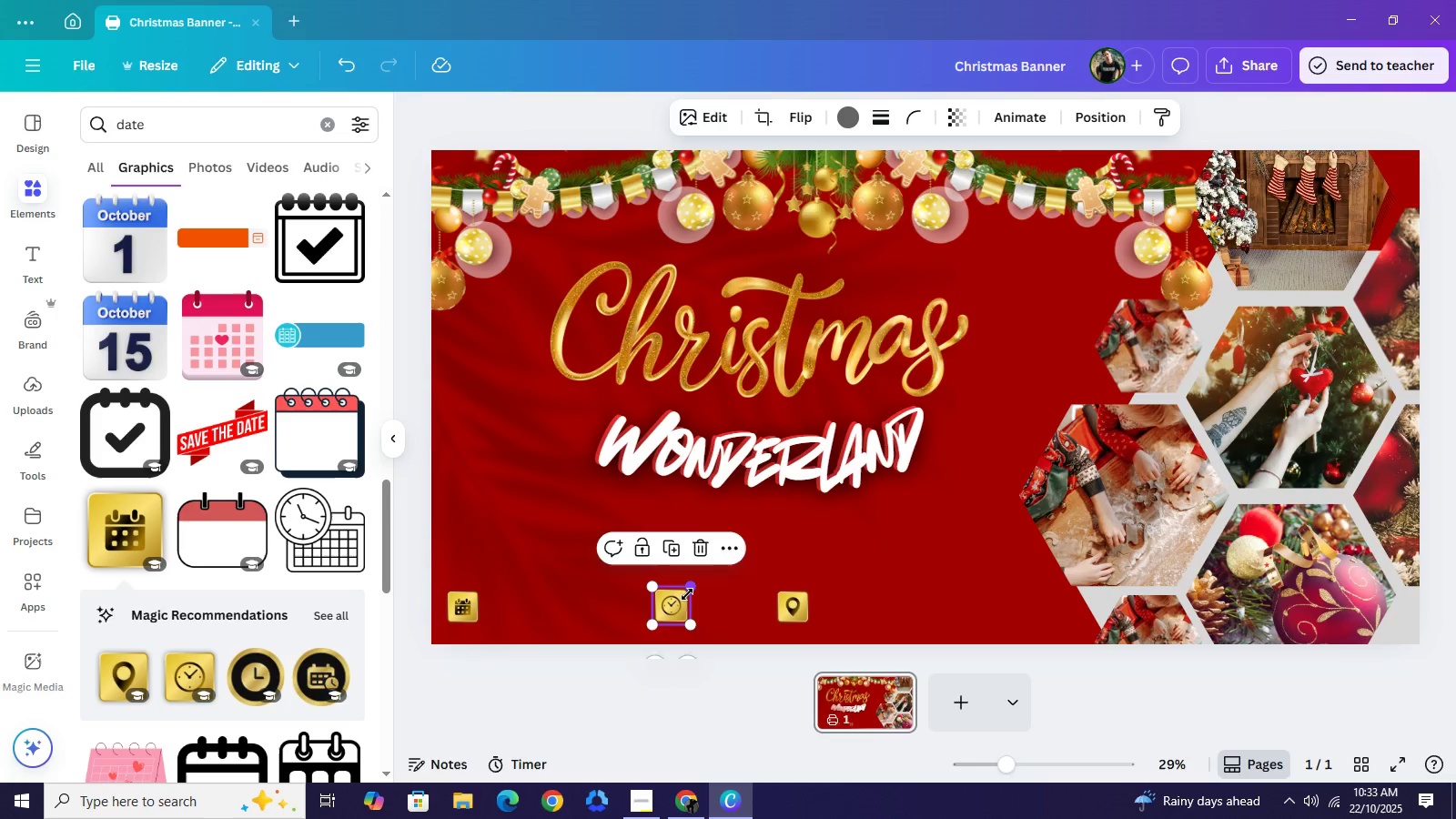 
left_click_drag(start_coordinate=[691, 590], to_coordinate=[687, 595])
 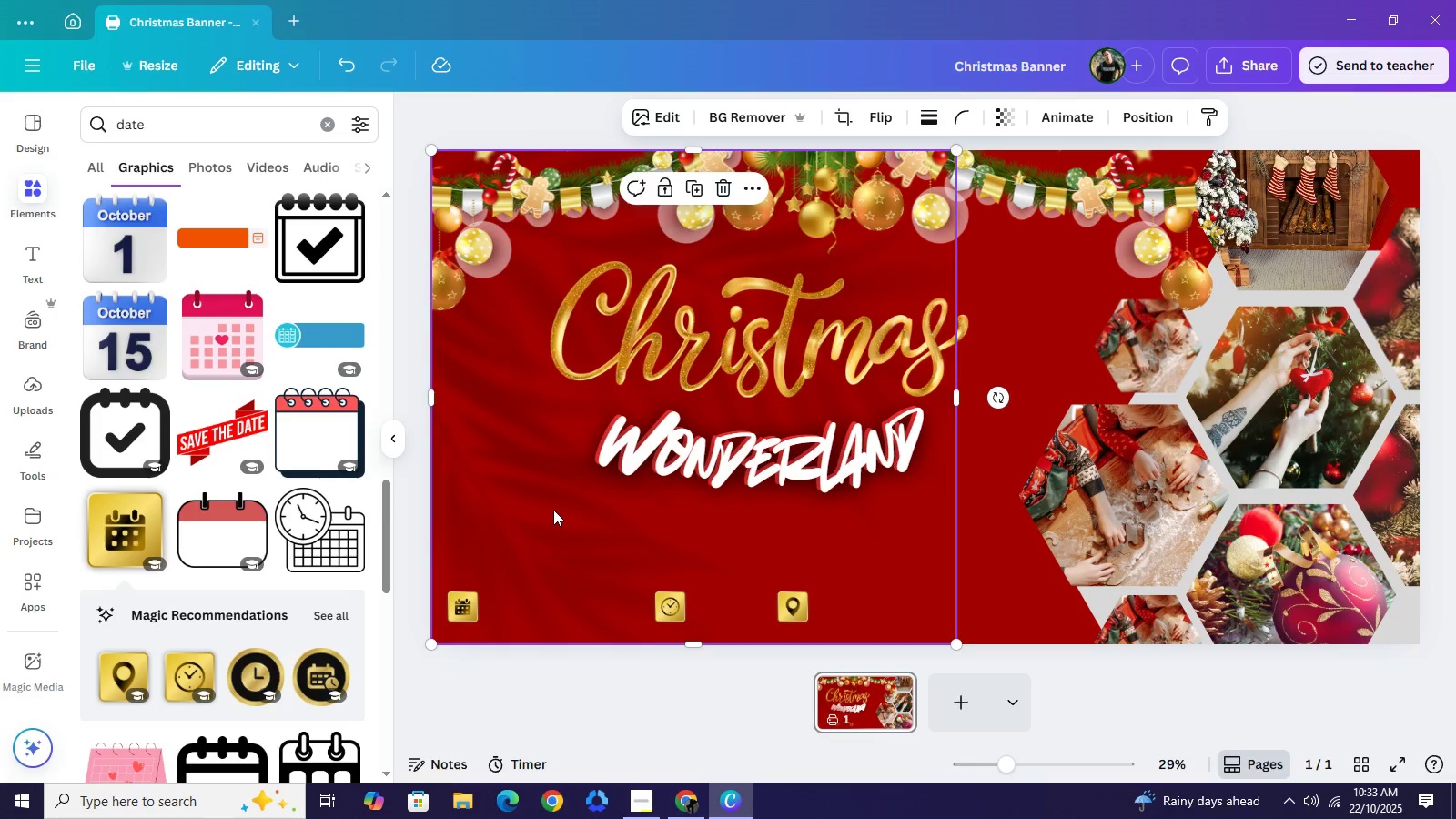 
left_click([553, 510])
 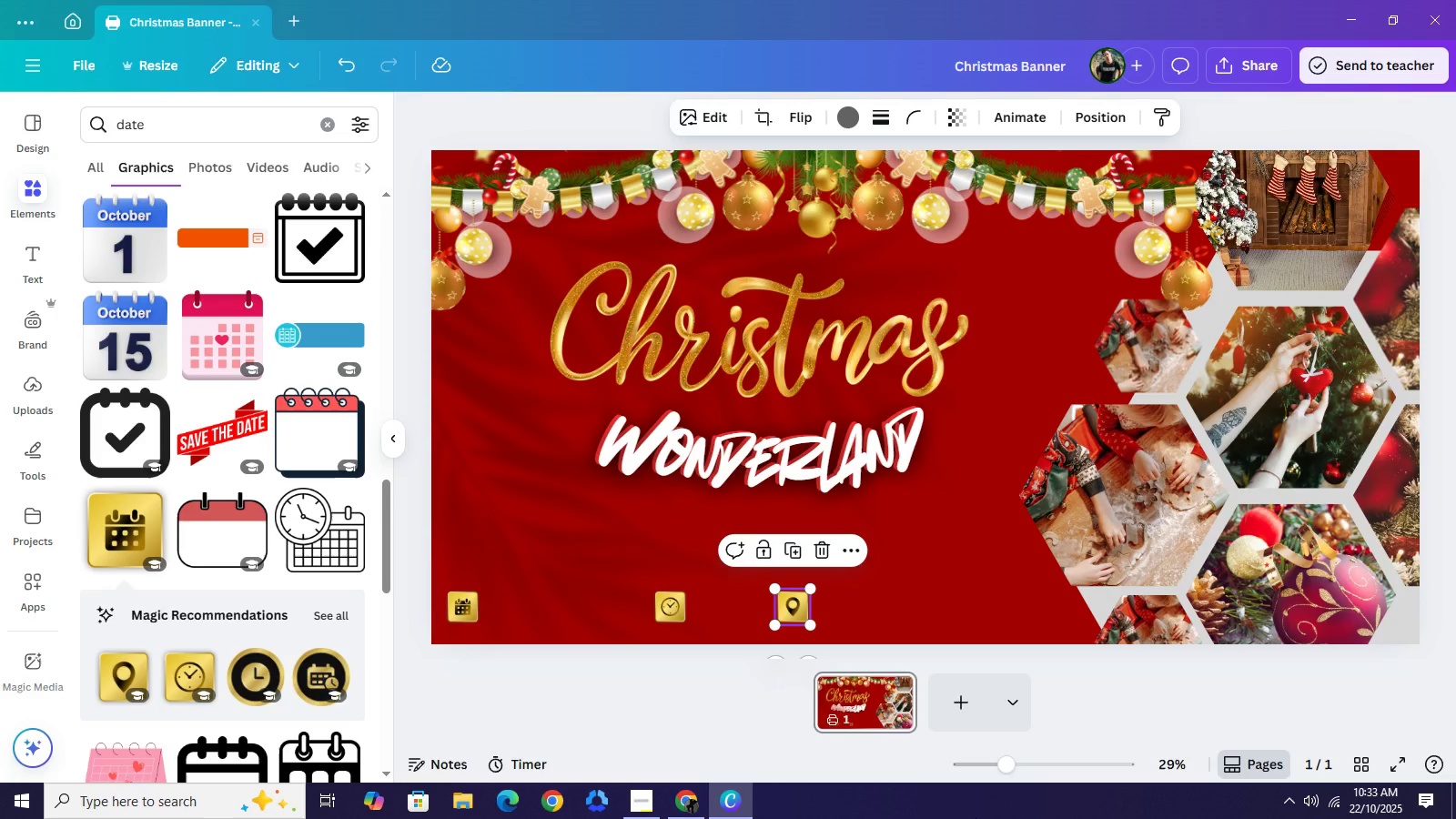 
hold_key(key=ArrowRight, duration=1.13)
 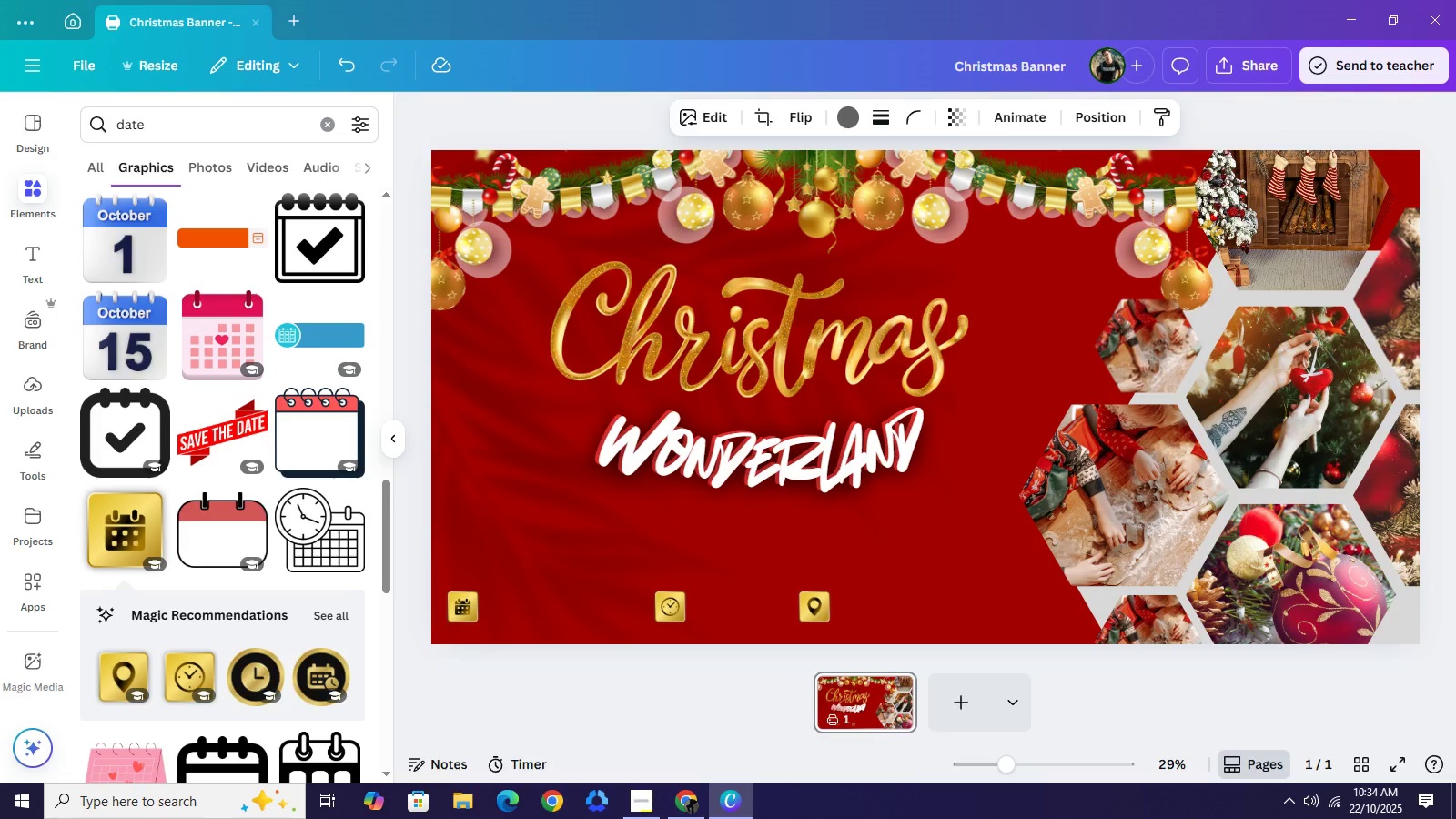 
key(ArrowRight)
 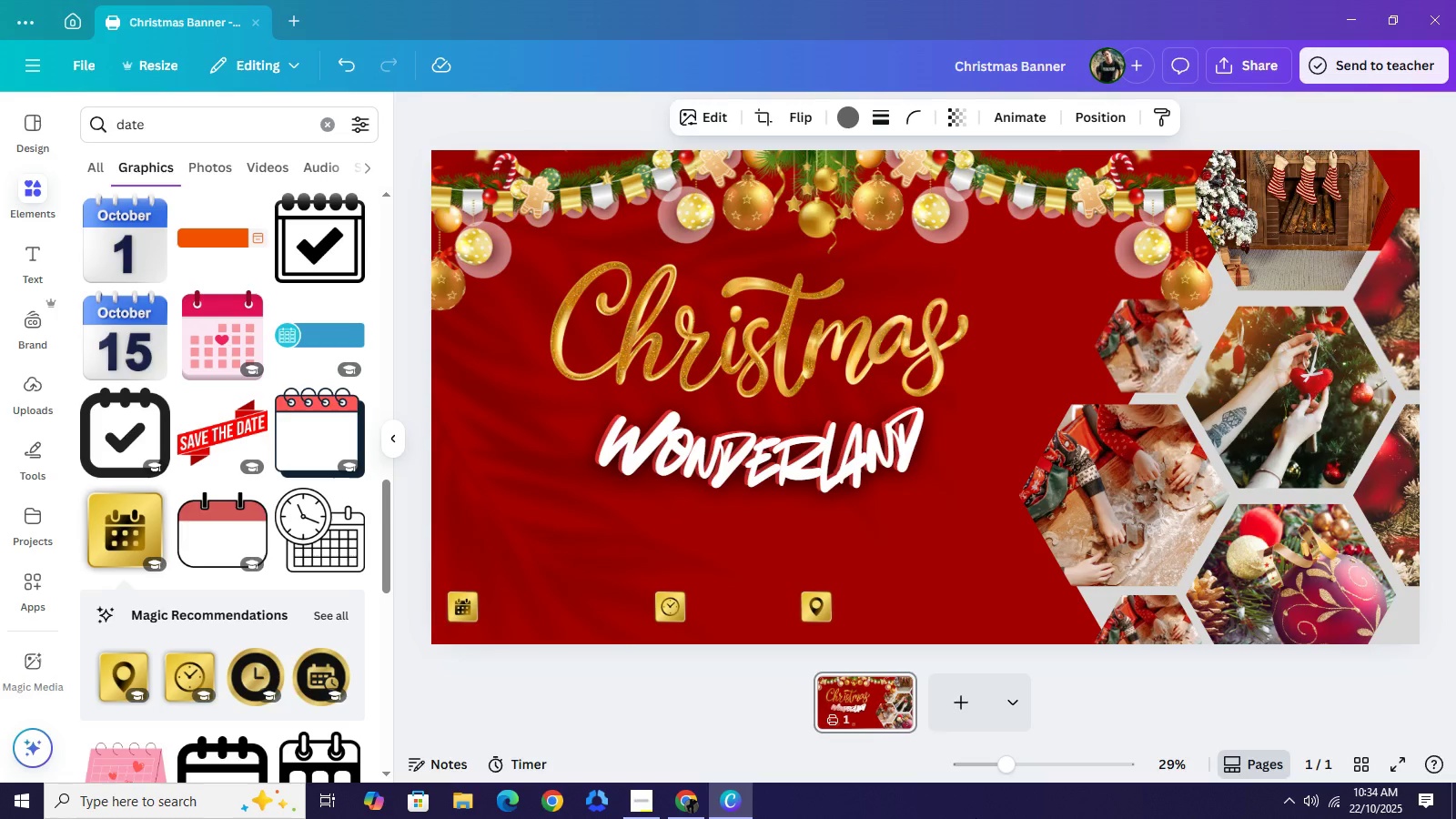 
key(ArrowRight)
 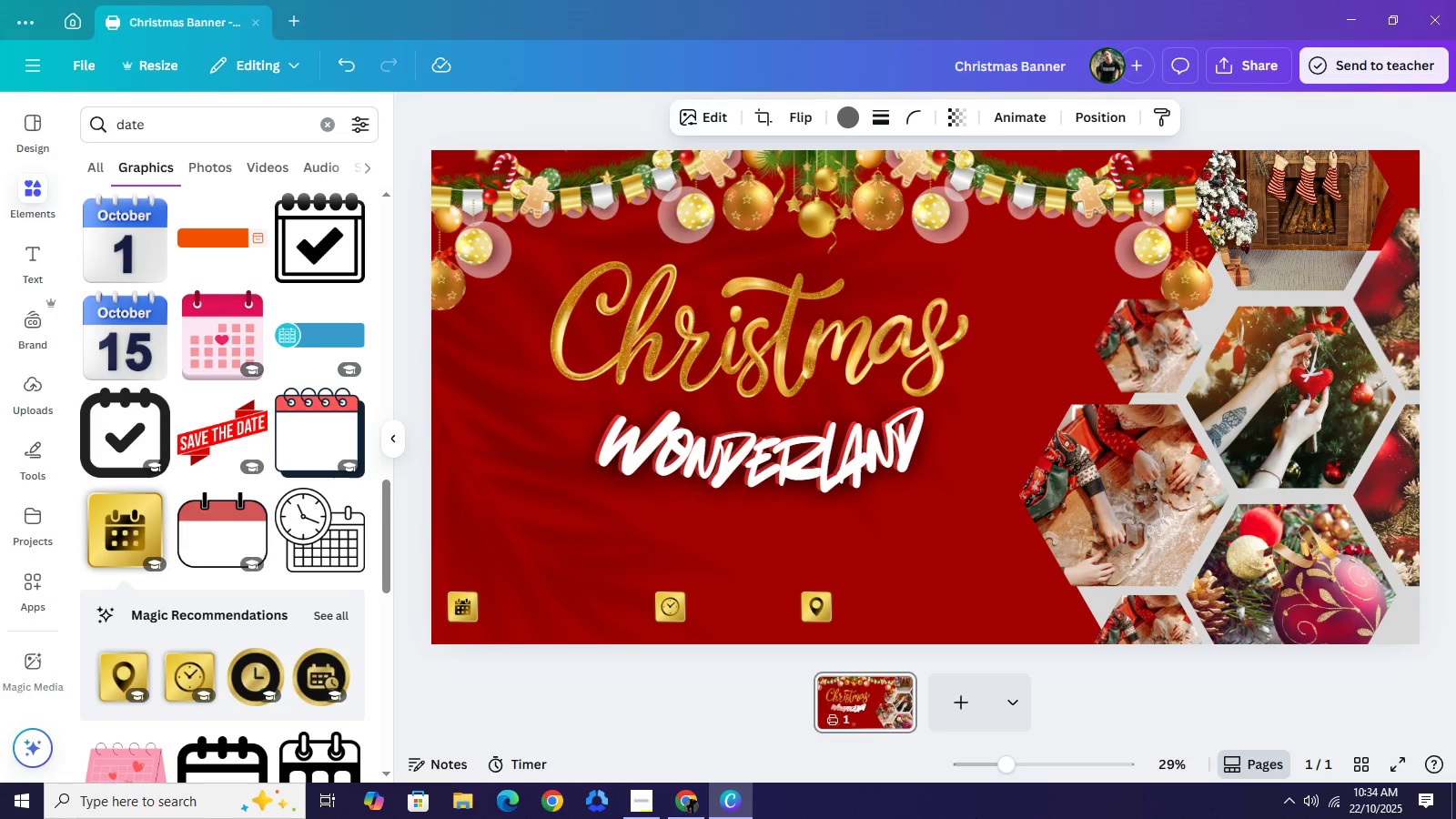 
key(ArrowRight)
 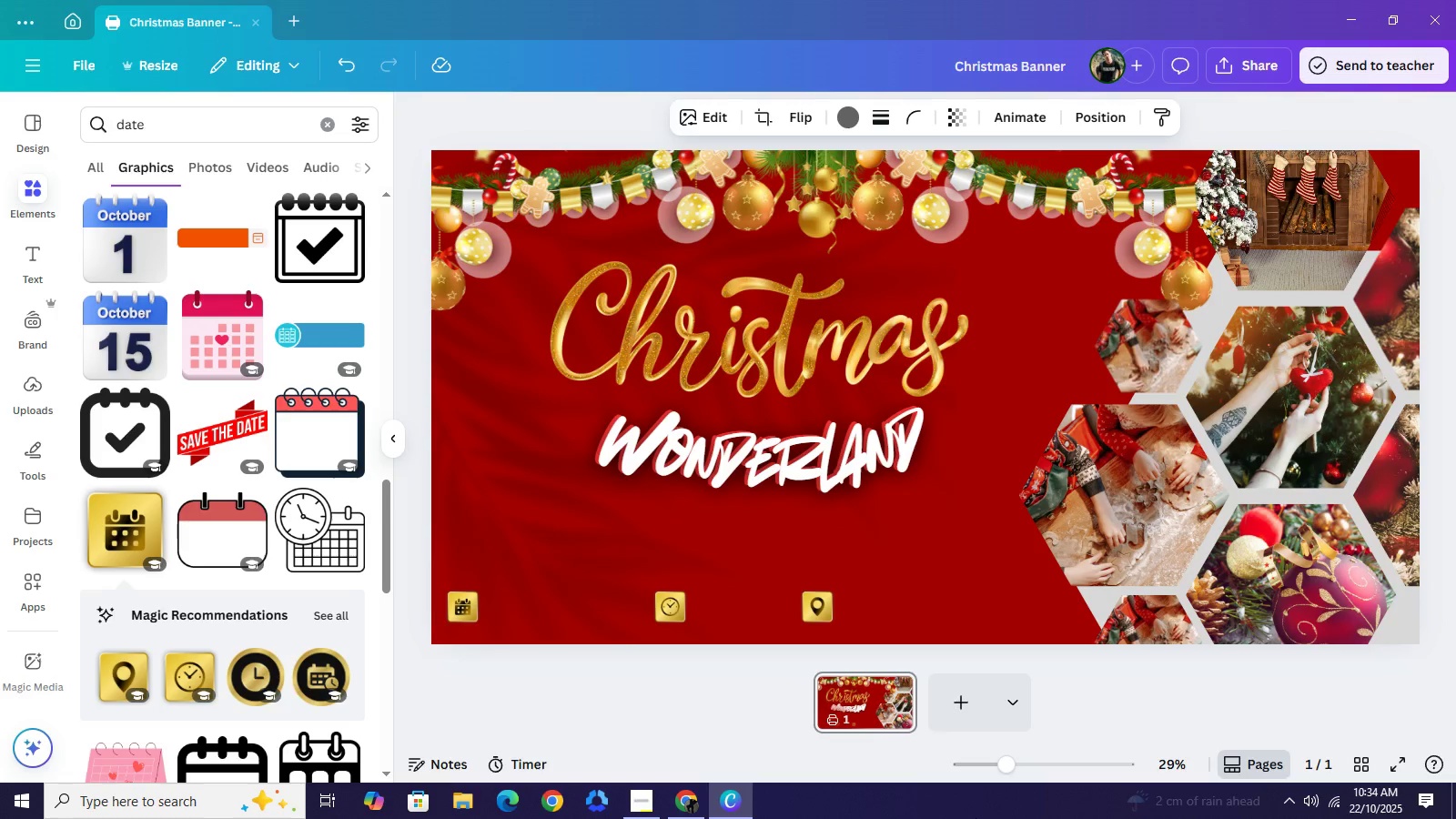 
key(ArrowRight)
 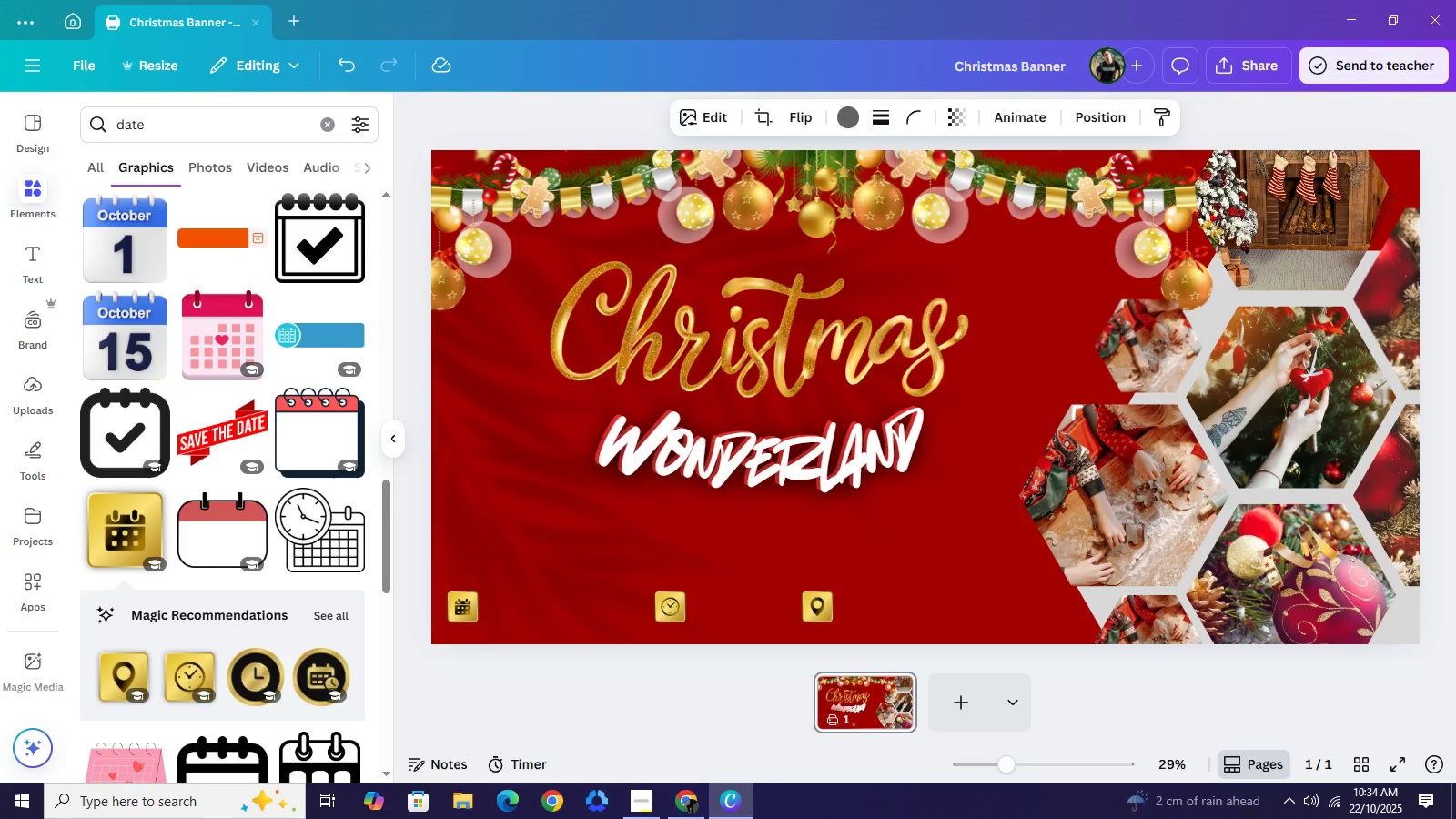 
key(ArrowRight)
 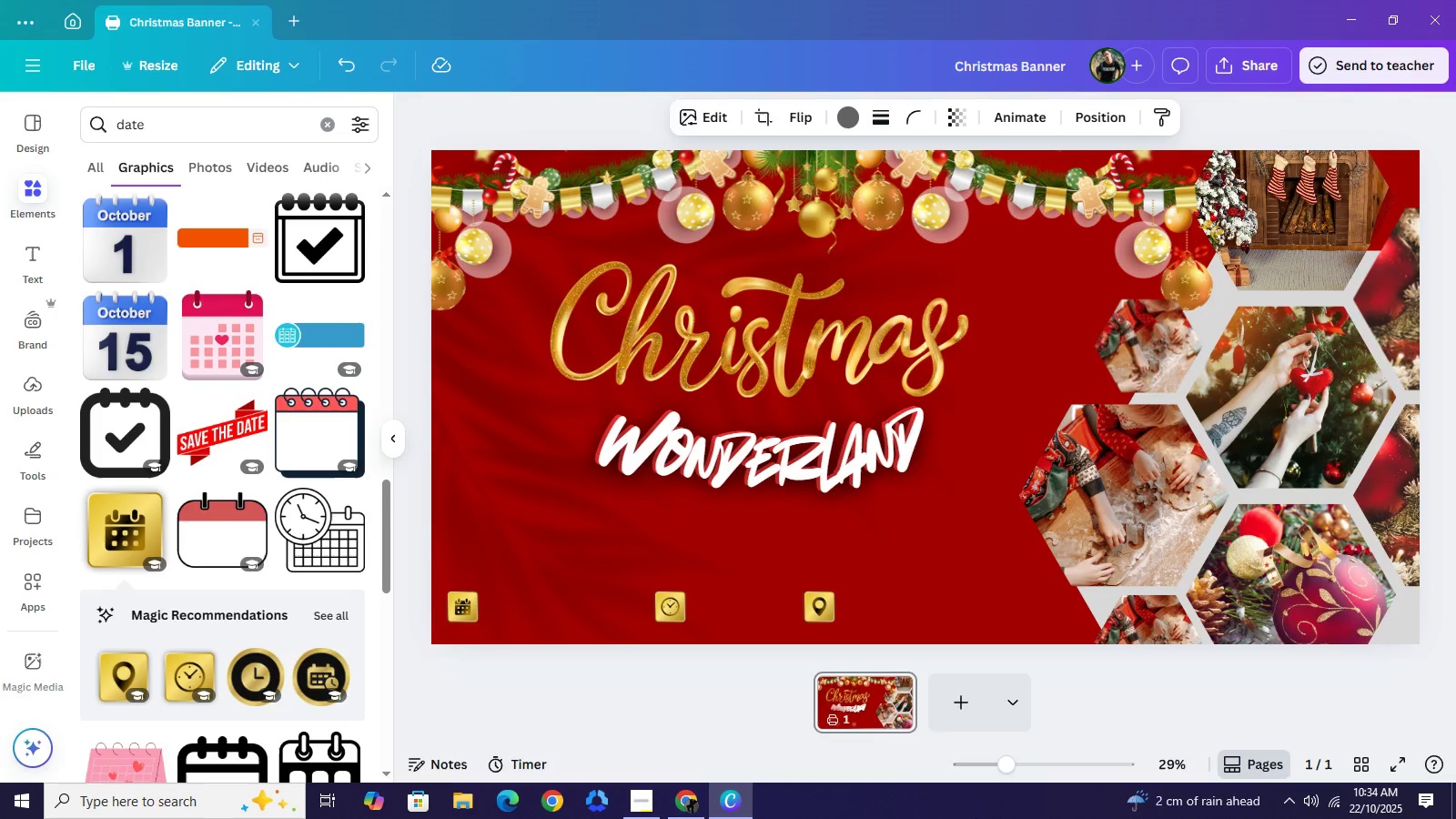 
key(ArrowRight)
 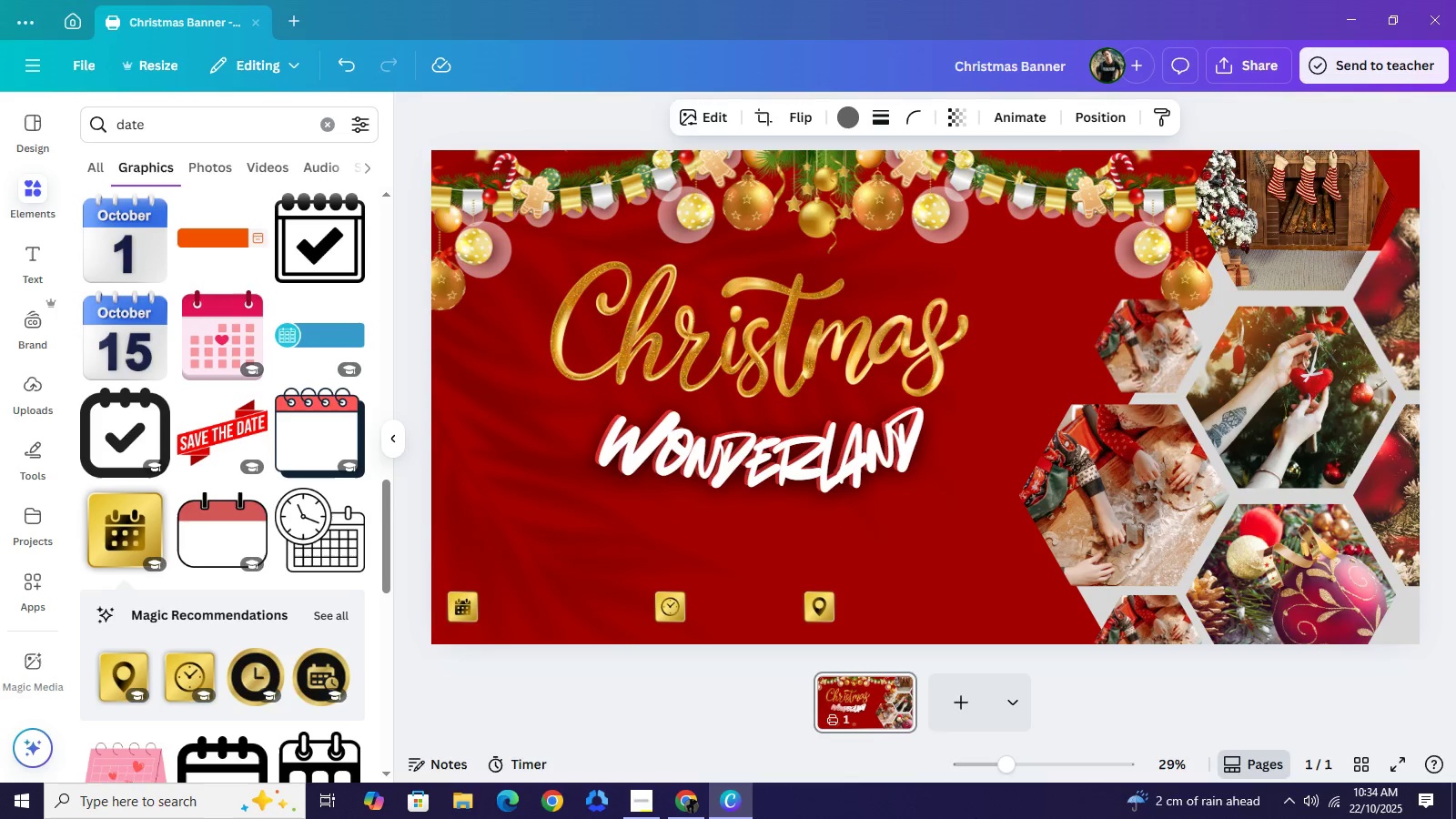 
key(ArrowRight)
 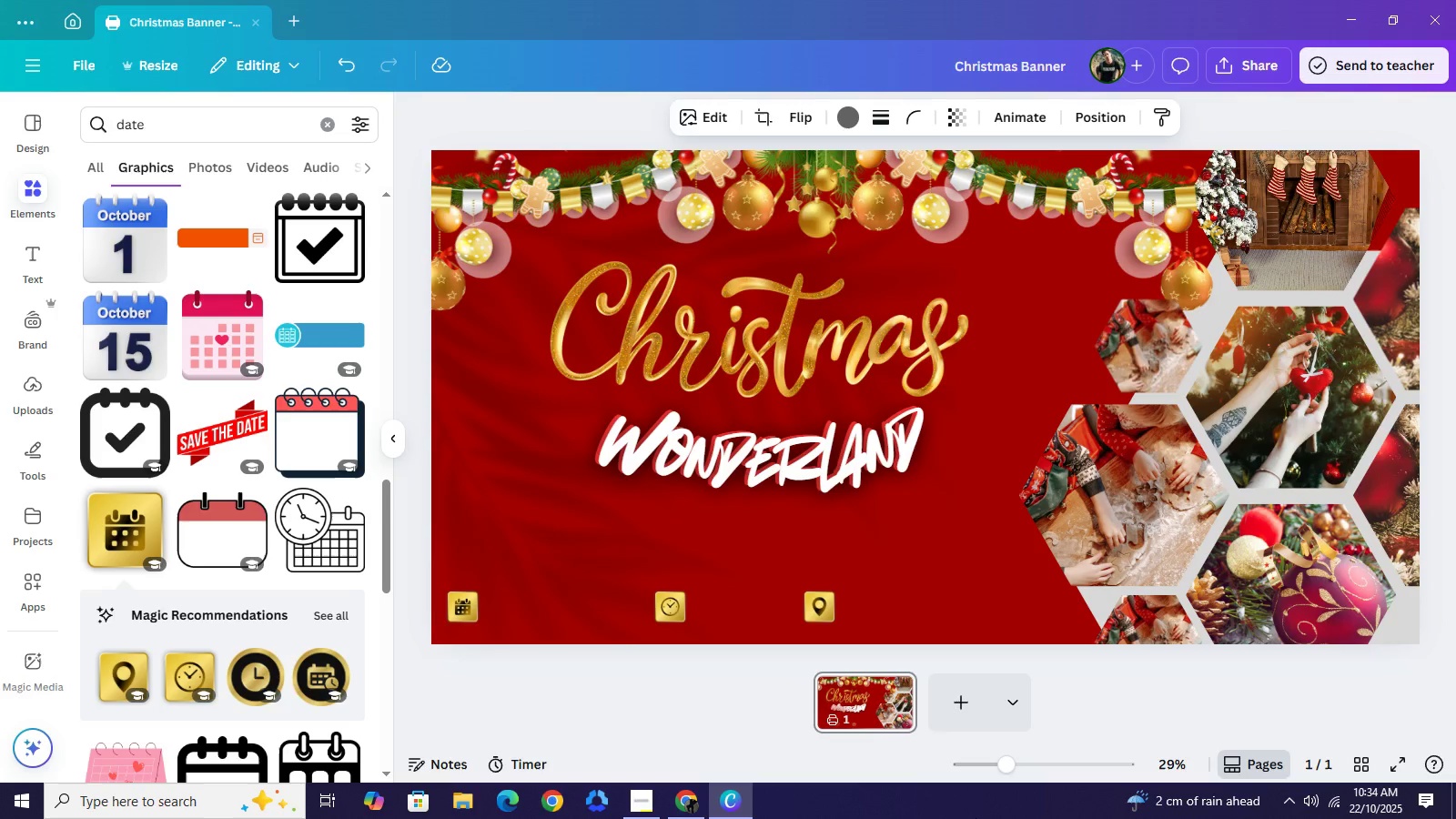 
key(ArrowRight)
 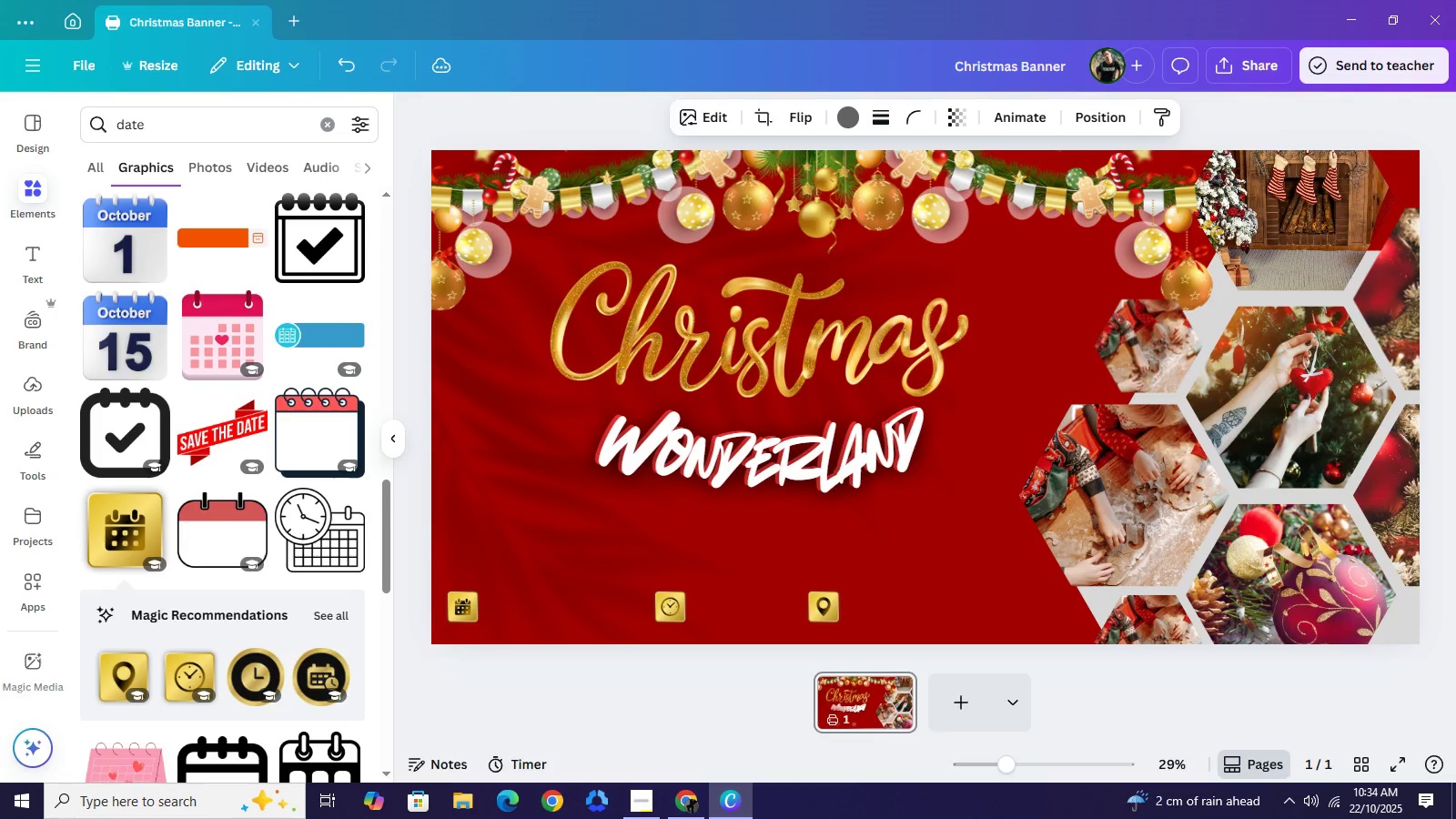 
key(ArrowRight)
 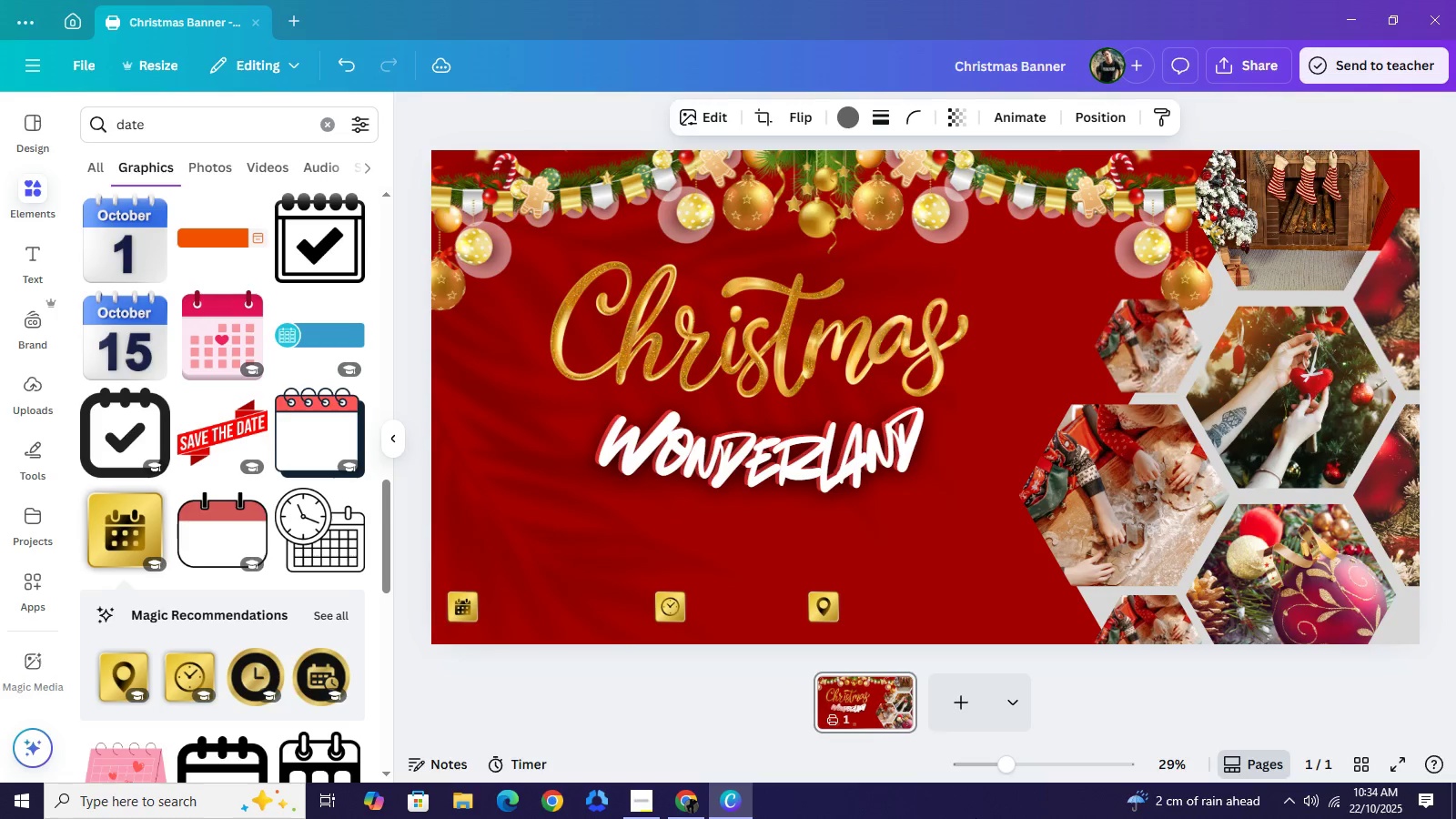 
key(ArrowRight)
 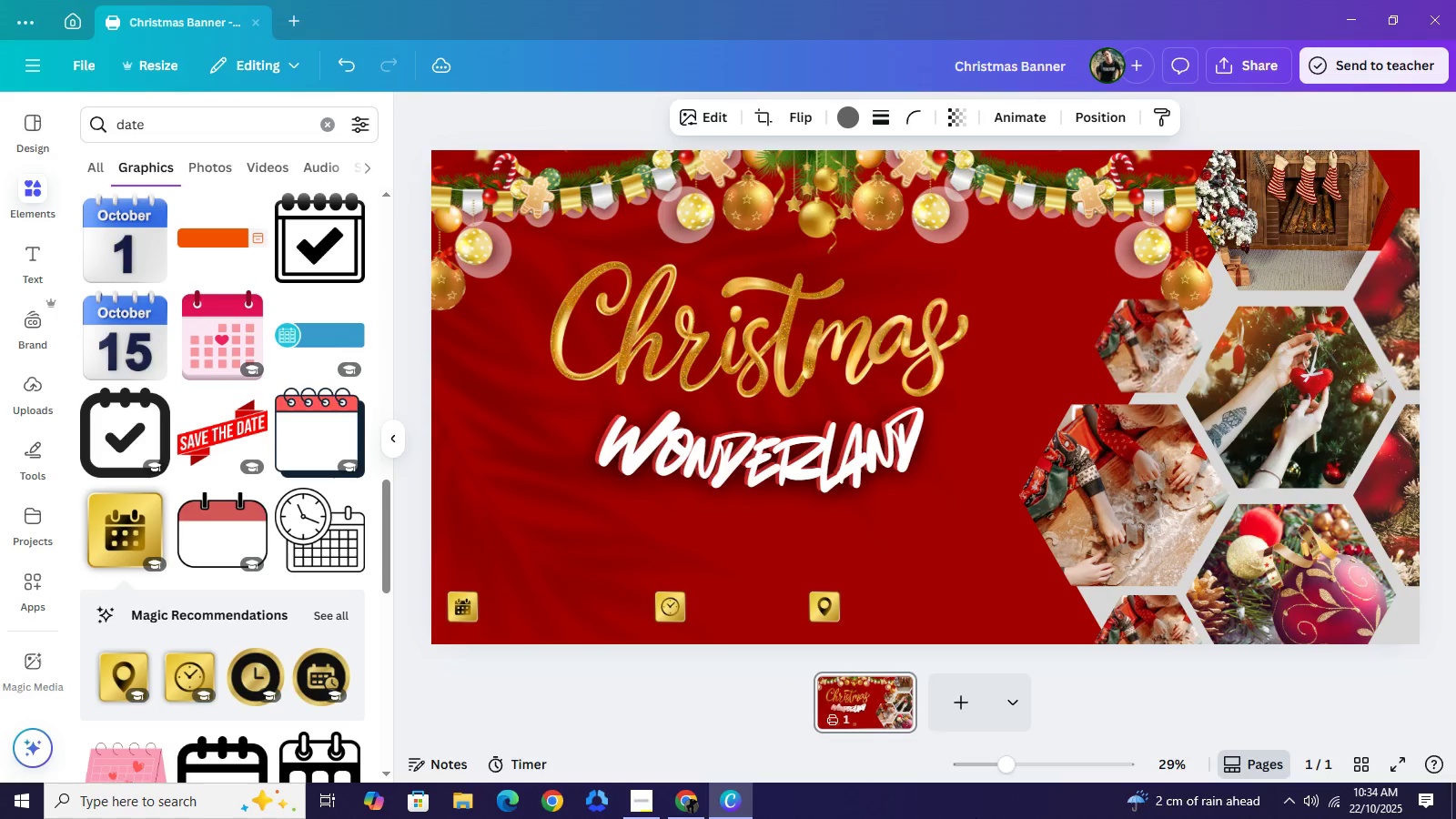 
key(ArrowRight)
 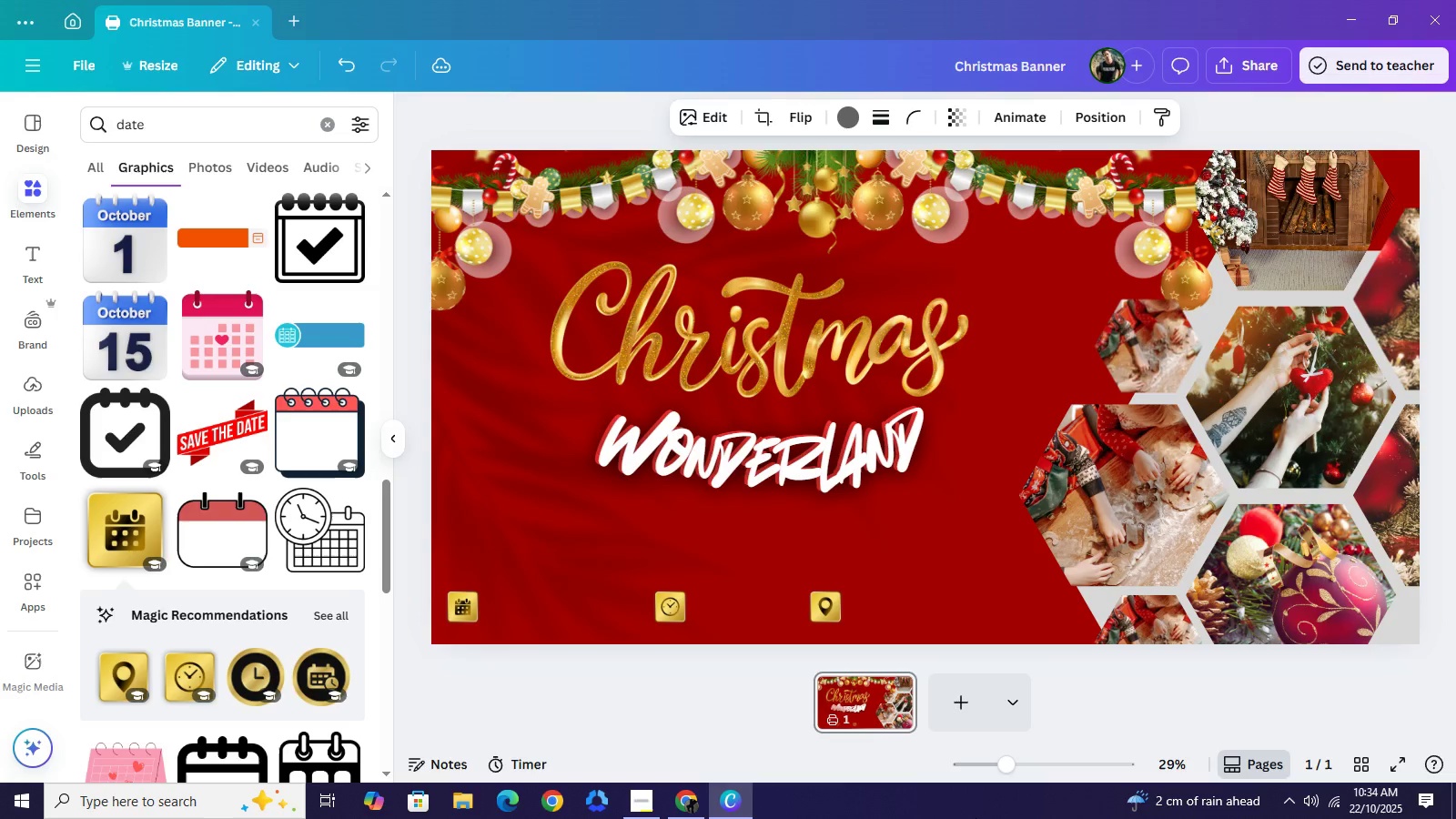 
key(ArrowRight)
 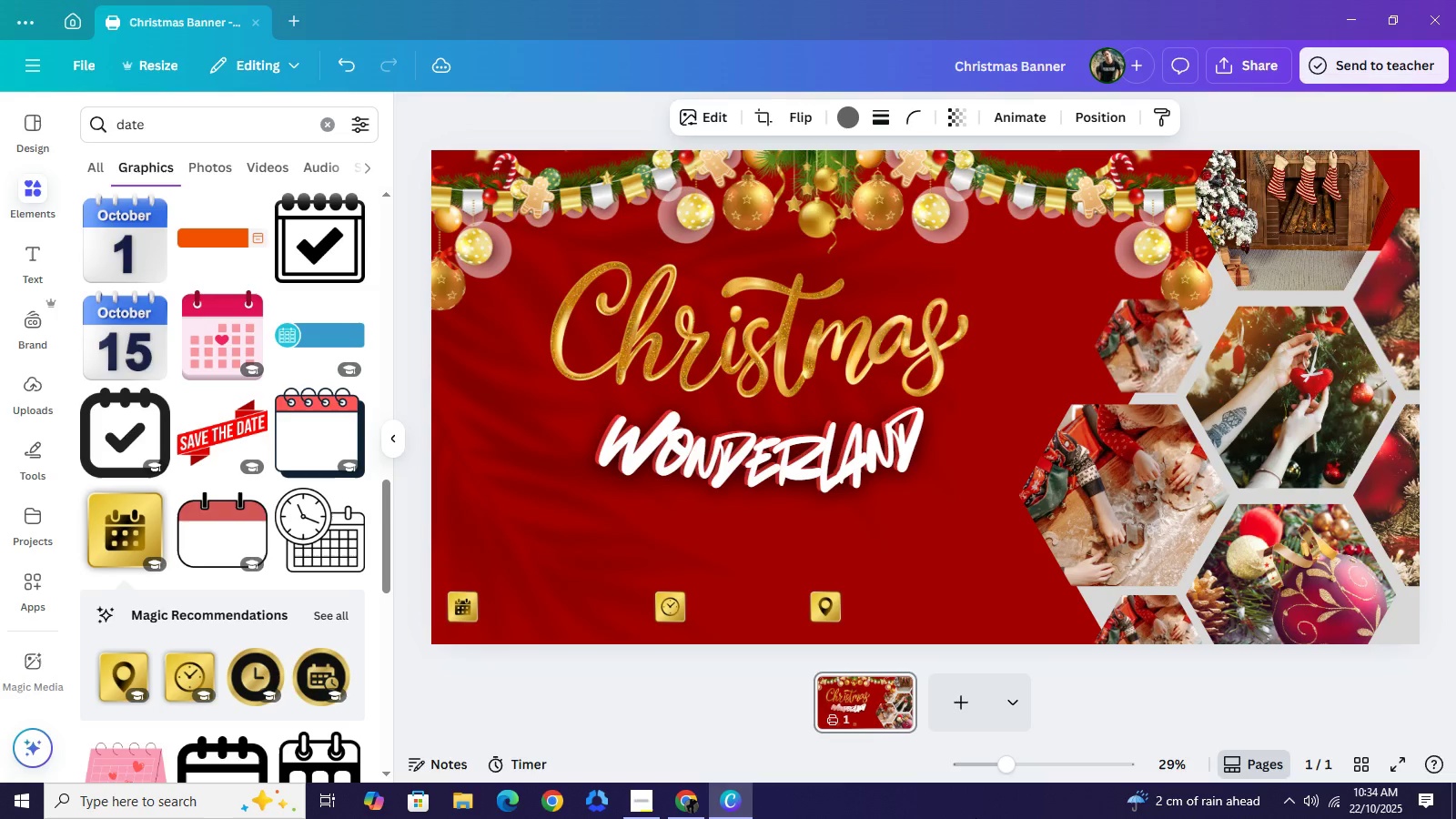 
key(ArrowRight)
 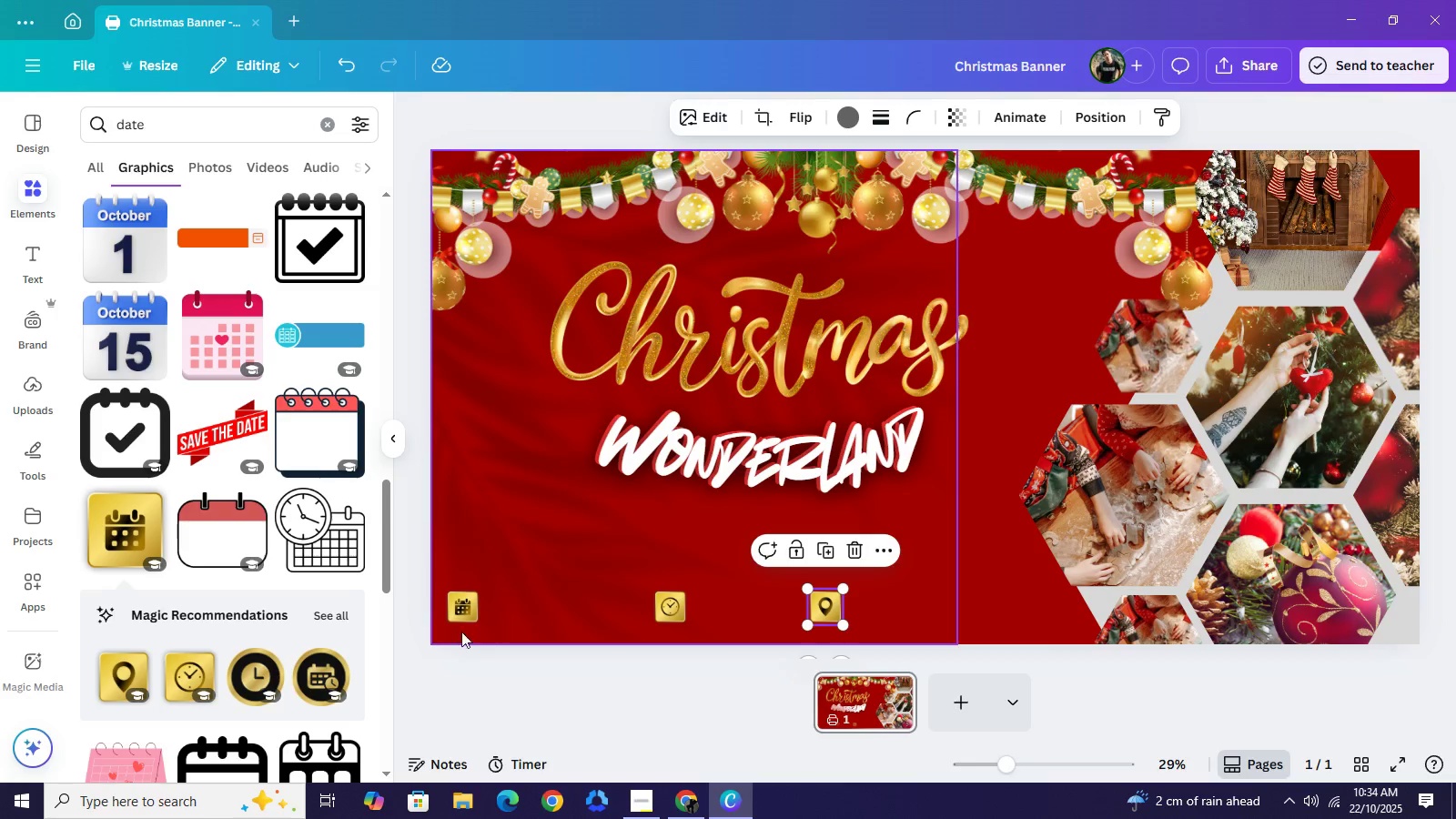 
left_click([460, 612])
 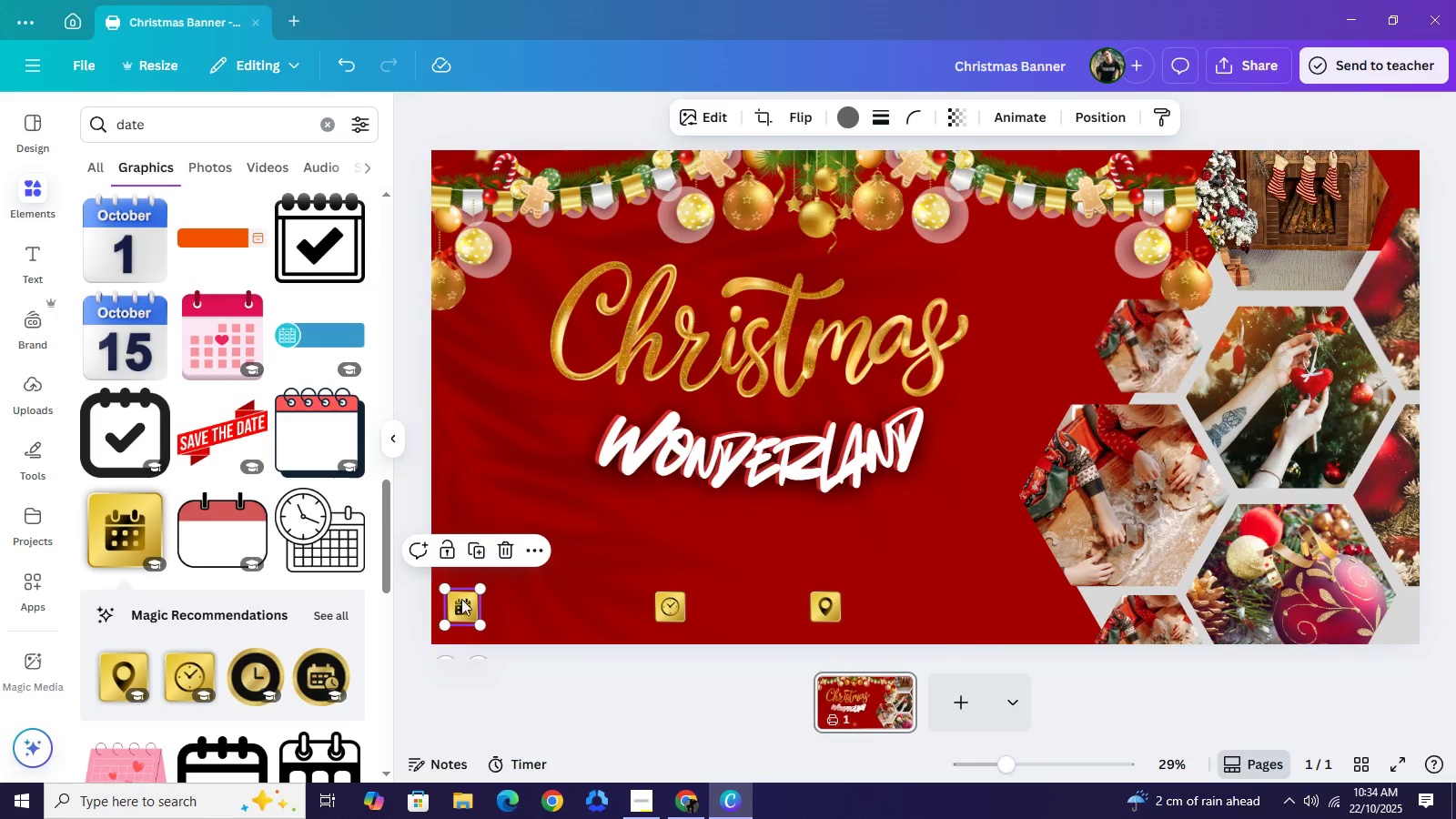 
left_click_drag(start_coordinate=[461, 604], to_coordinate=[472, 532])
 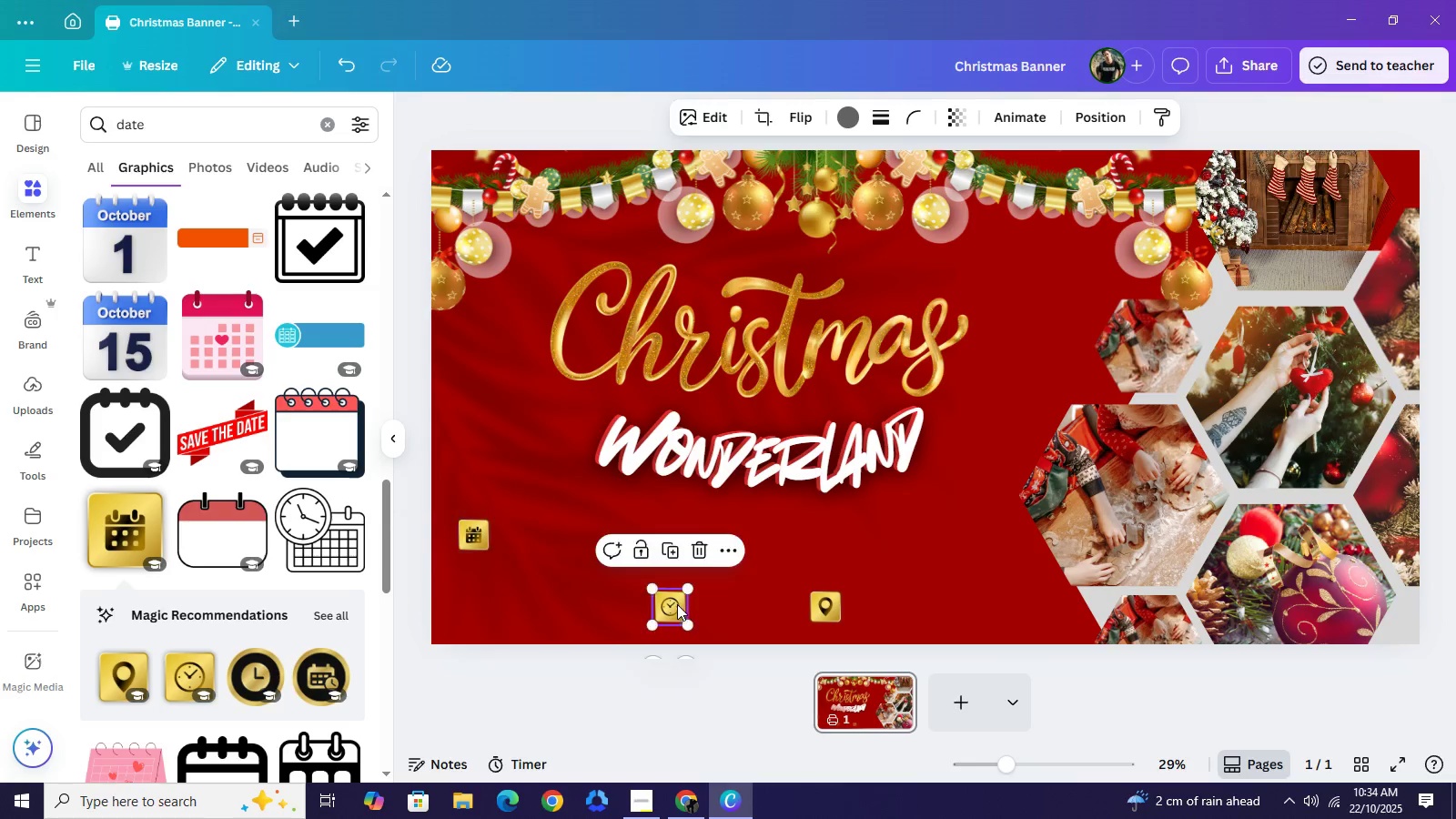 
left_click_drag(start_coordinate=[680, 604], to_coordinate=[479, 577])
 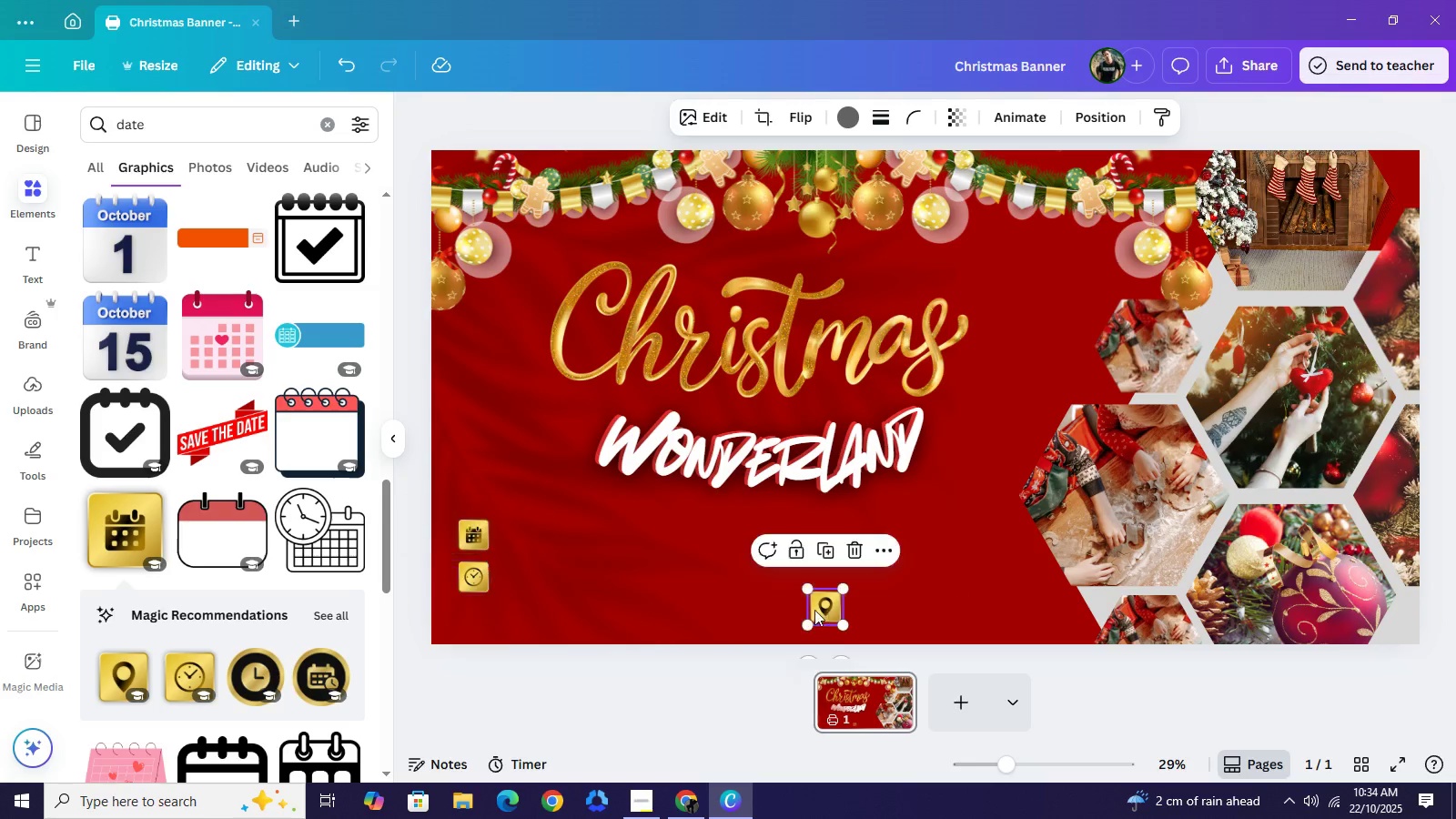 
left_click_drag(start_coordinate=[828, 610], to_coordinate=[476, 623])
 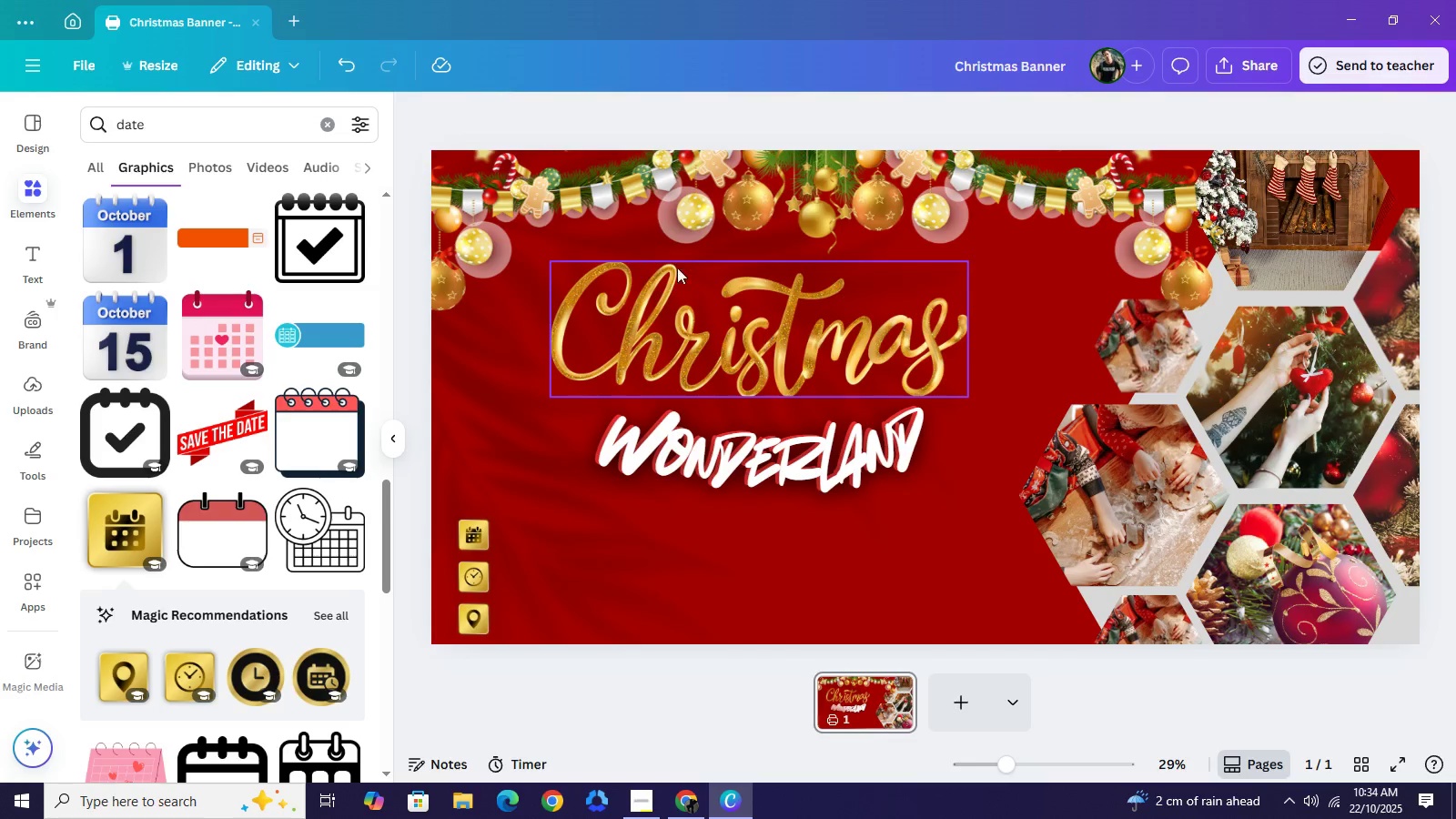 
wait(7.96)
 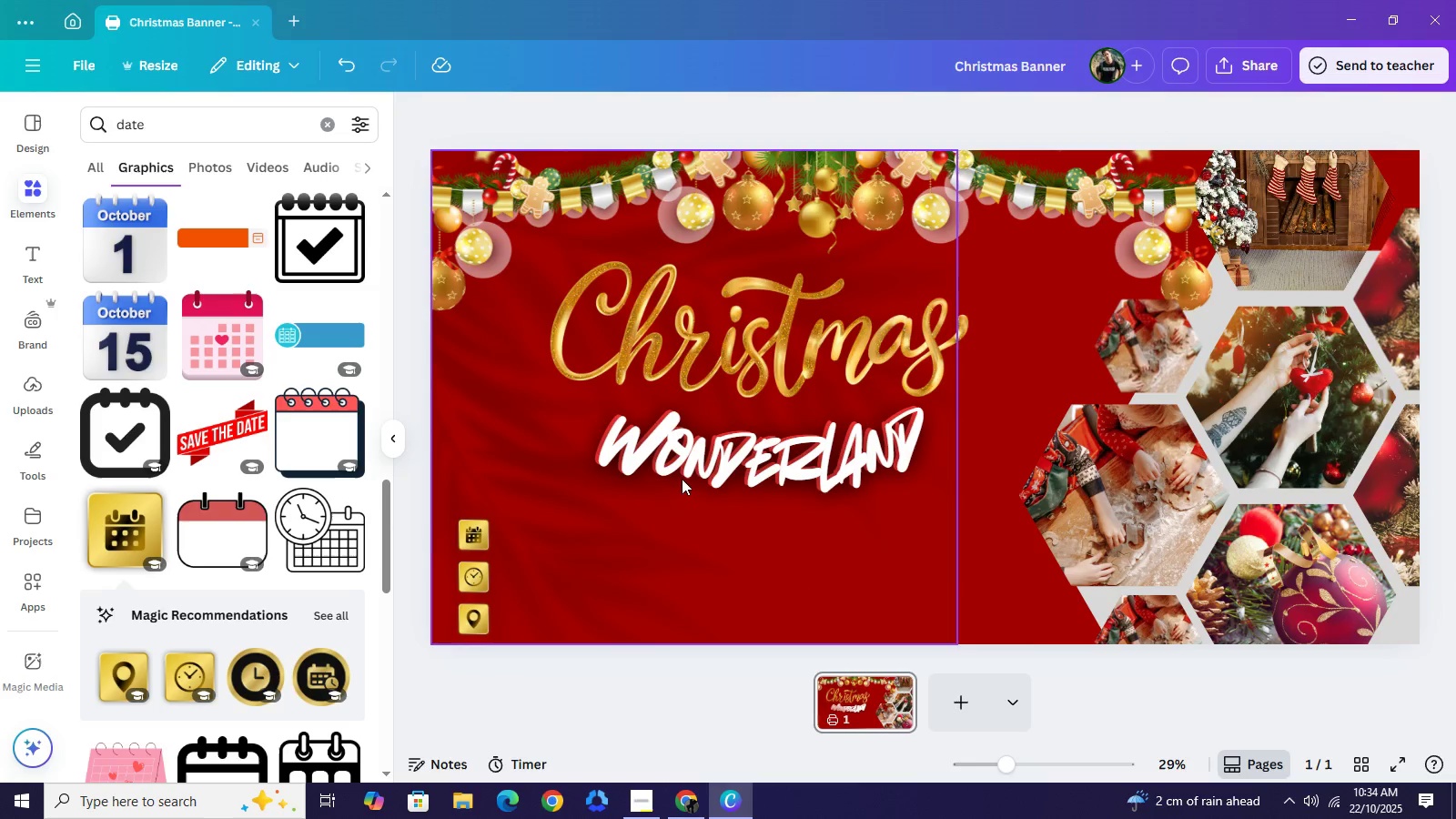 
left_click([931, 122])
 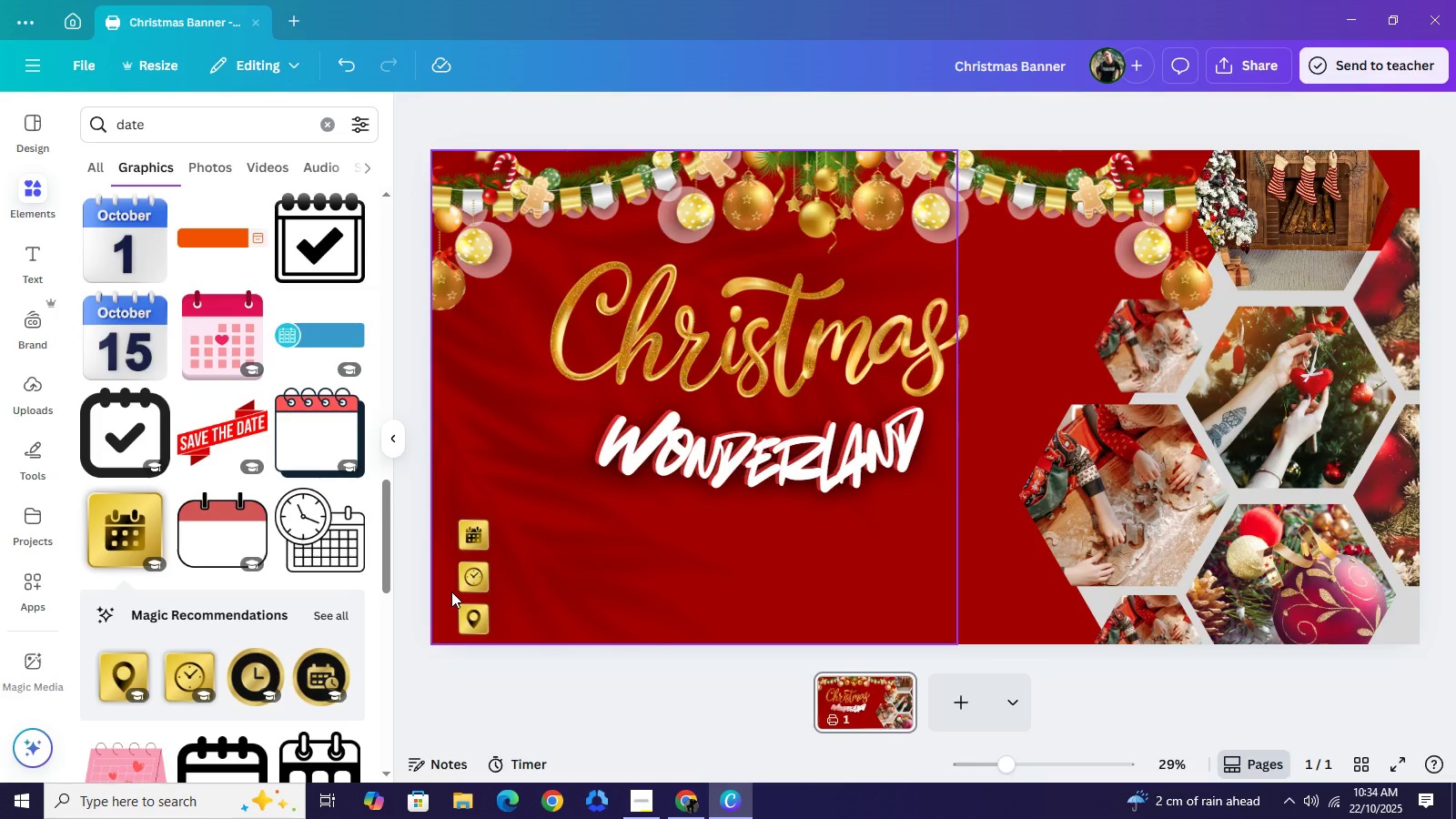 
wait(15.25)
 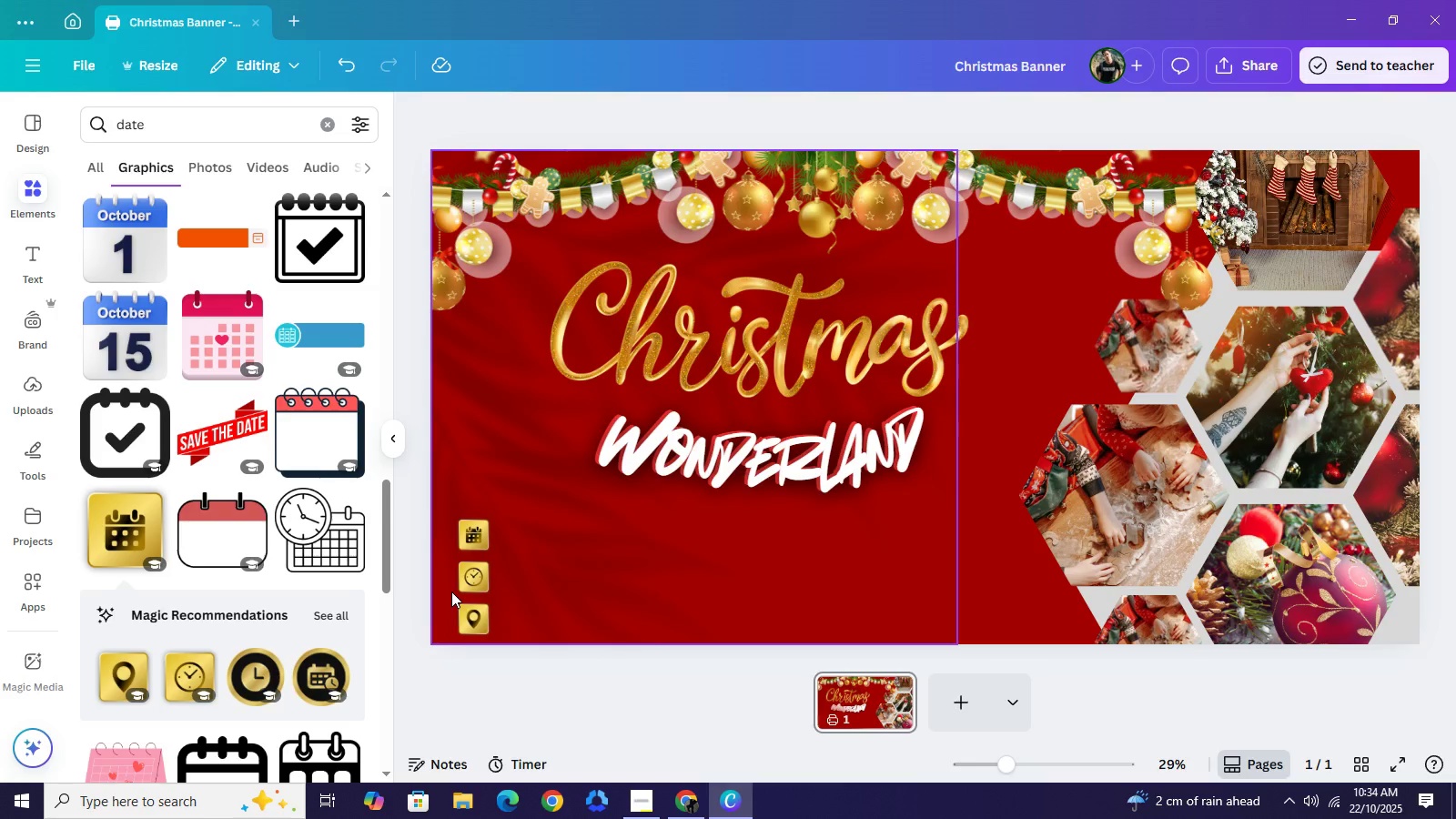 
left_click([331, 126])
 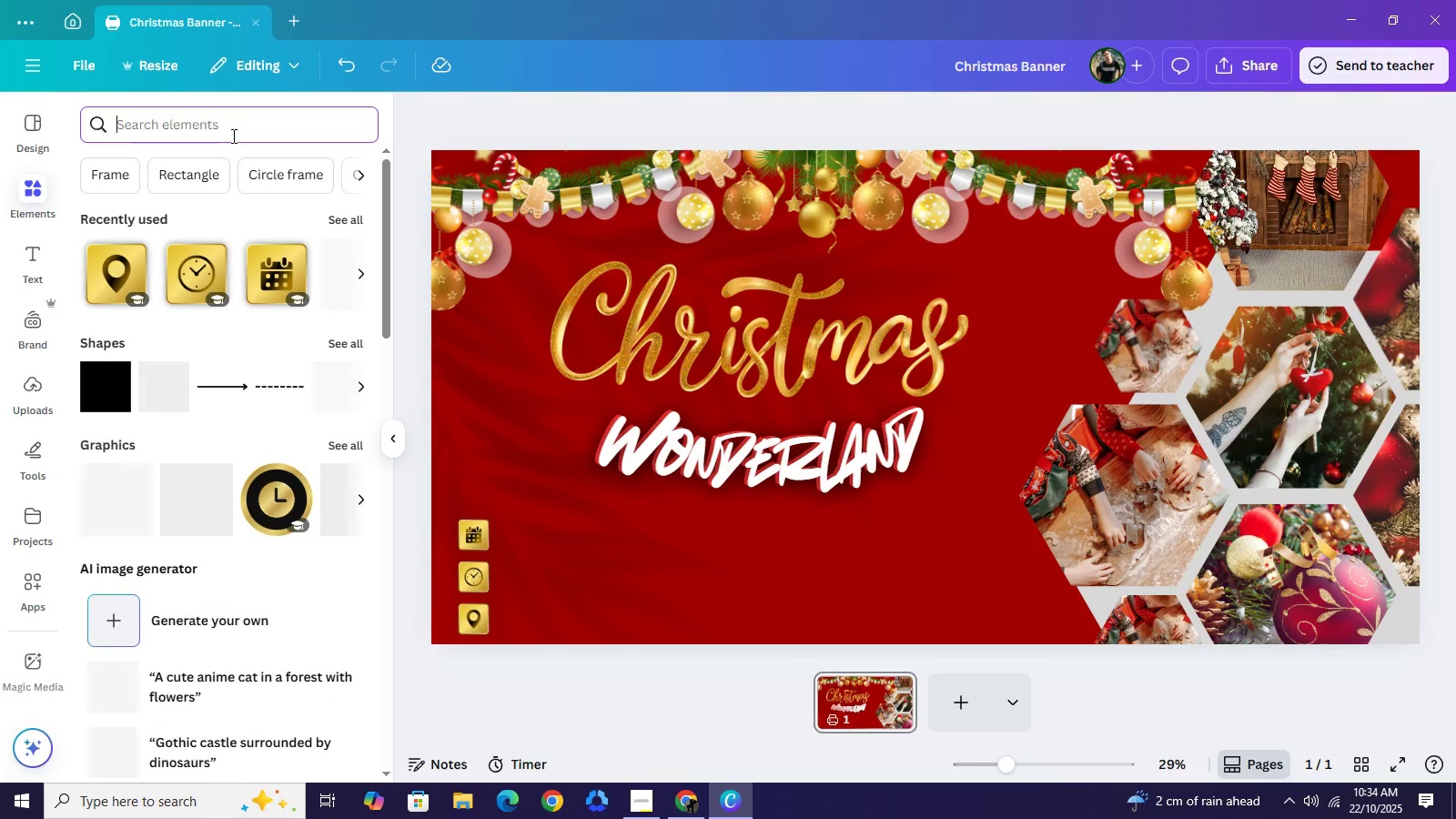 
left_click([232, 136])
 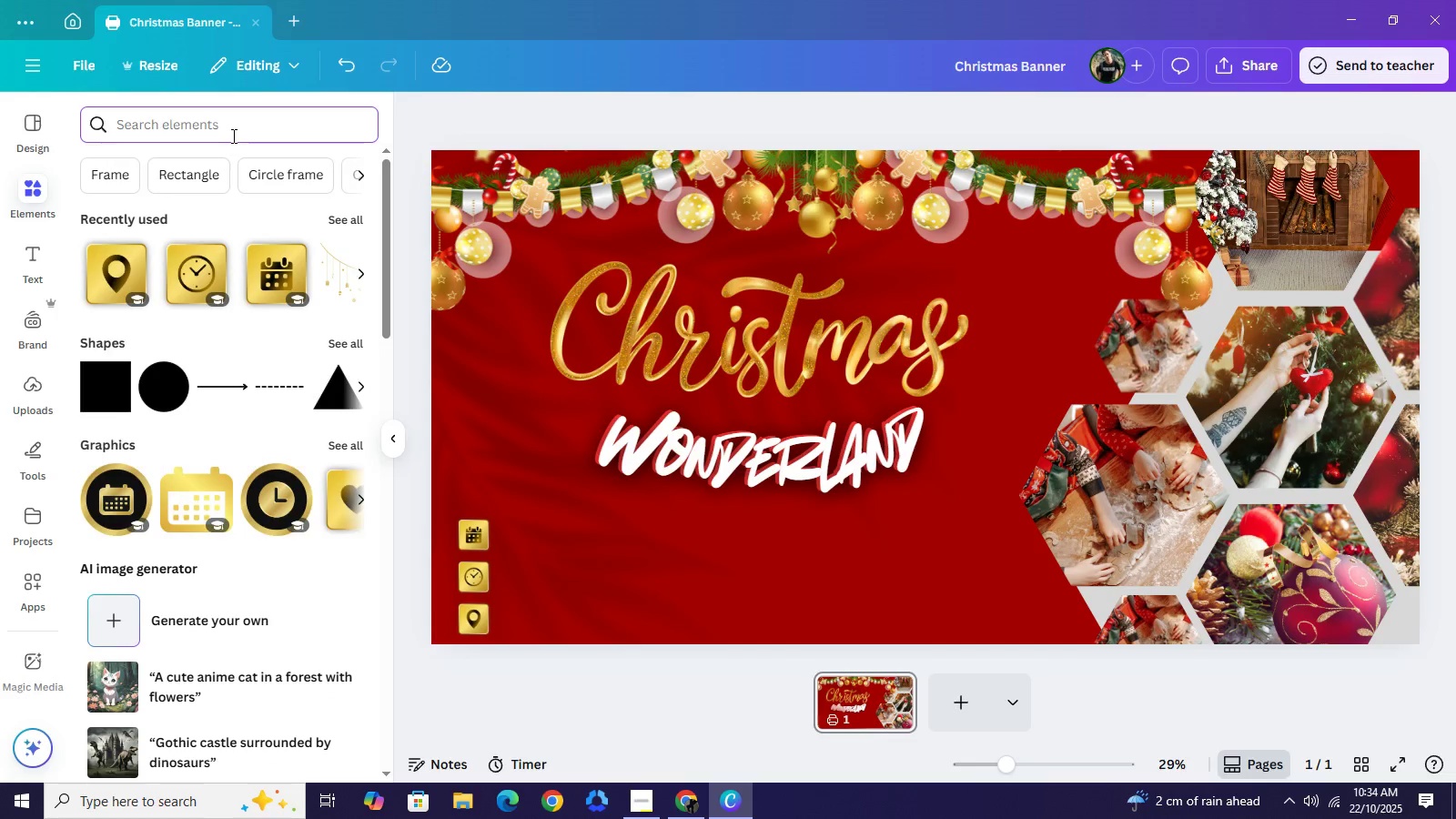 
type(christmas)
key(NumpadEnter)
 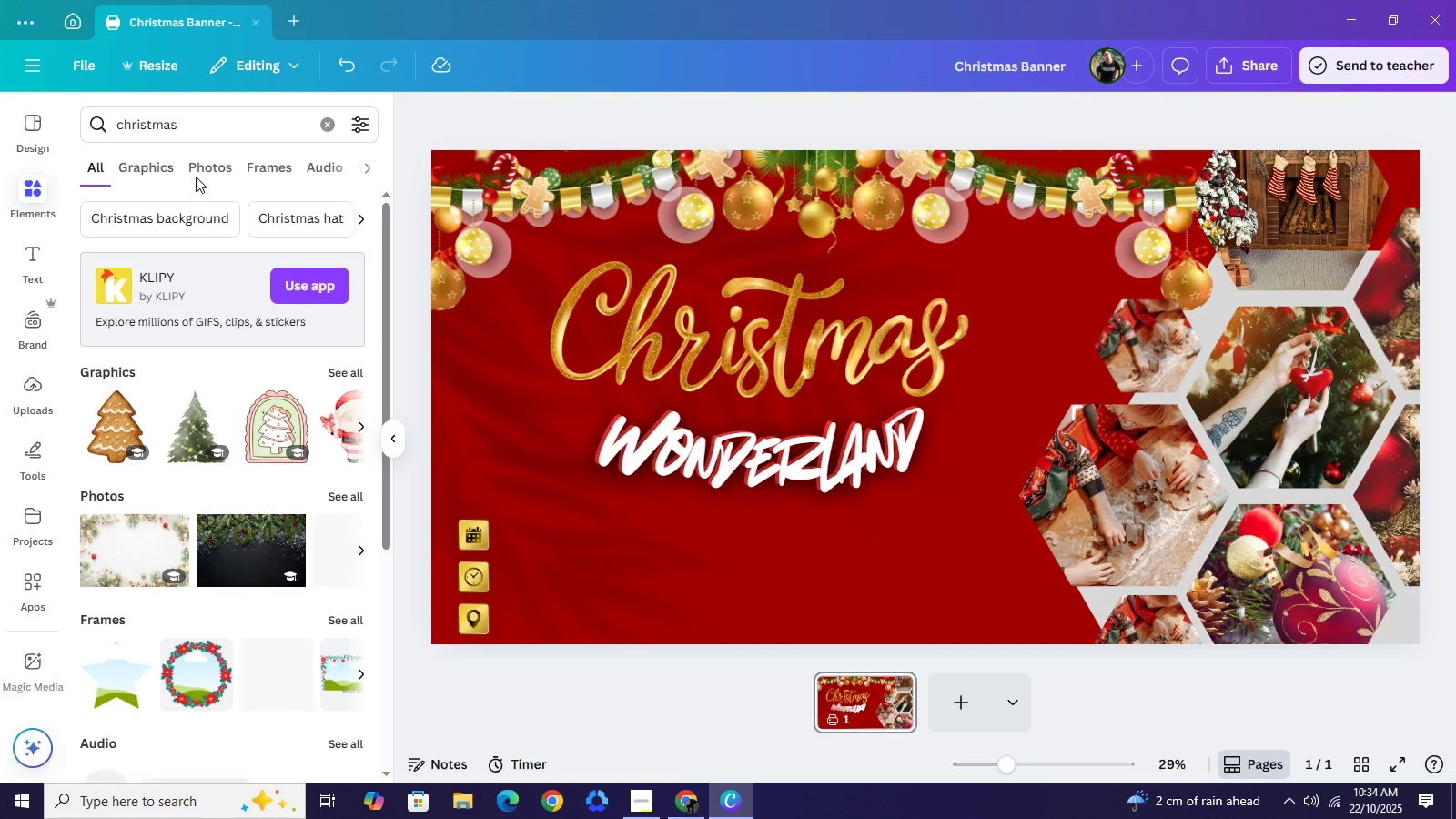 
left_click([196, 177])
 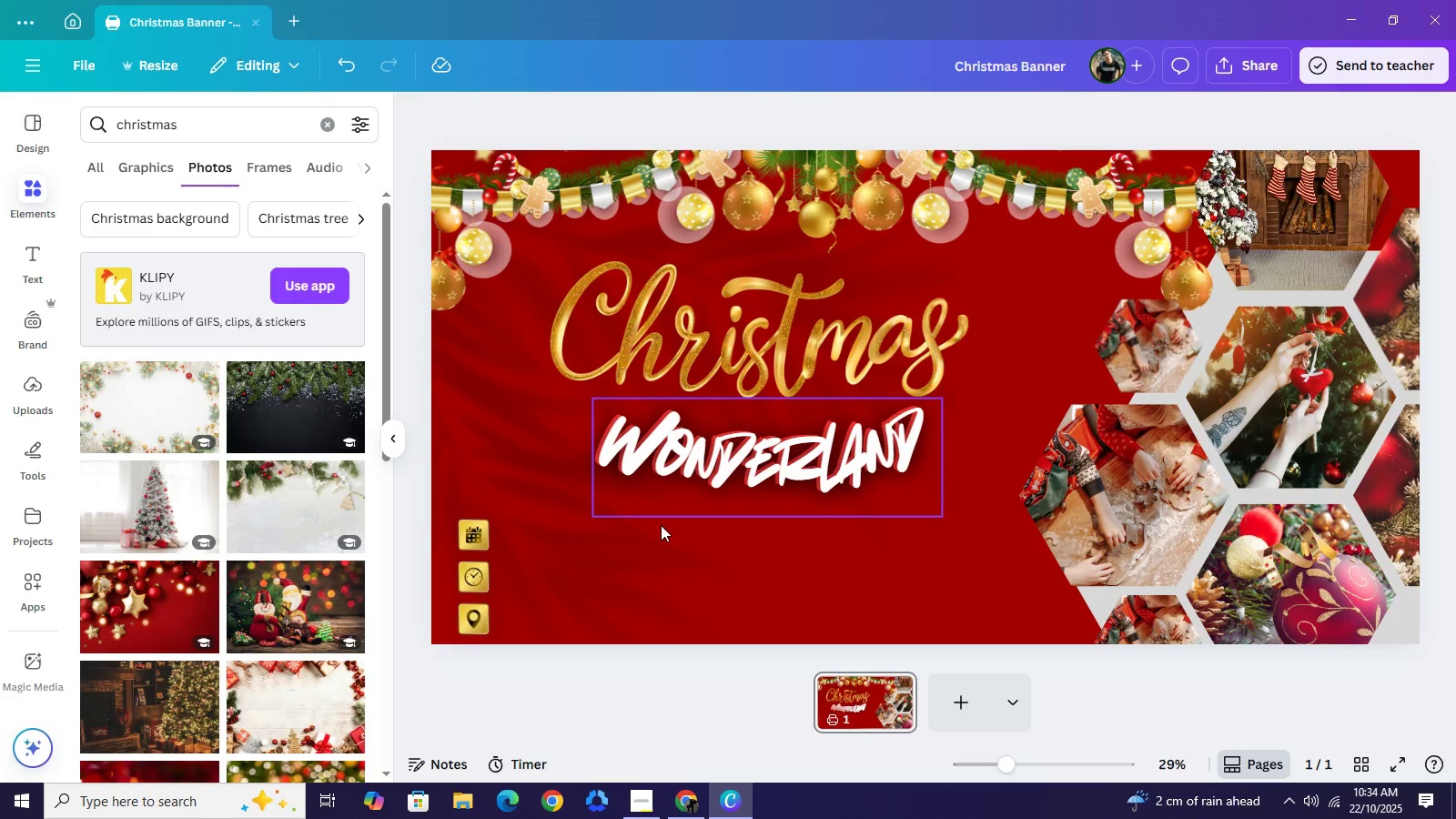 
scroll: coordinate [266, 567], scroll_direction: down, amount: 13.0
 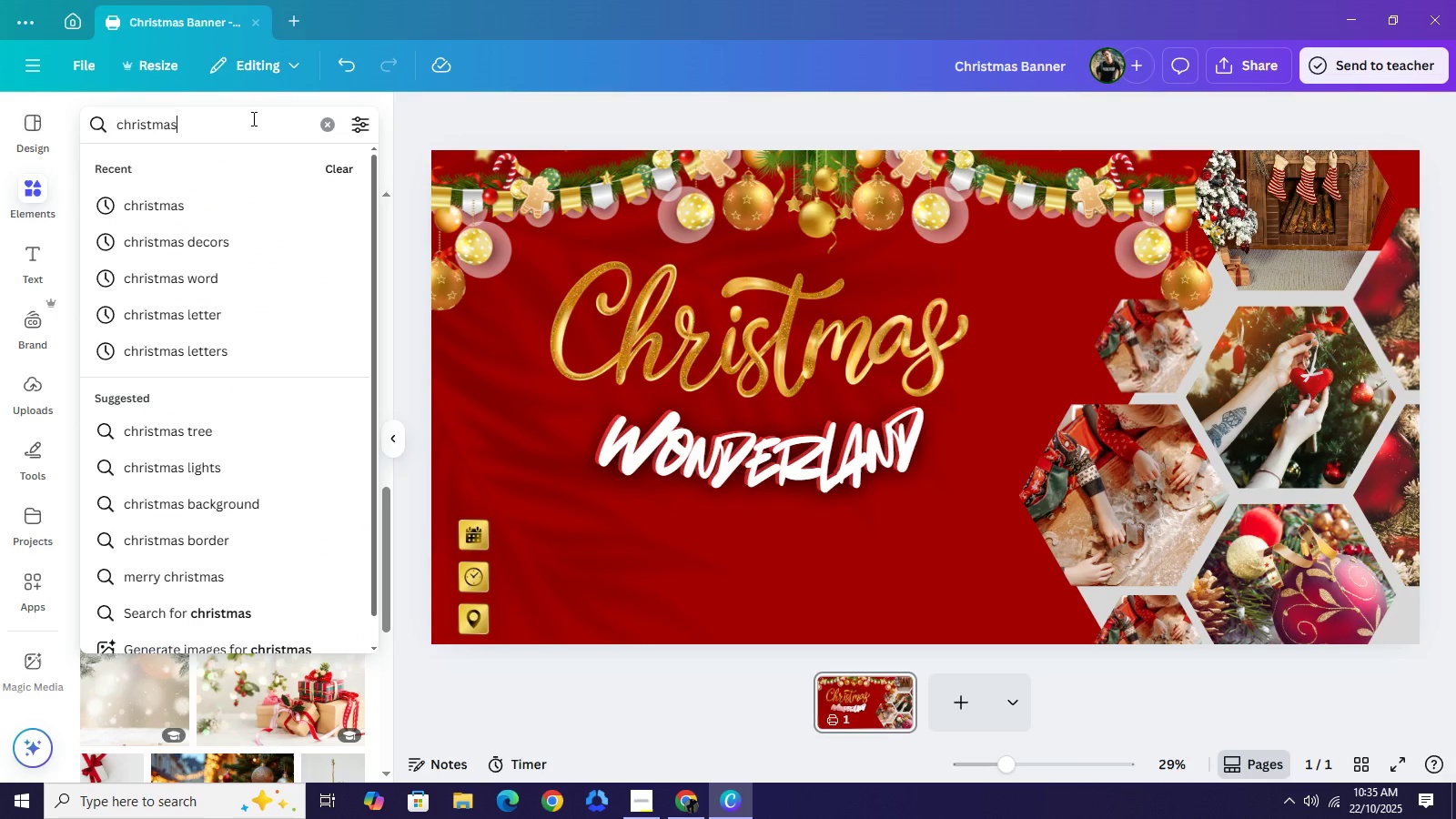 
type( ce;ebration)
 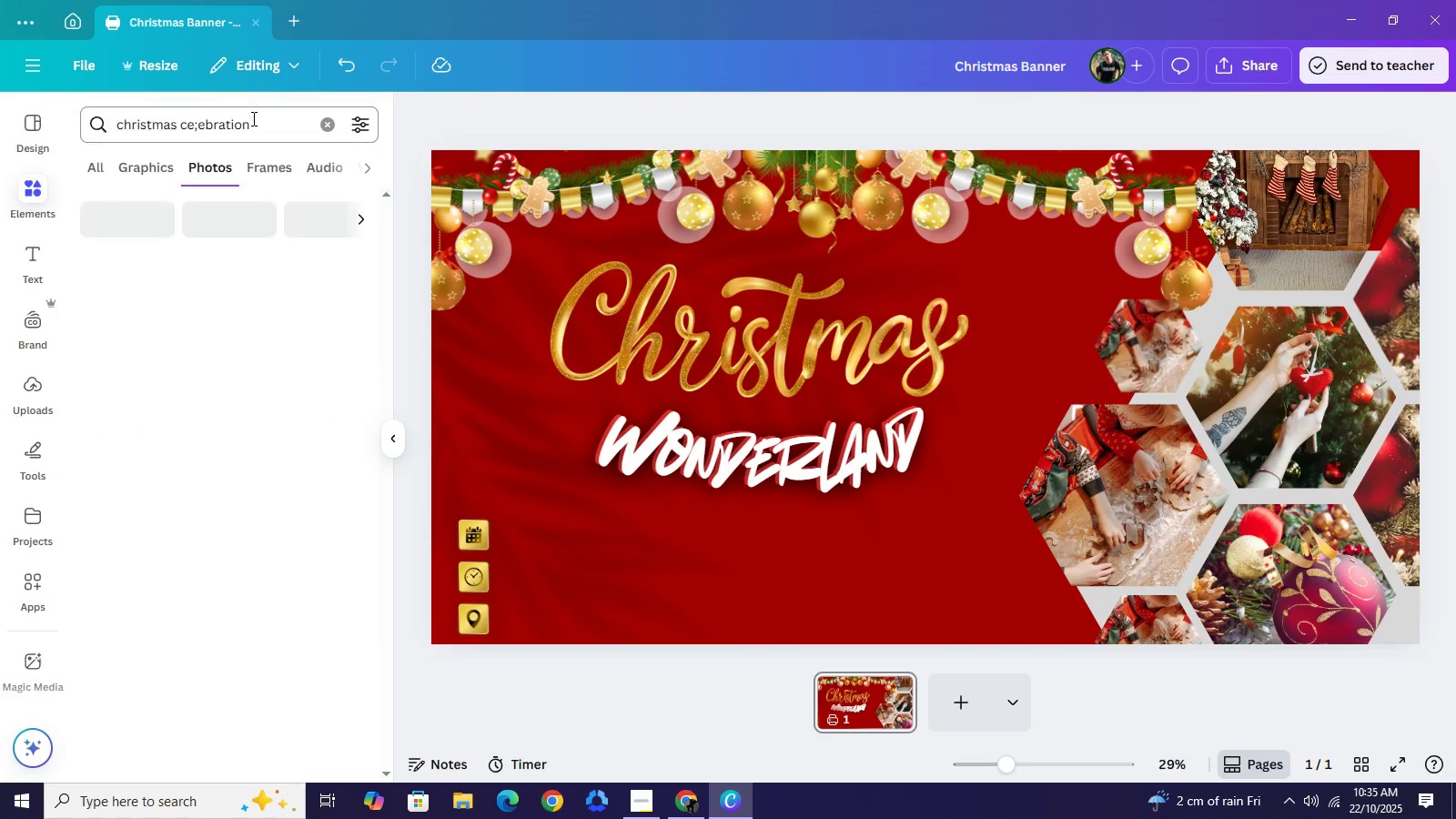 
key(Enter)
 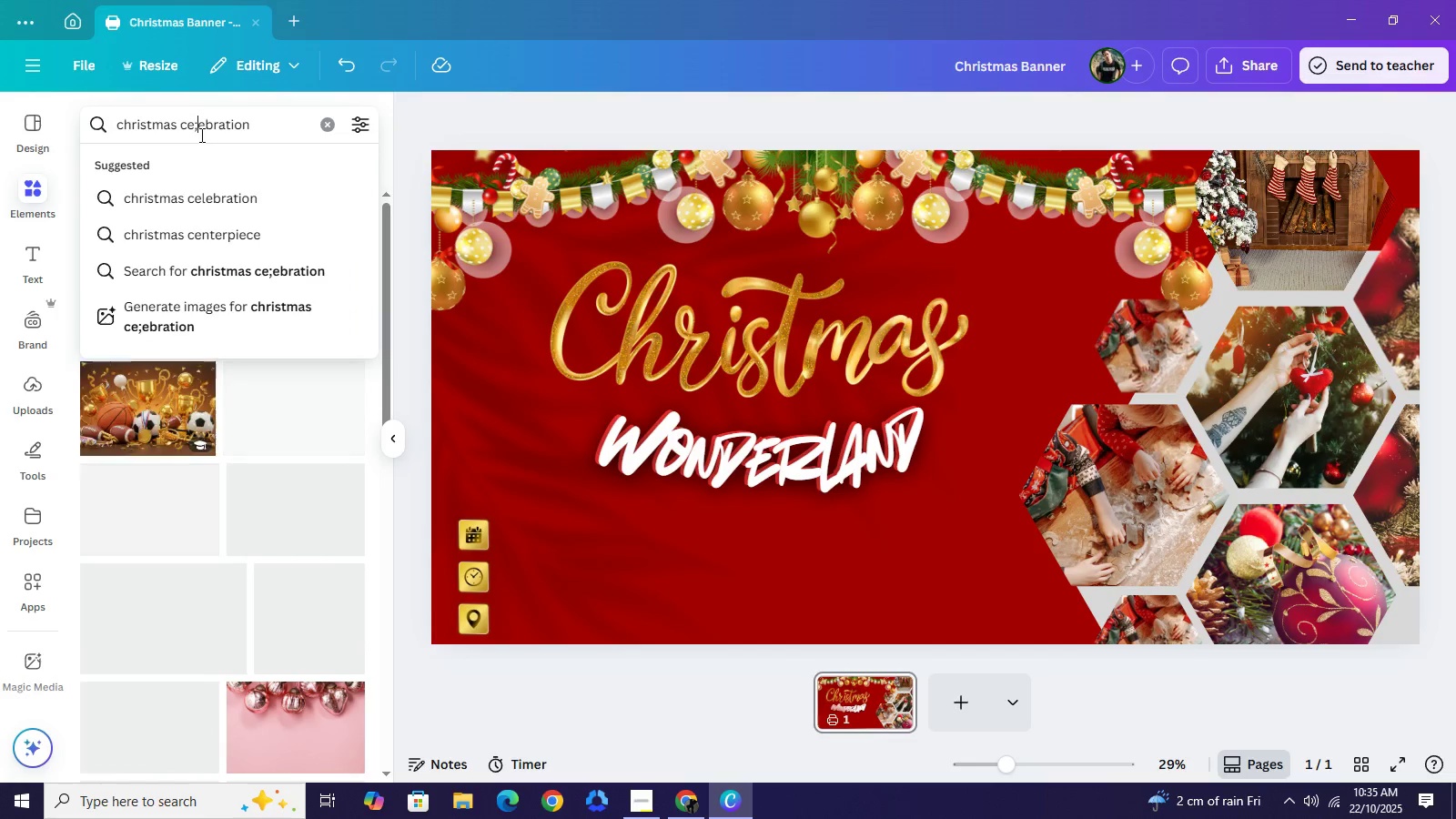 
double_click([200, 135])
 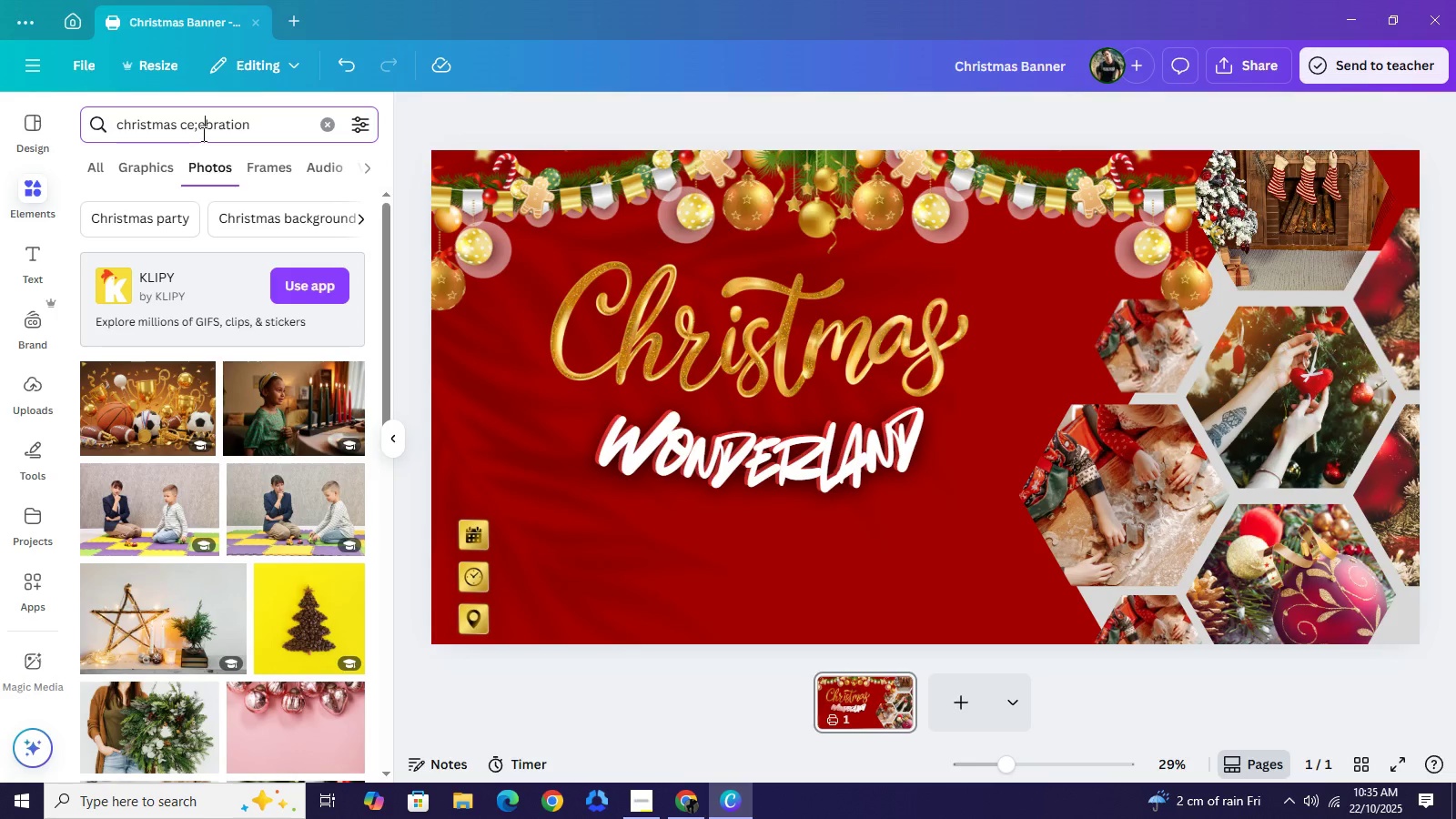 
left_click([202, 134])
 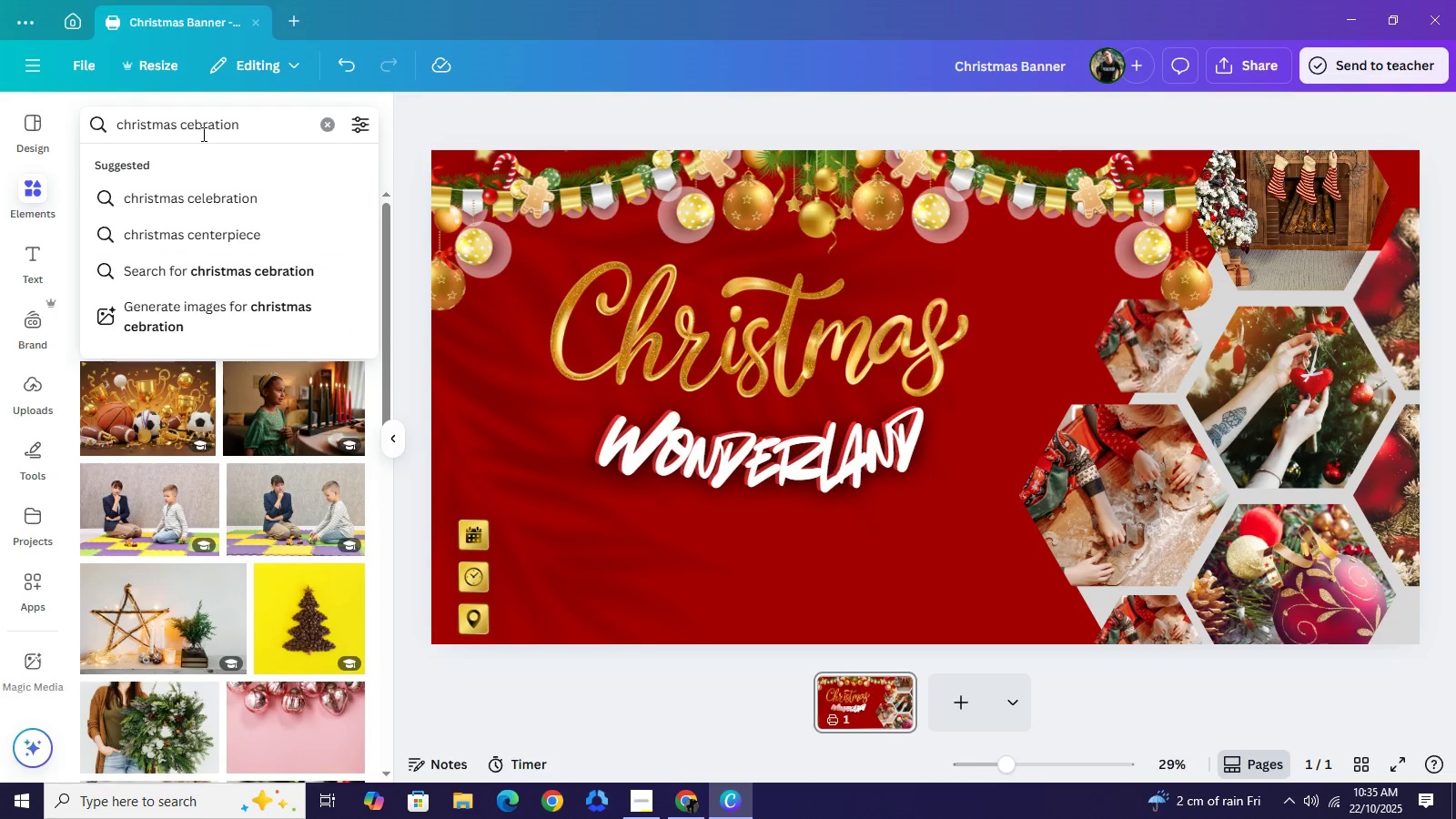 
key(Backspace)
key(Backspace)
type(le)
key(NumpadEnter)
 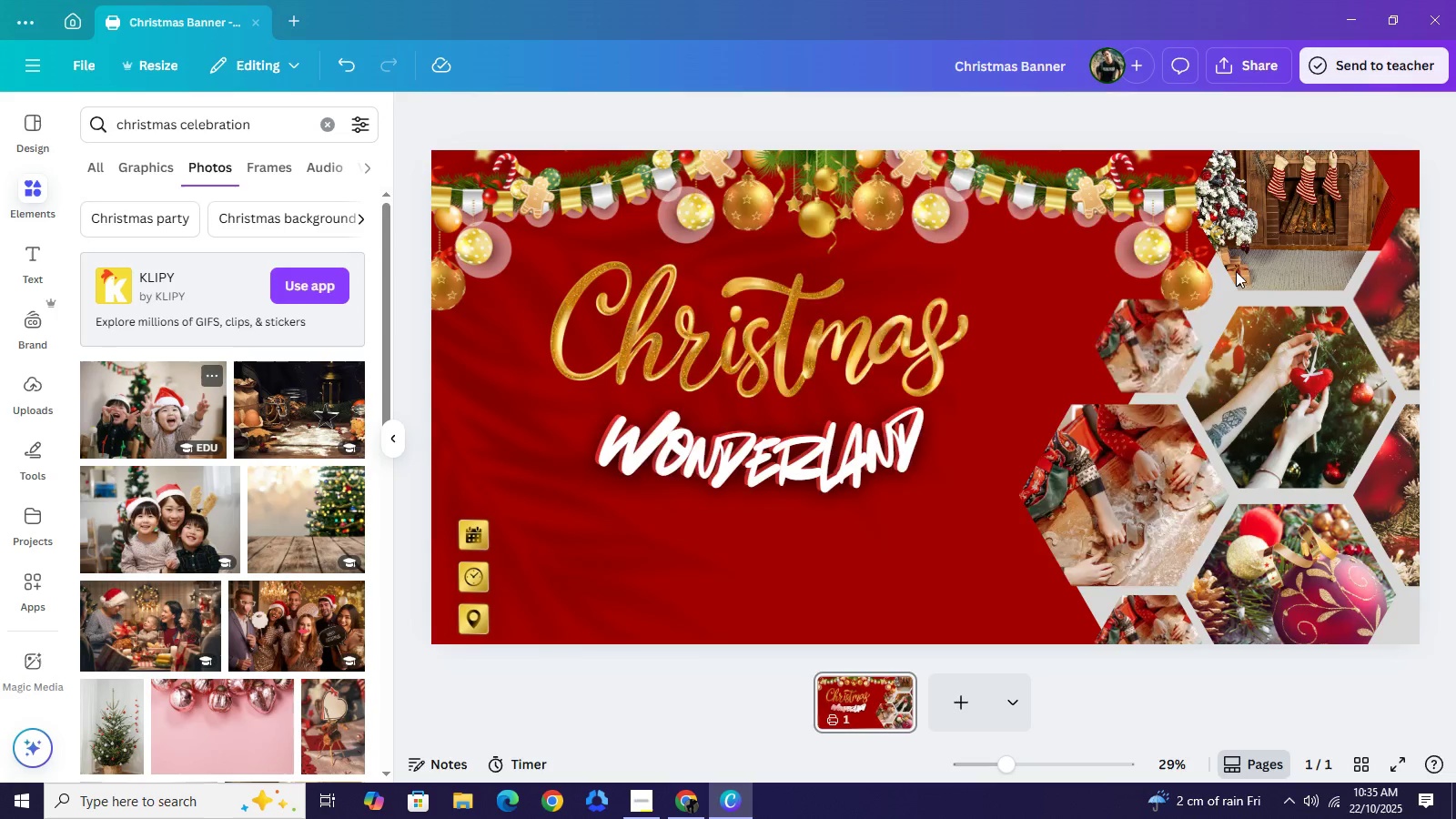 
wait(7.14)
 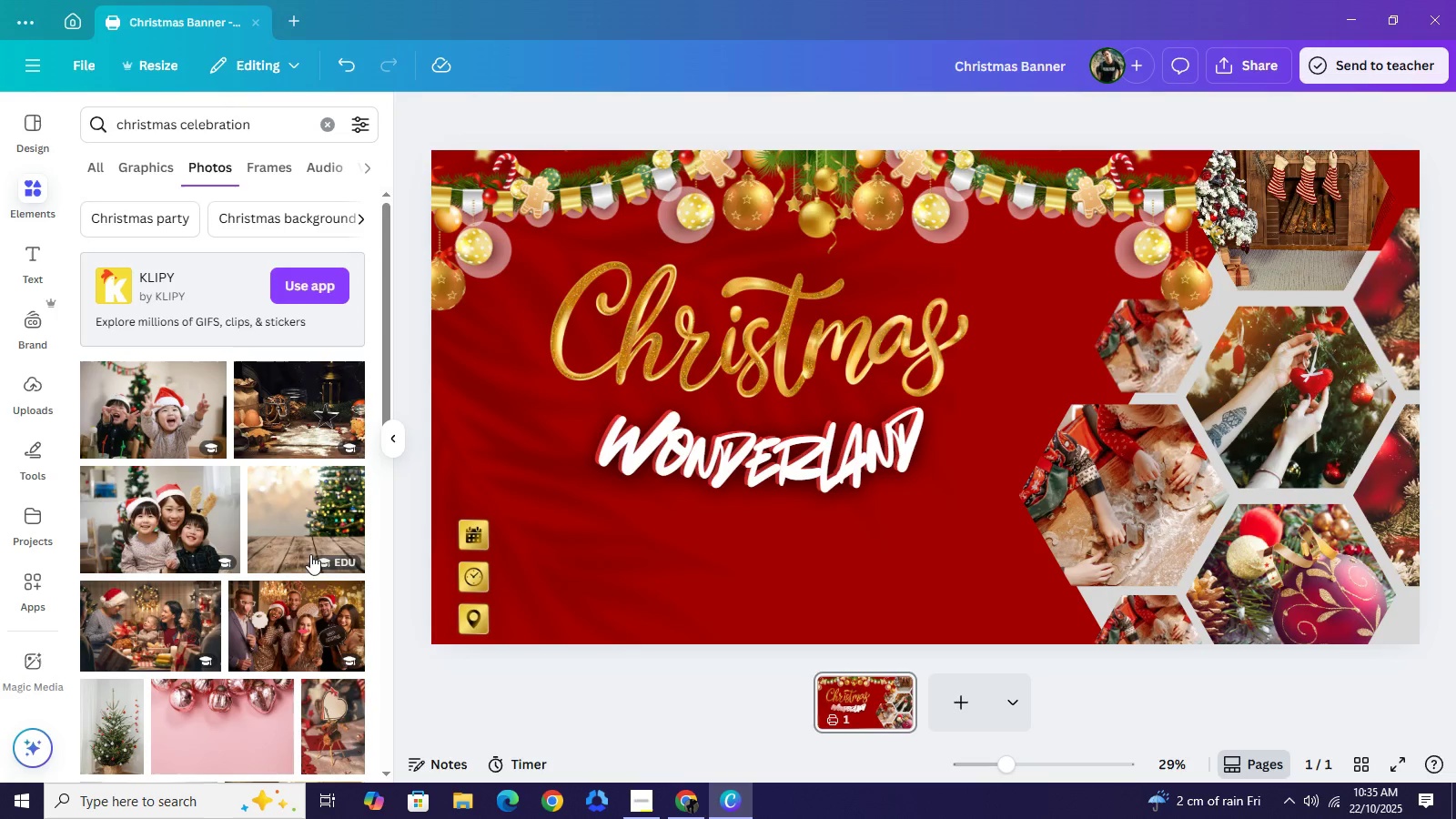 
key(Backspace)
 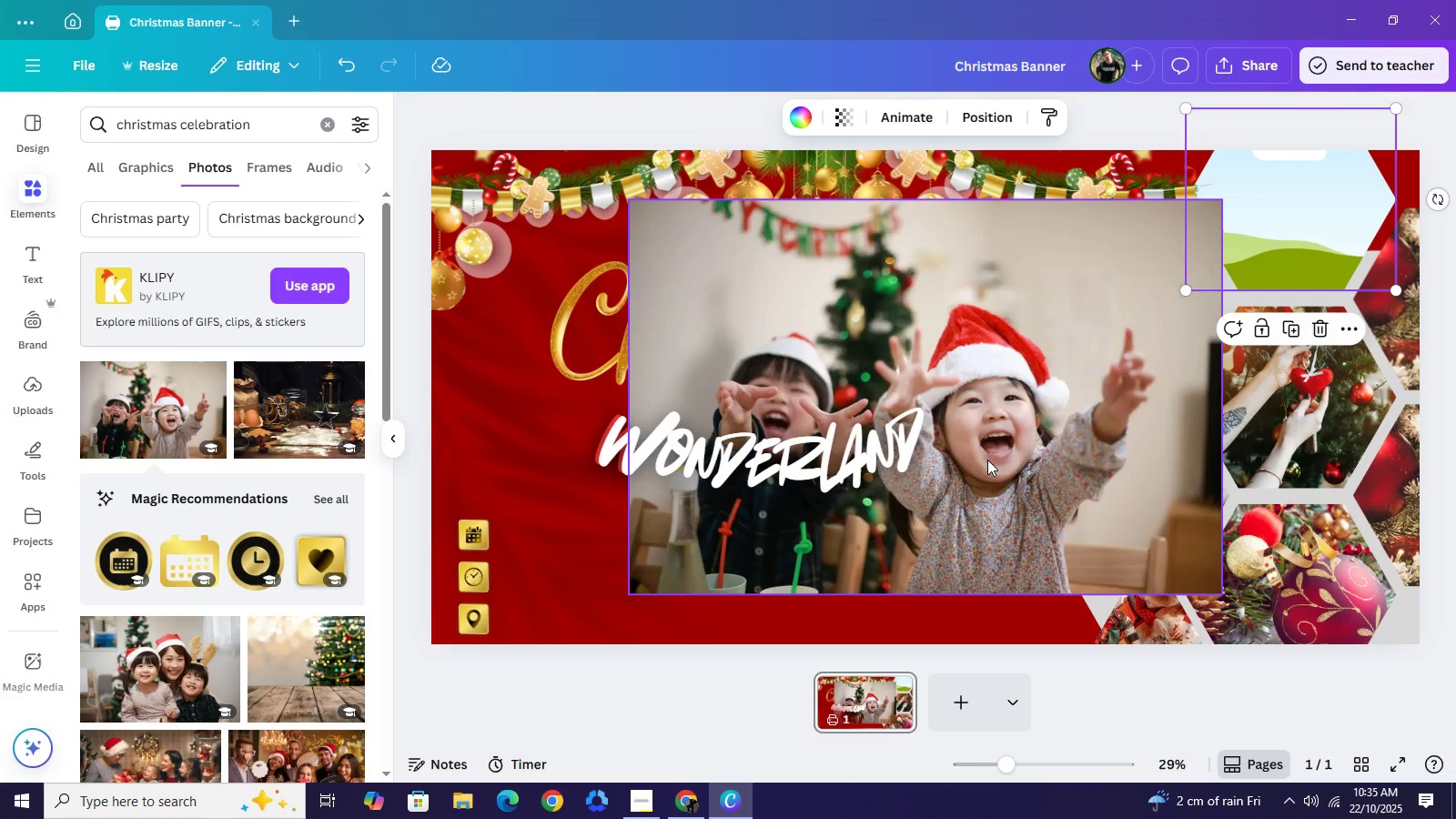 
left_click_drag(start_coordinate=[987, 460], to_coordinate=[1292, 226])
 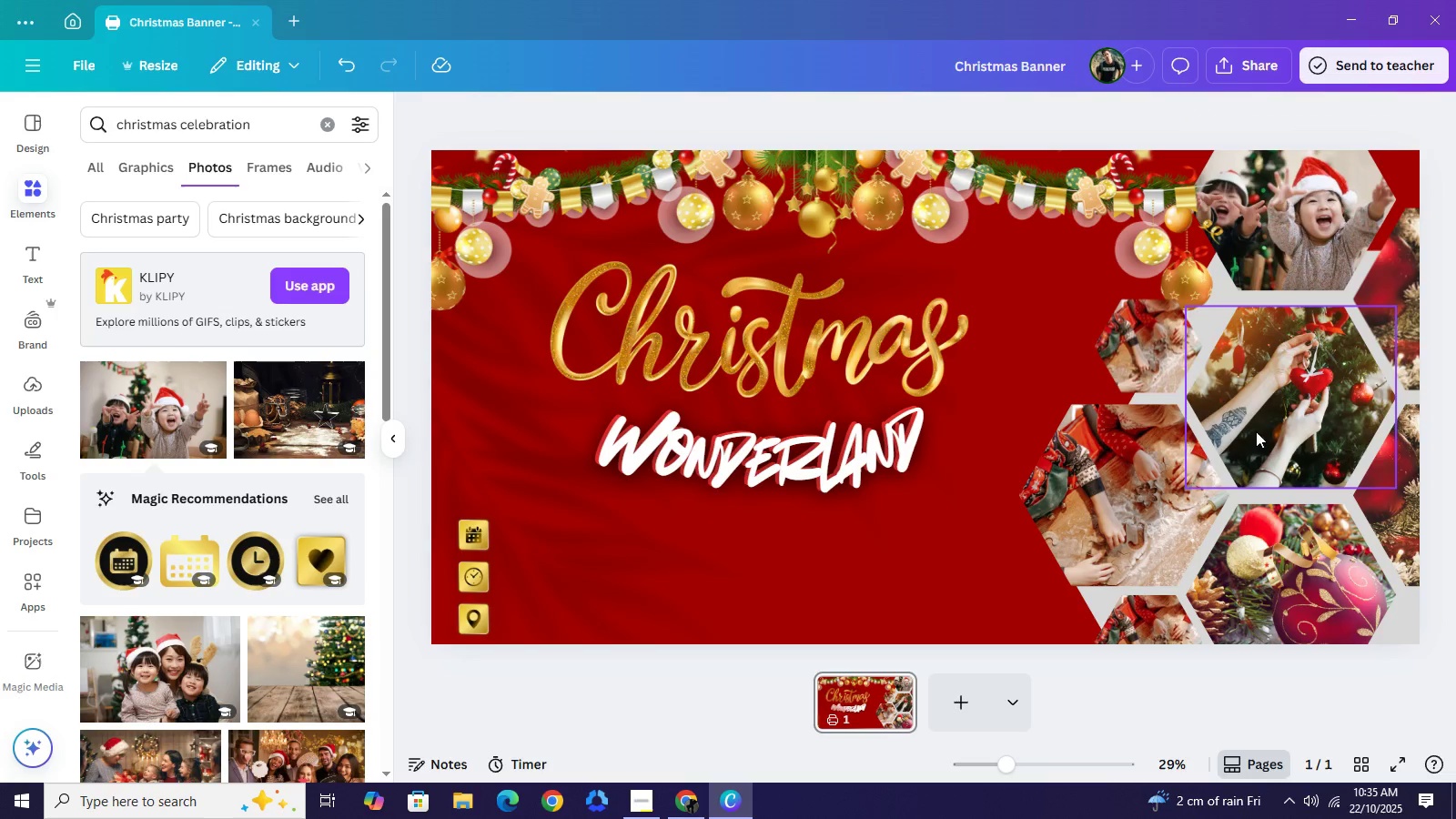 
scroll: coordinate [278, 633], scroll_direction: down, amount: 3.0
 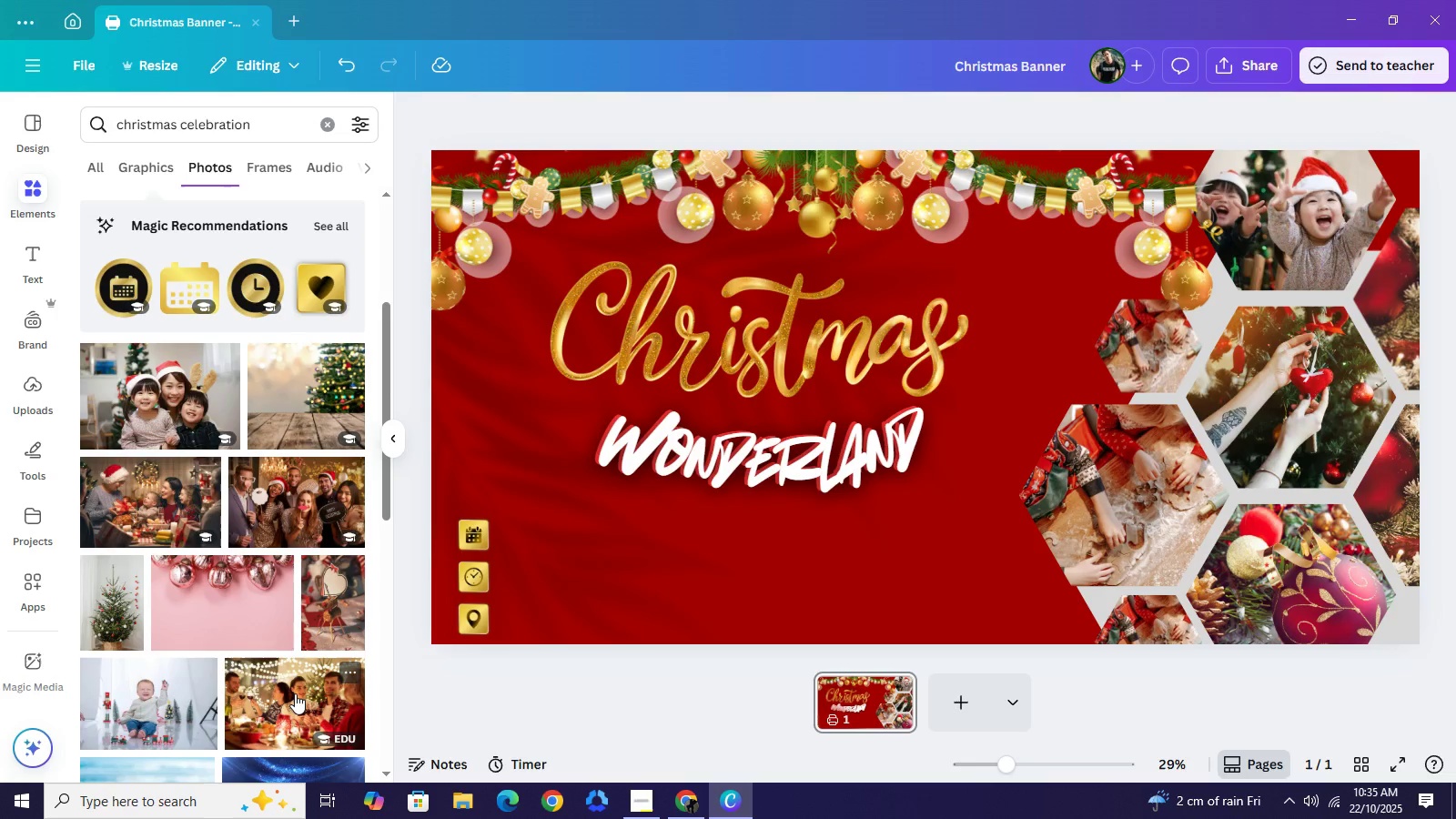 
left_click([295, 693])
 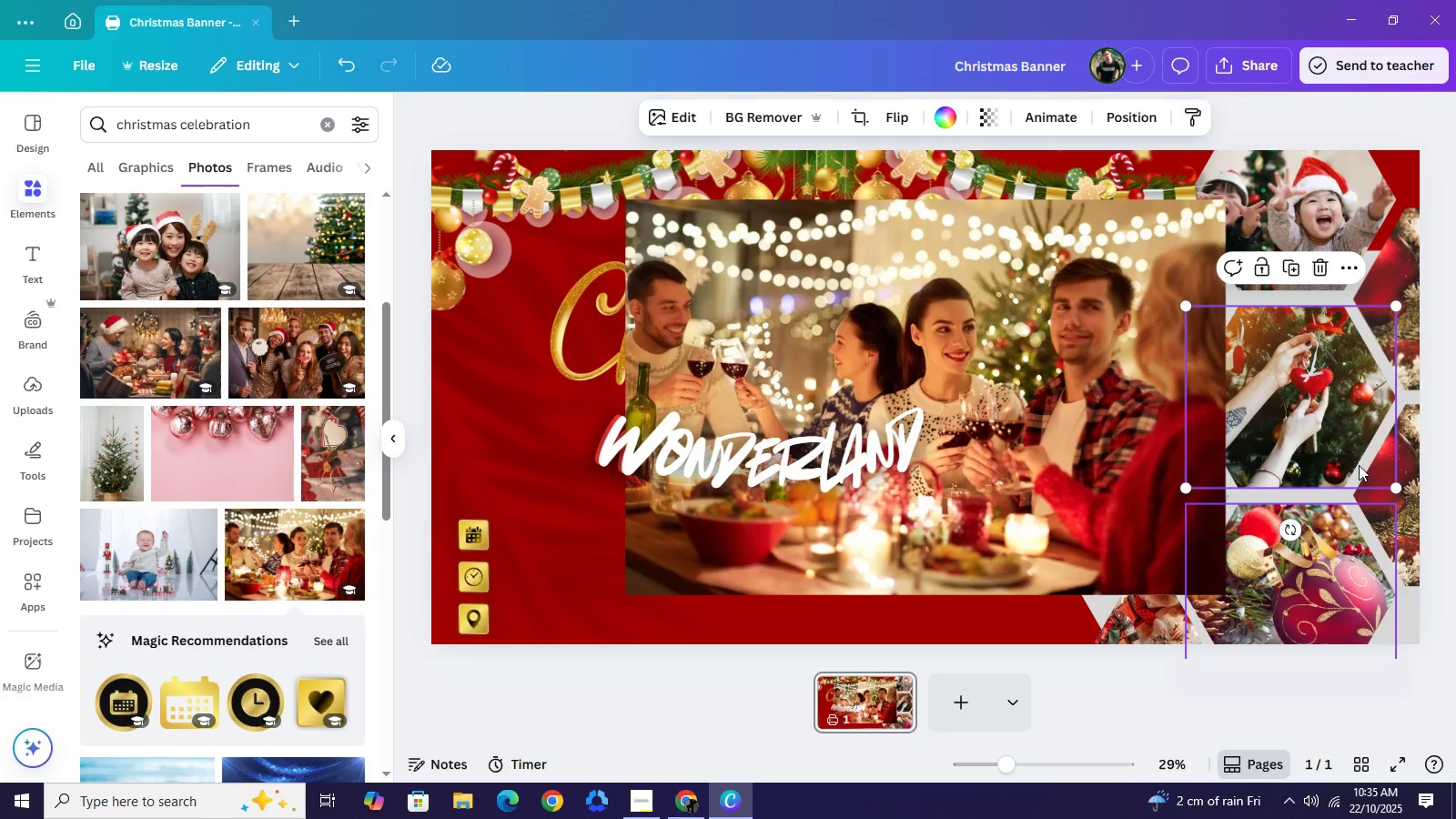 
key(Backspace)
 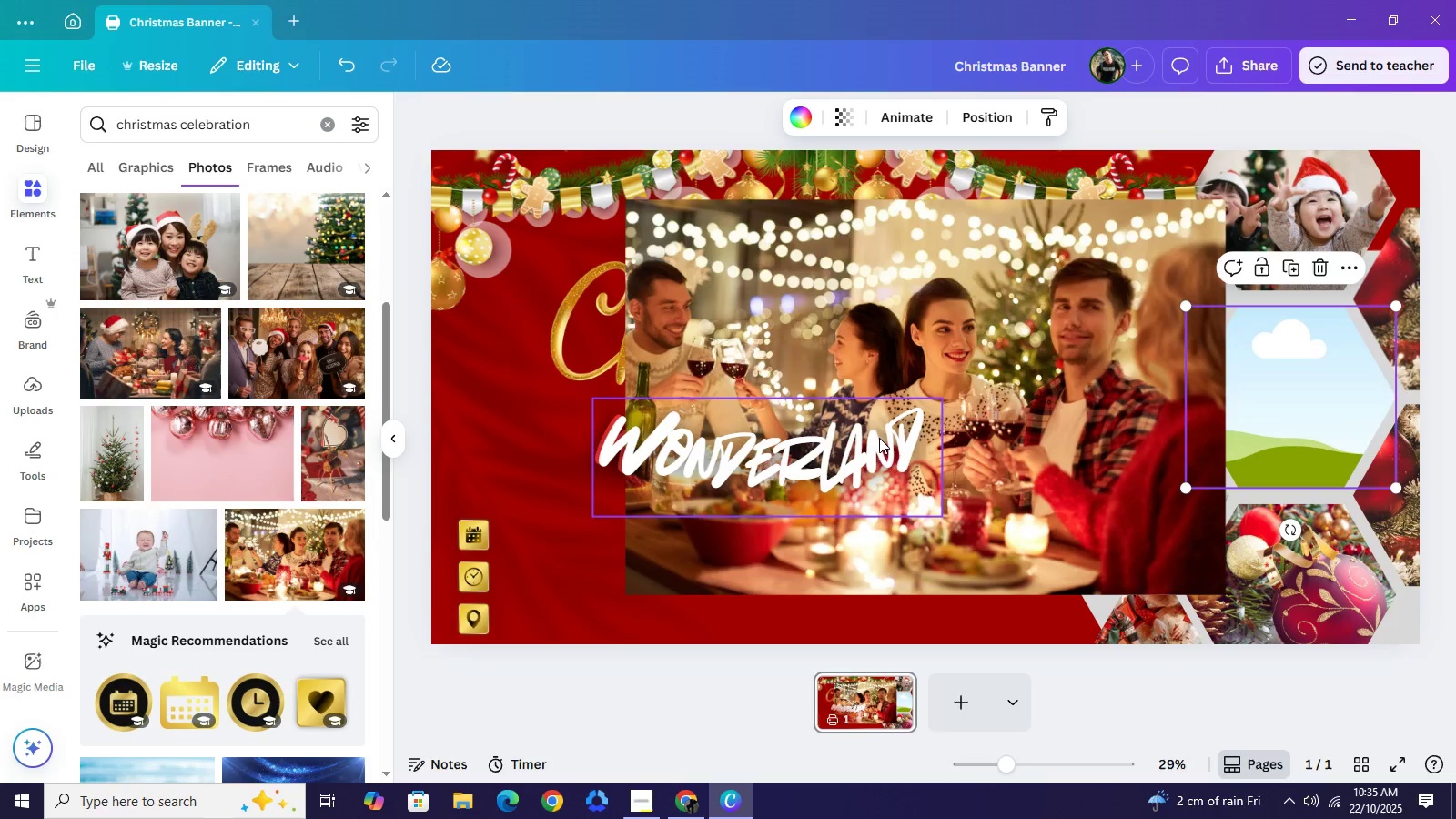 
left_click_drag(start_coordinate=[879, 439], to_coordinate=[971, 451])
 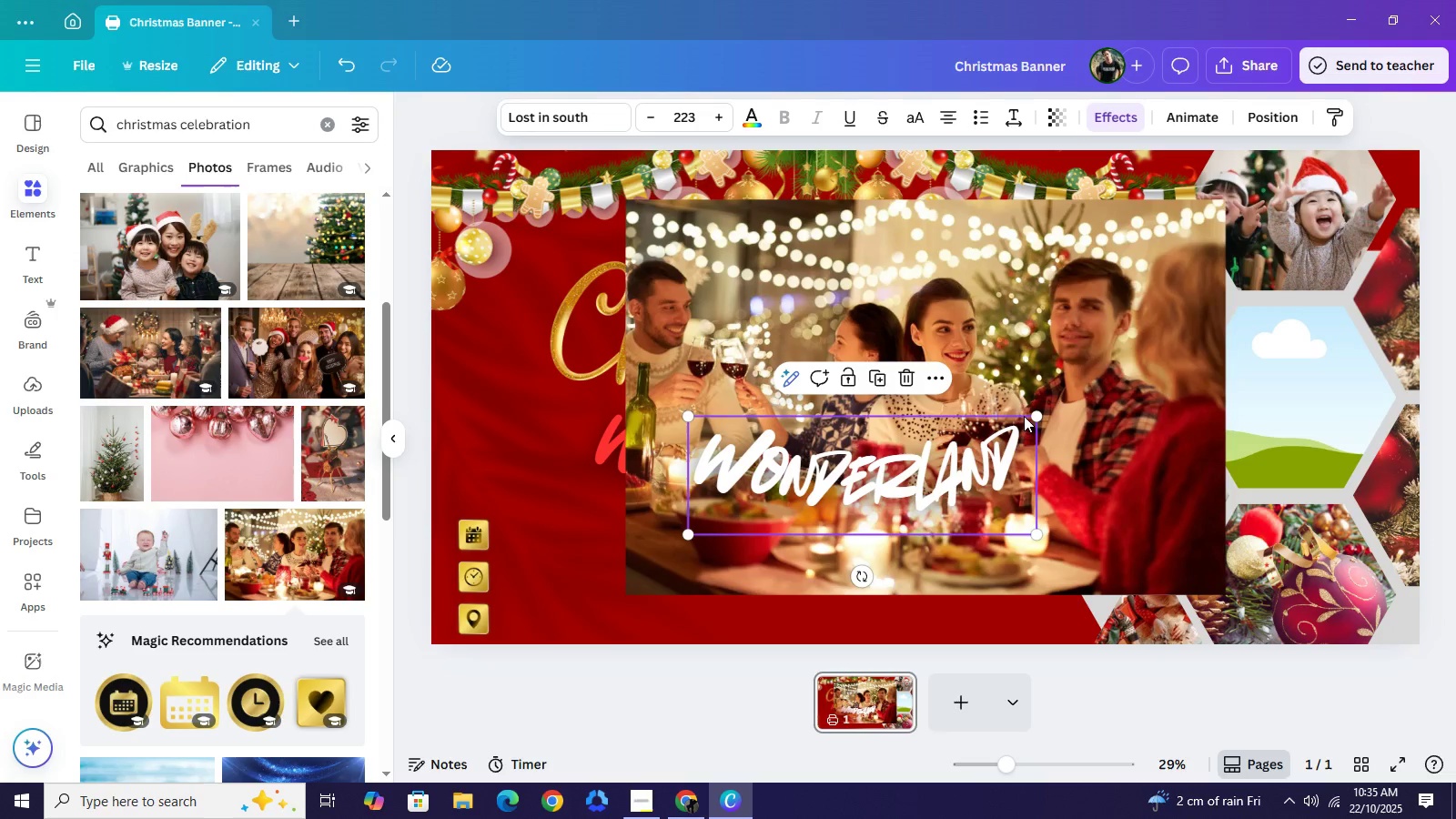 
key(Shift+ShiftLeft)
 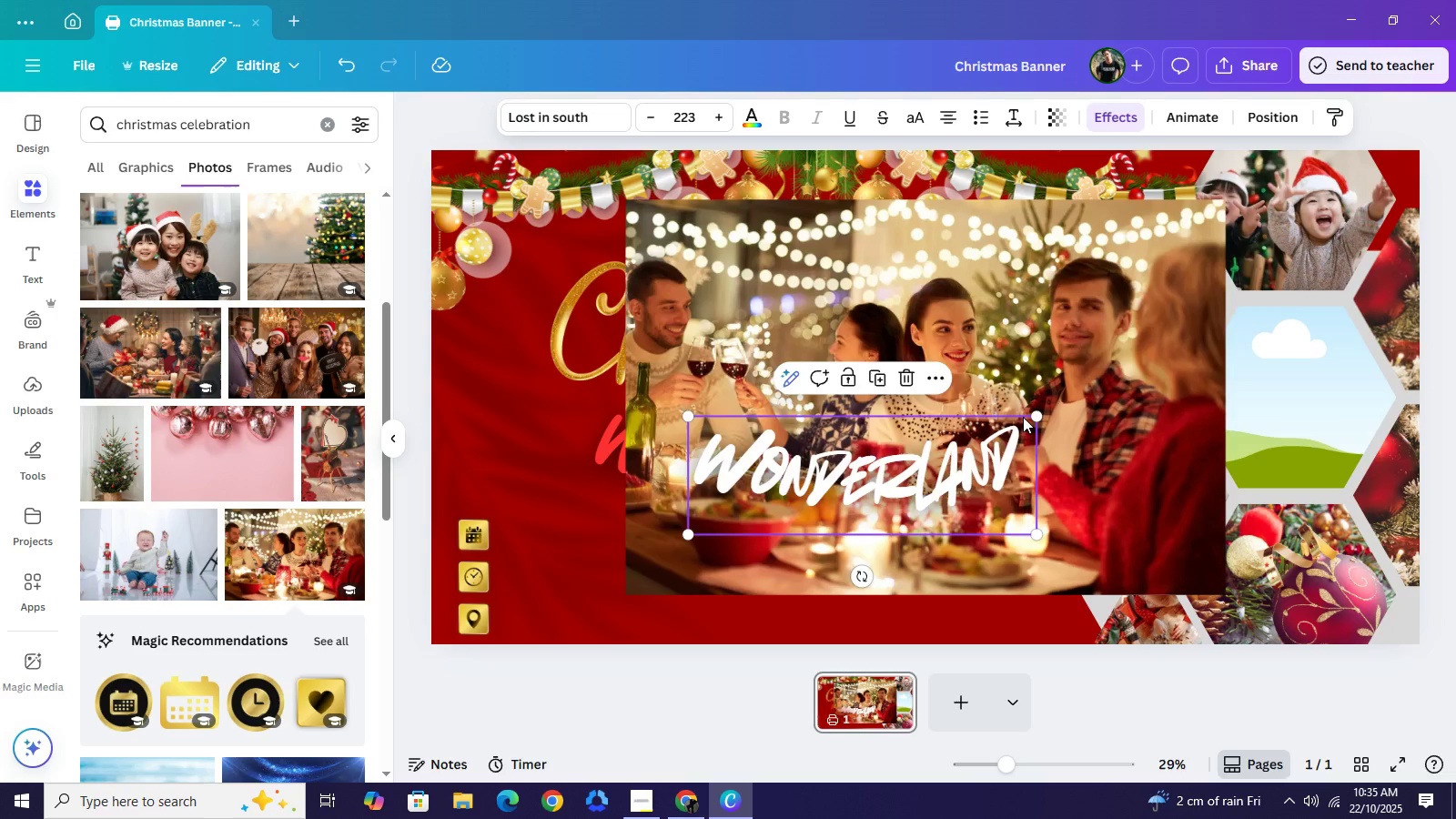 
key(Control+Z)
 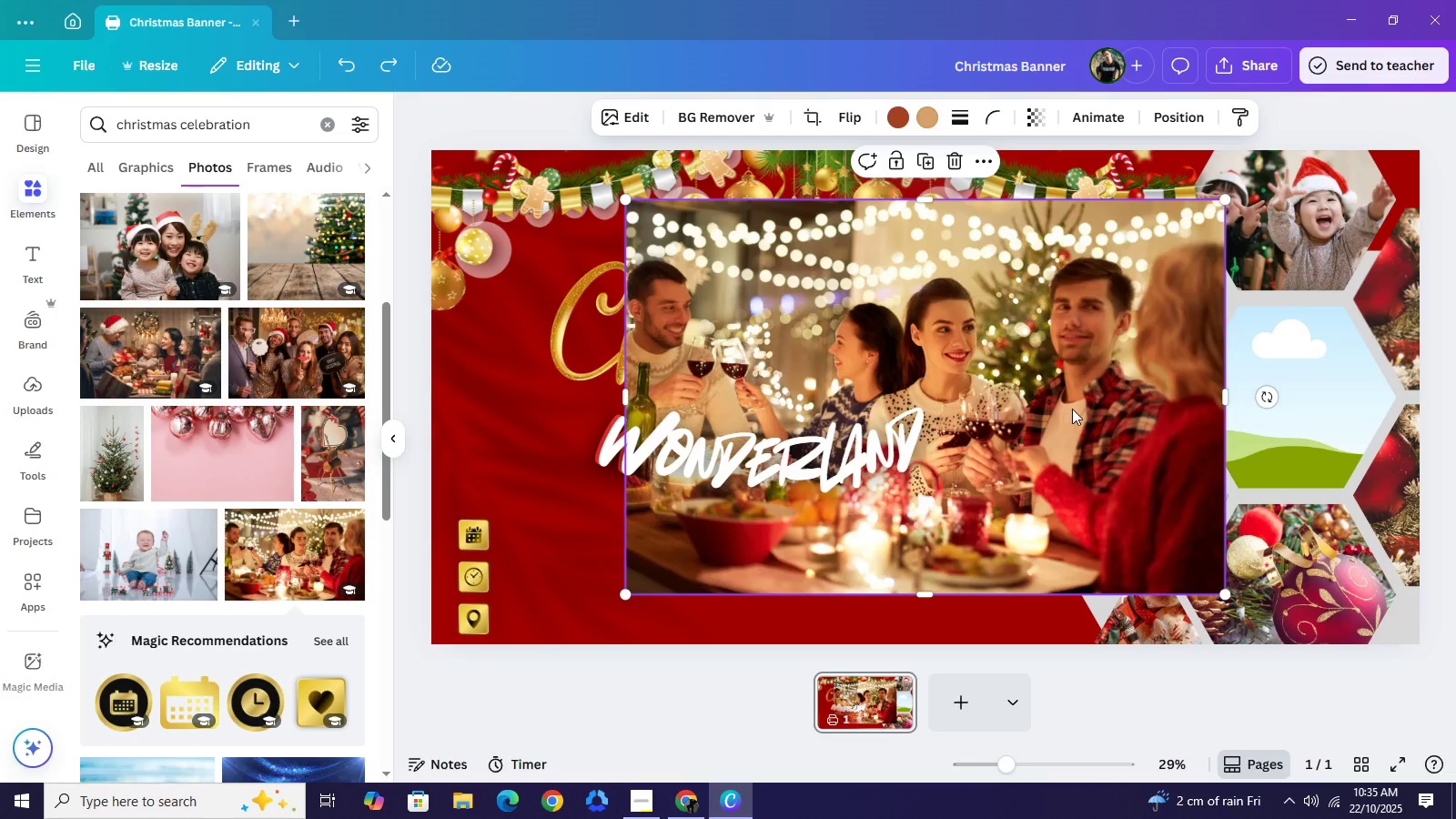 
left_click_drag(start_coordinate=[1066, 409], to_coordinate=[1291, 389])
 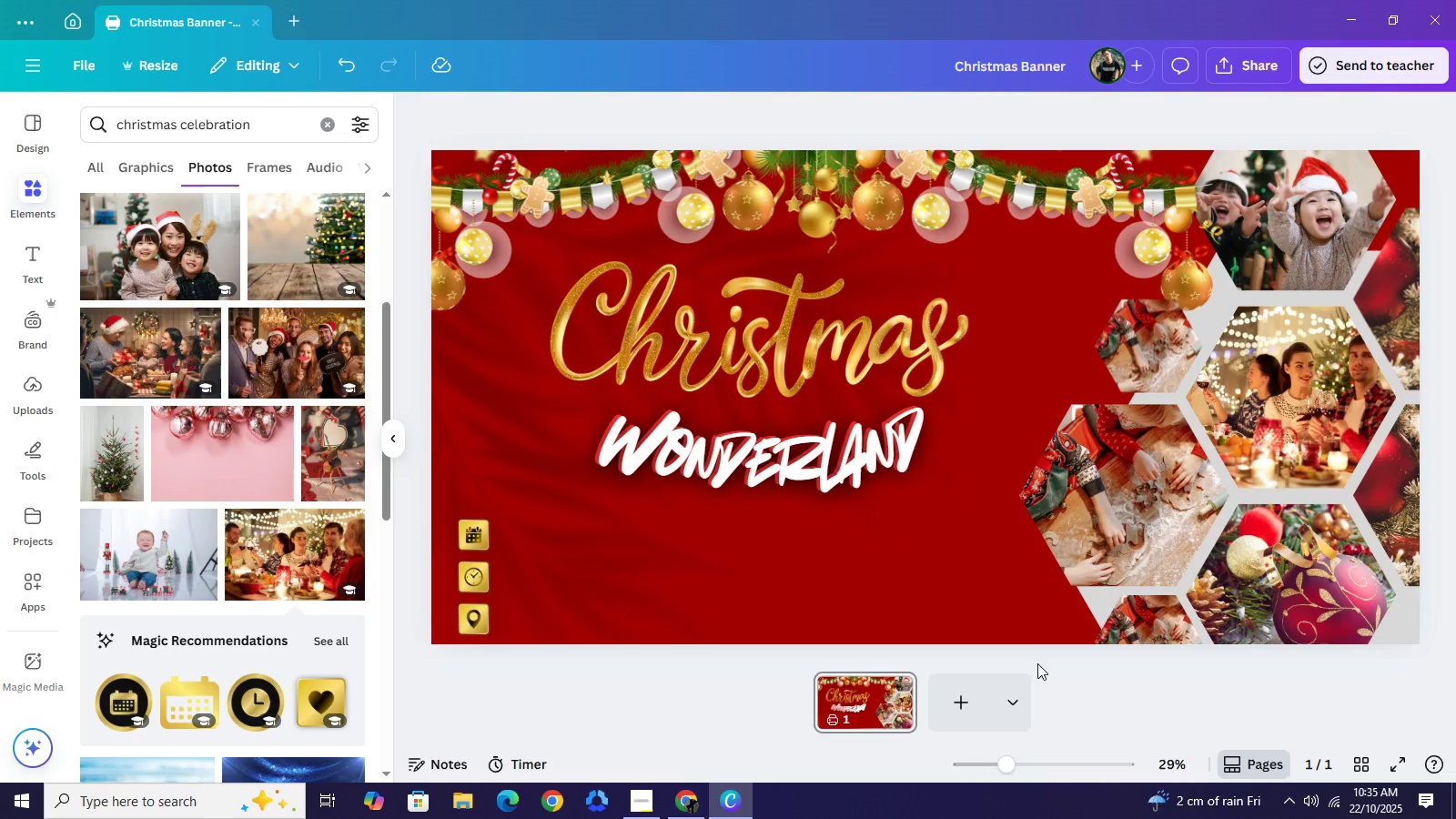 
left_click([1037, 663])
 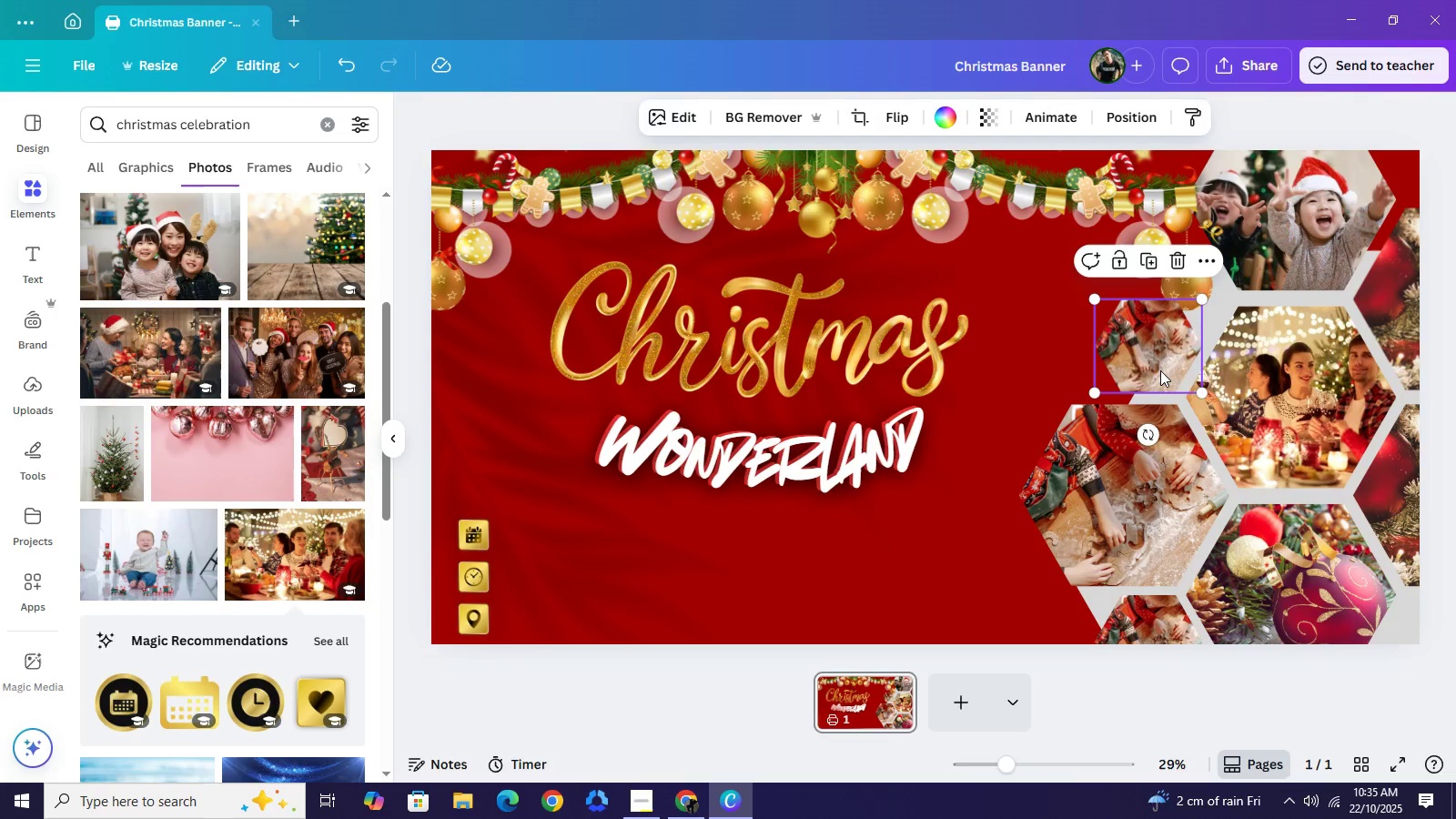 
left_click([1160, 370])
 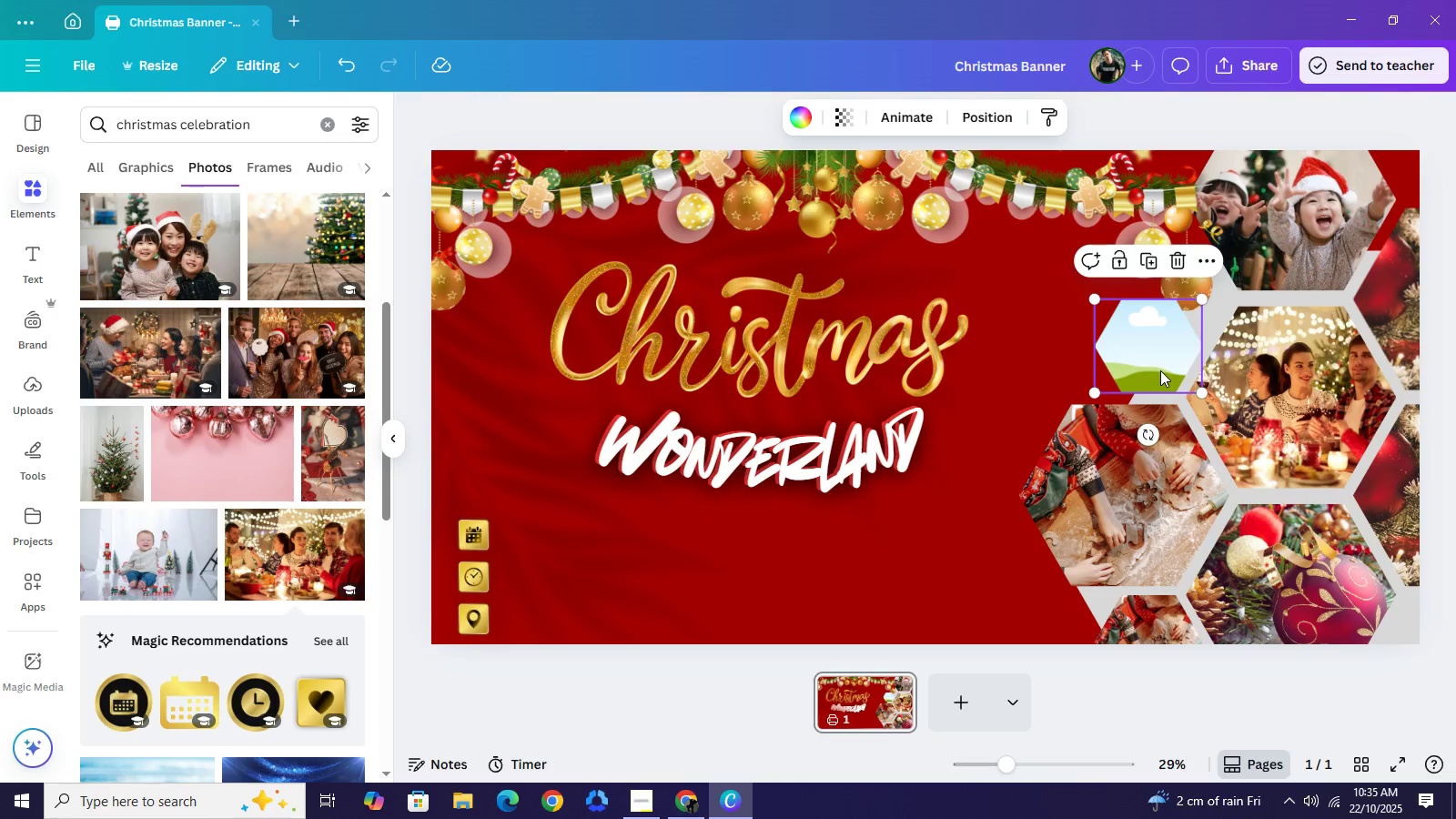 
key(Backspace)
 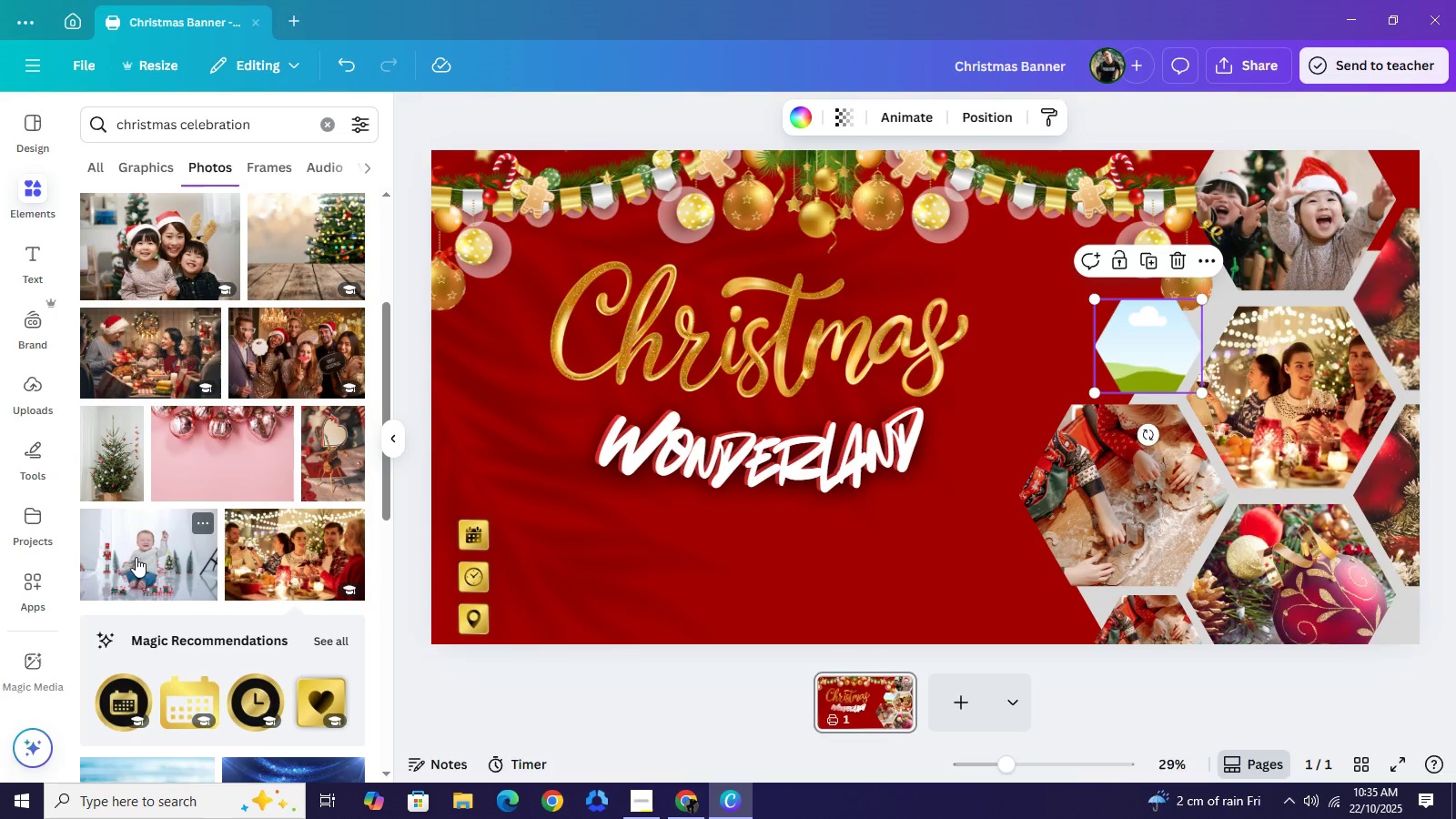 
left_click([136, 557])
 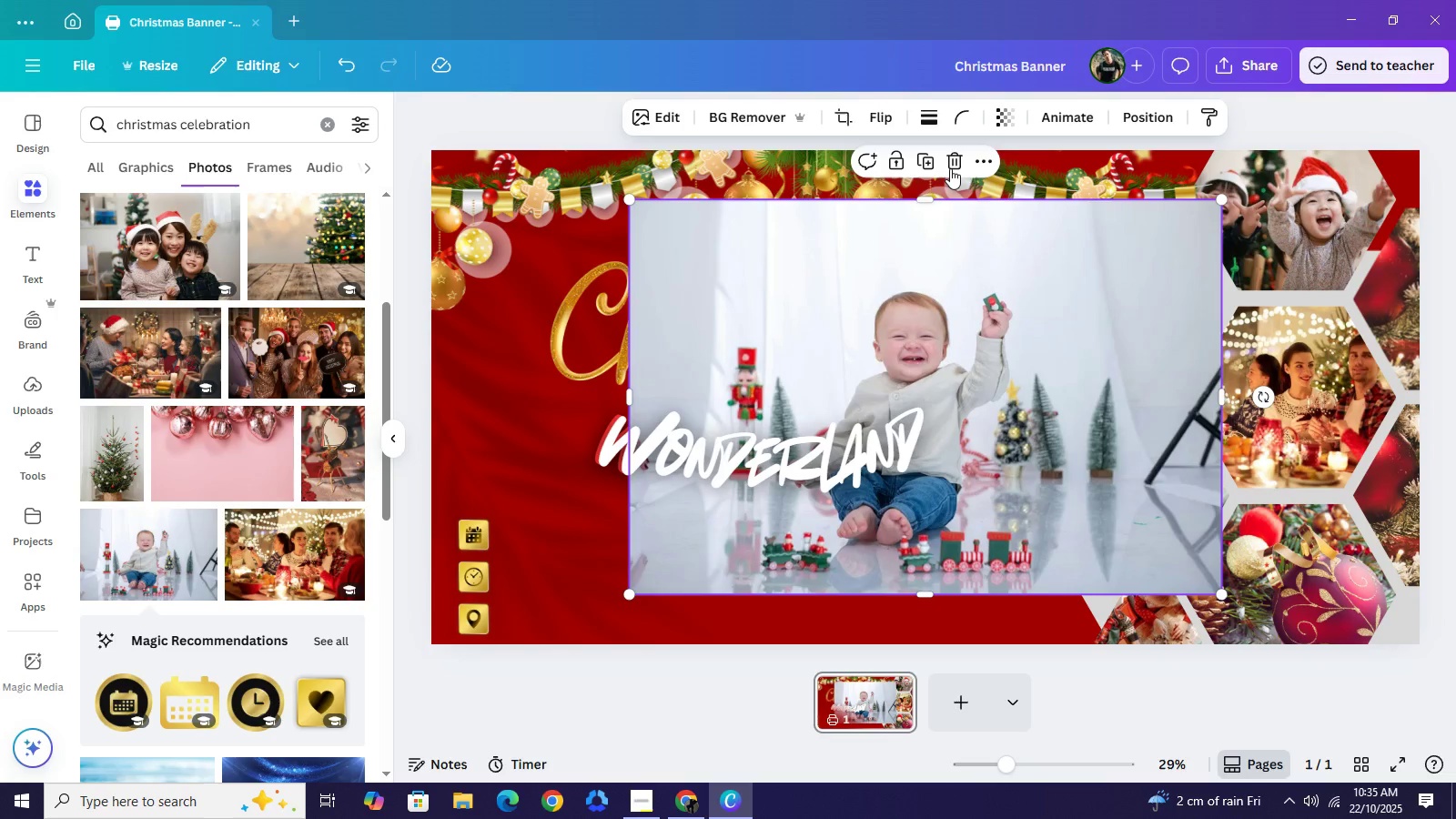 
left_click([950, 168])
 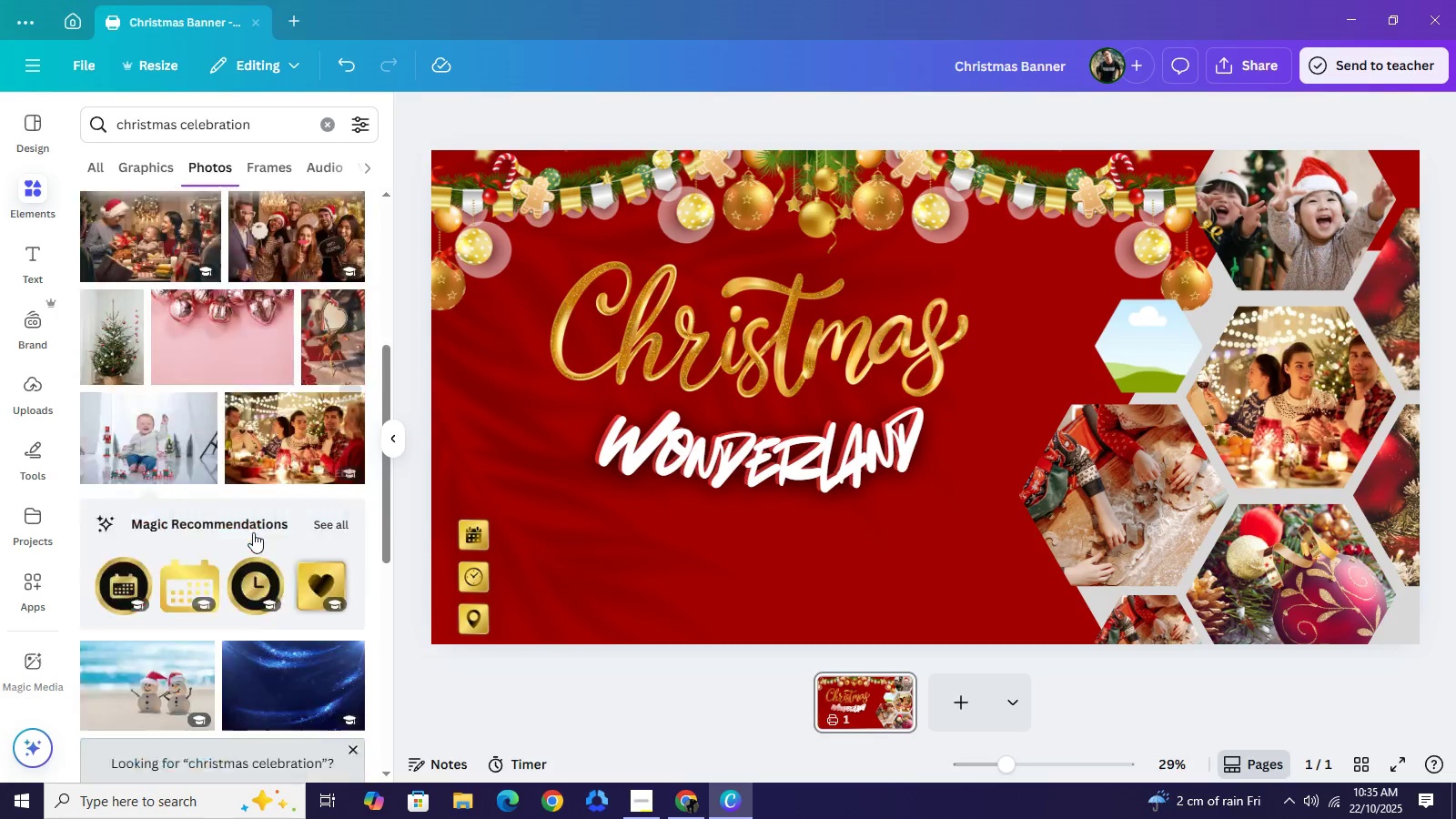 
scroll: coordinate [285, 571], scroll_direction: down, amount: 11.0
 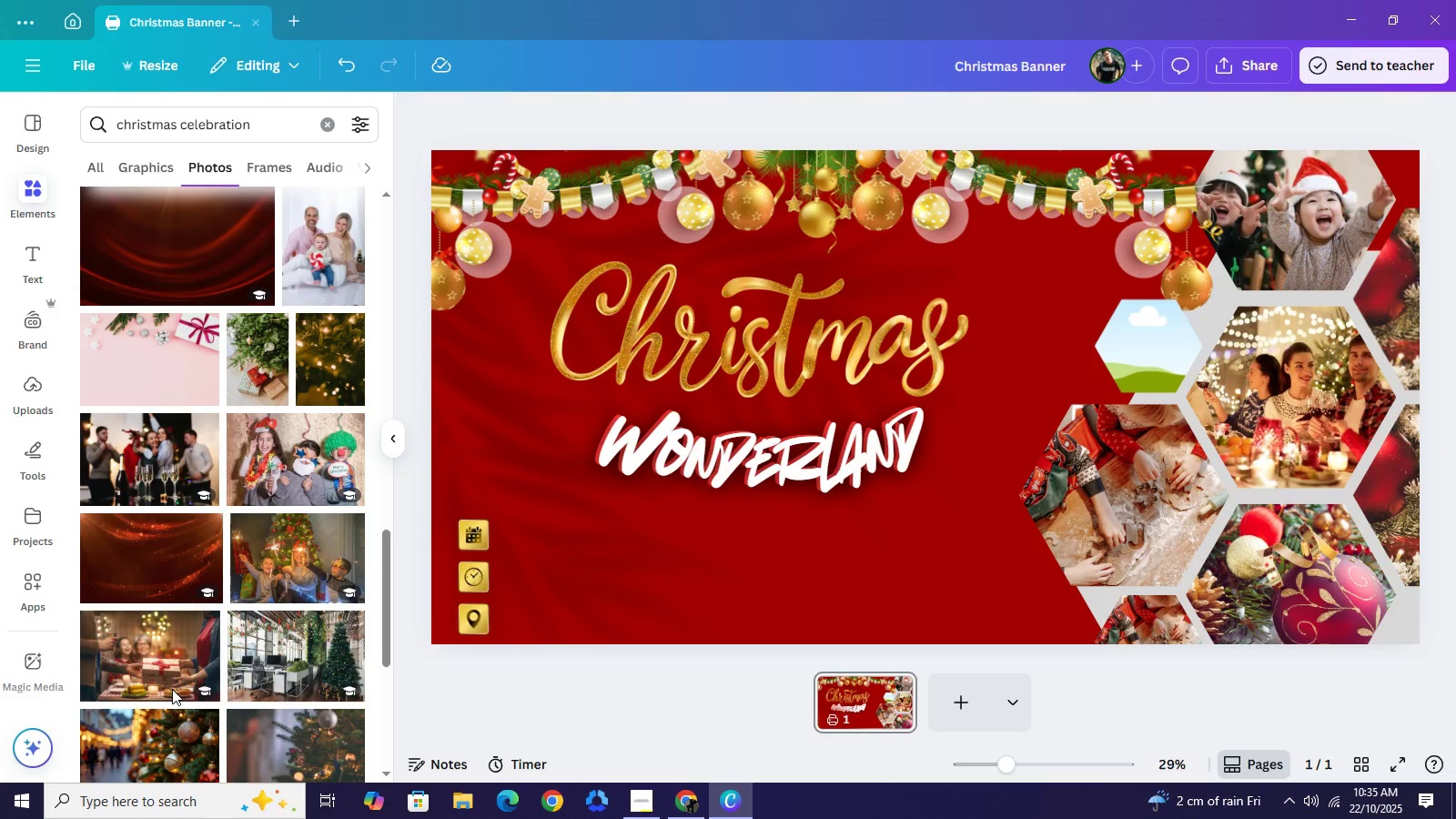 
left_click([163, 672])
 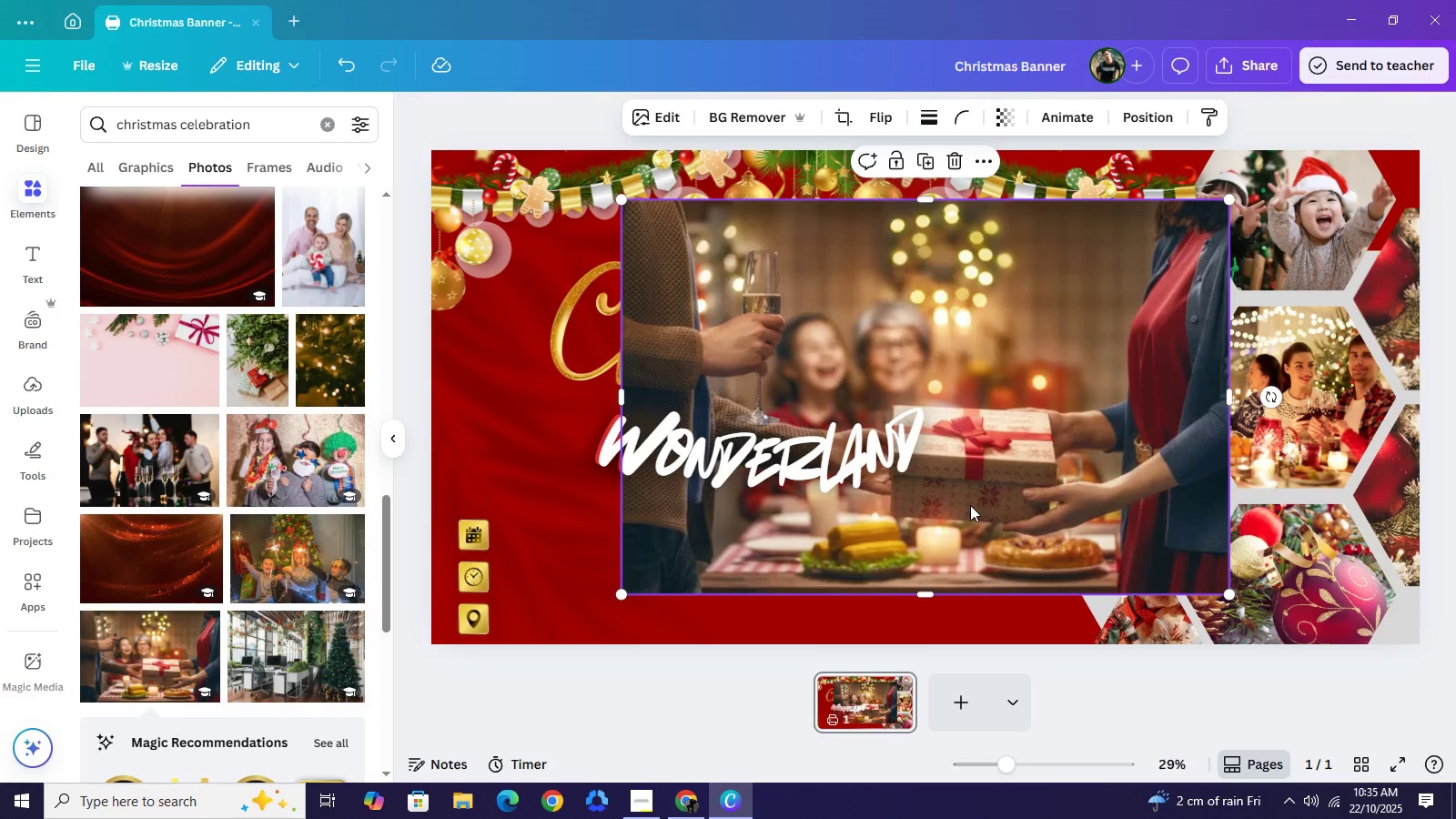 
left_click_drag(start_coordinate=[966, 505], to_coordinate=[1163, 338])
 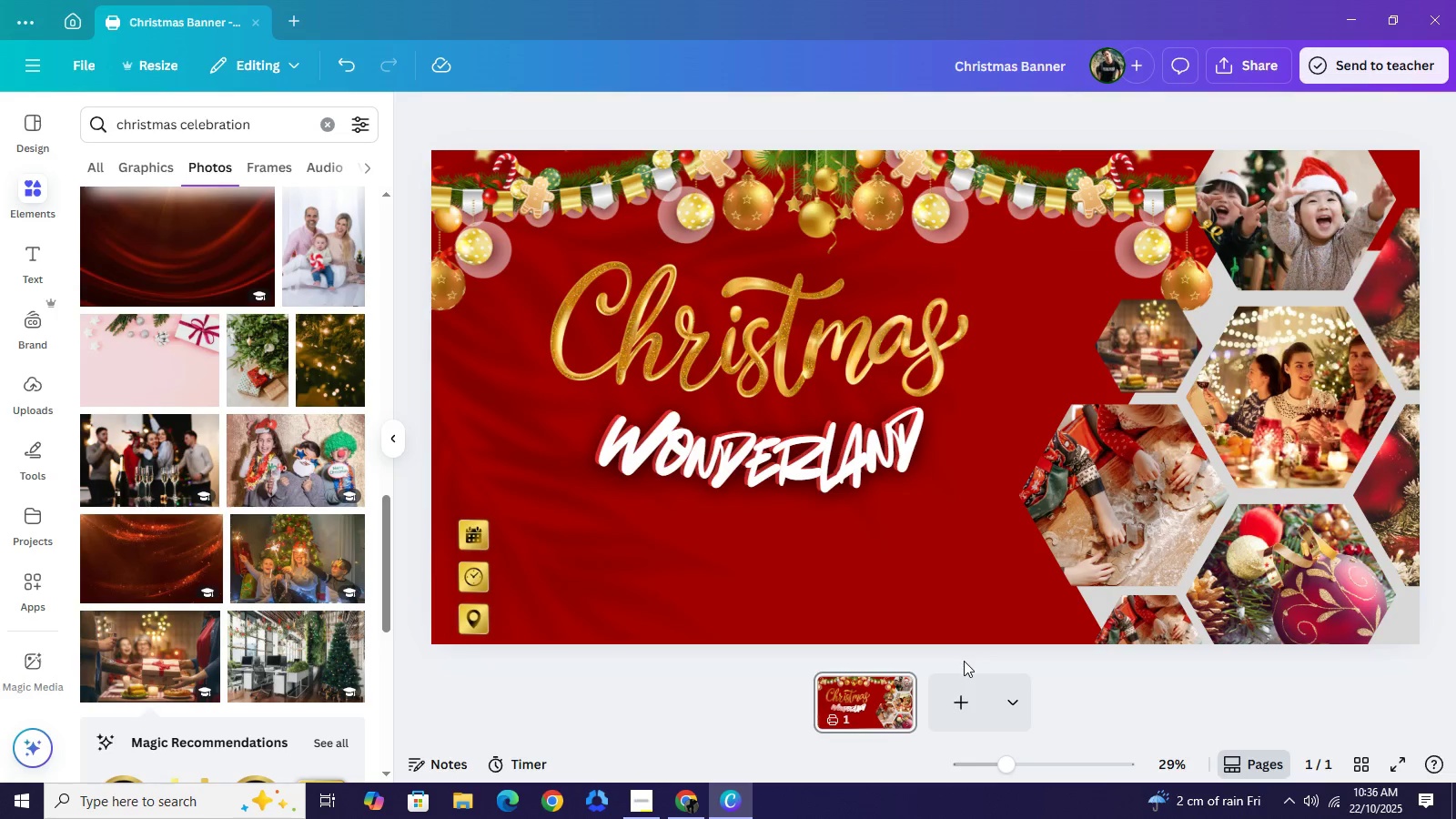 
left_click([964, 661])
 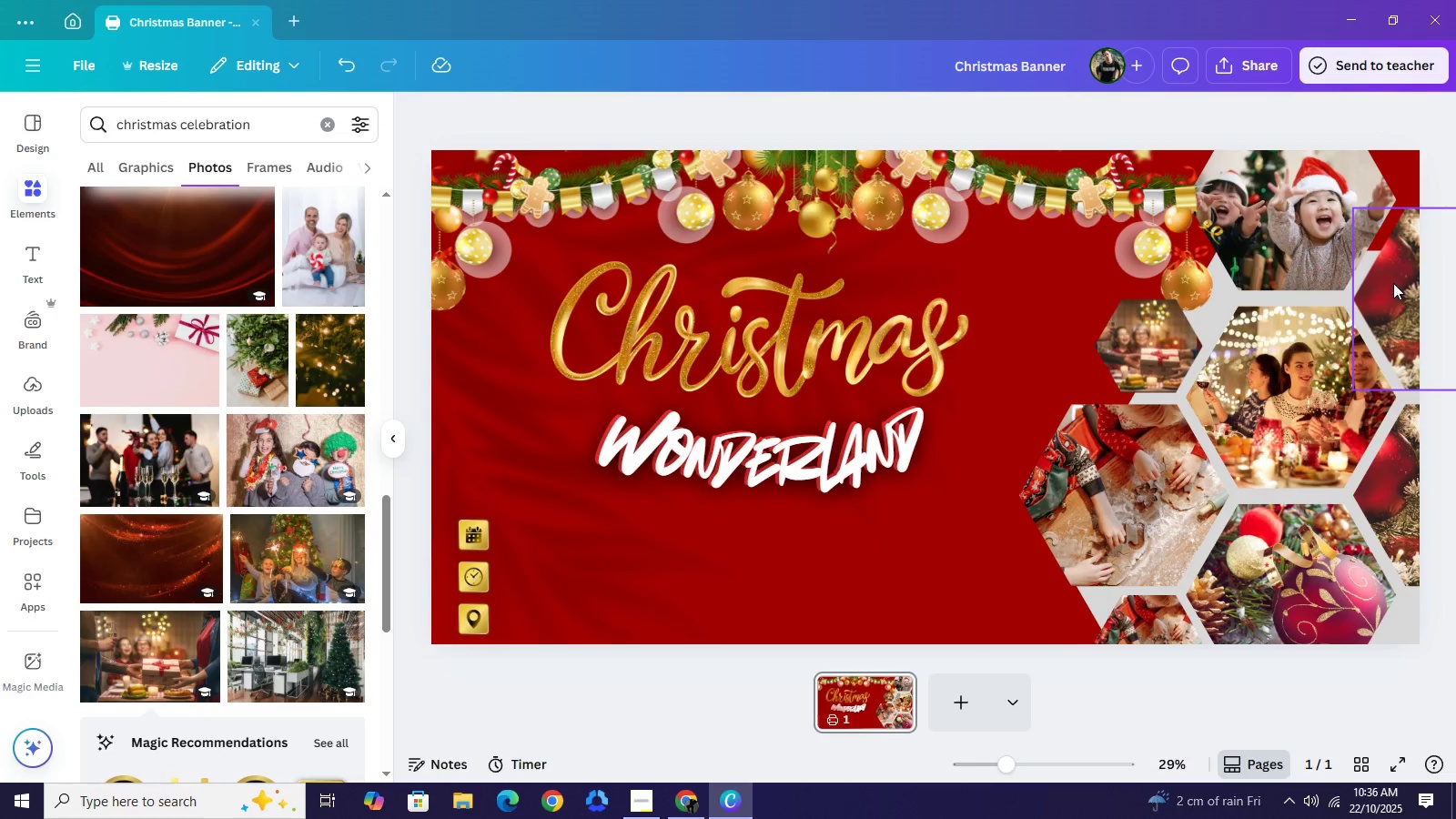 
left_click([1393, 283])
 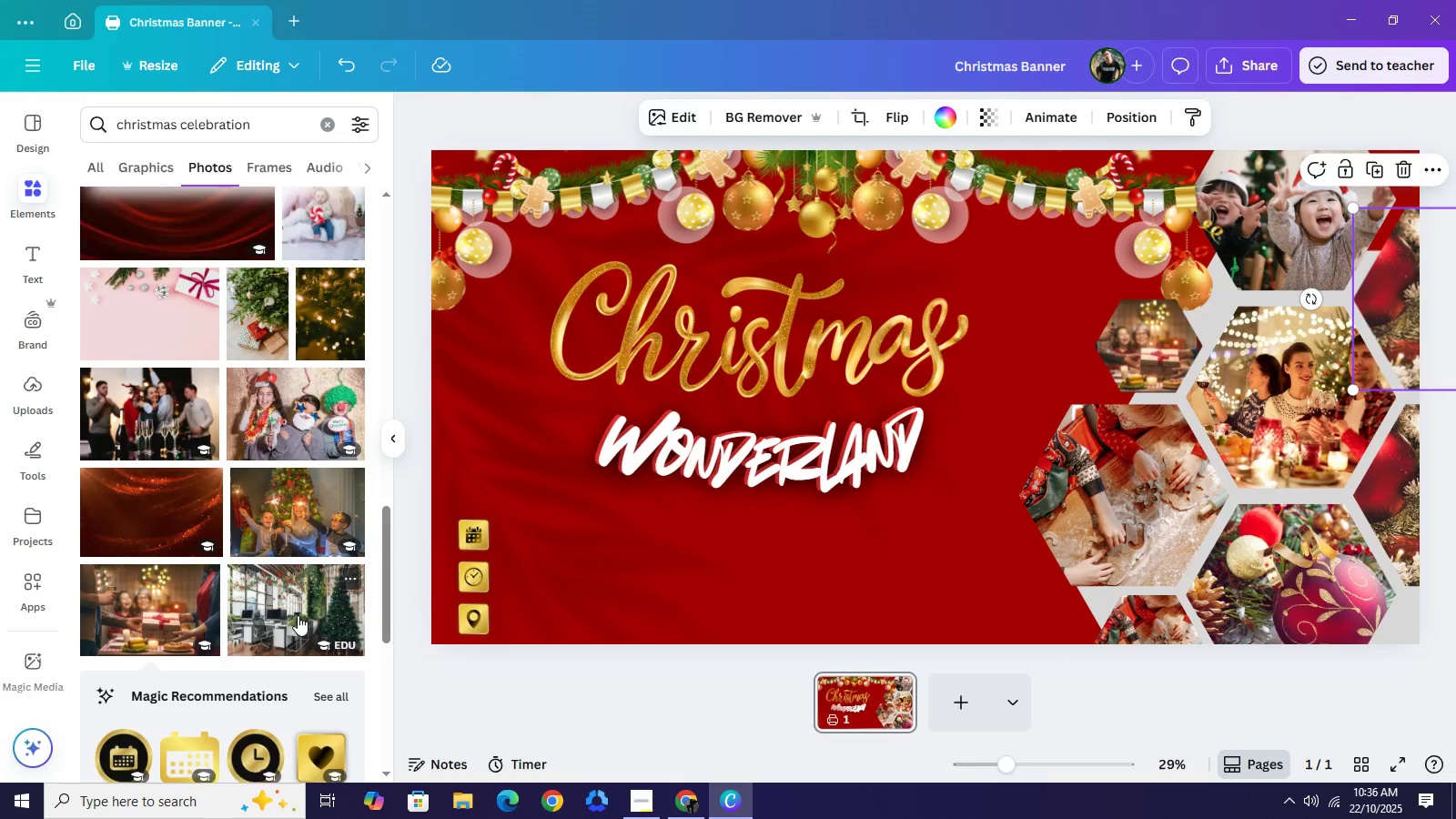 
scroll: coordinate [324, 577], scroll_direction: down, amount: 10.0
 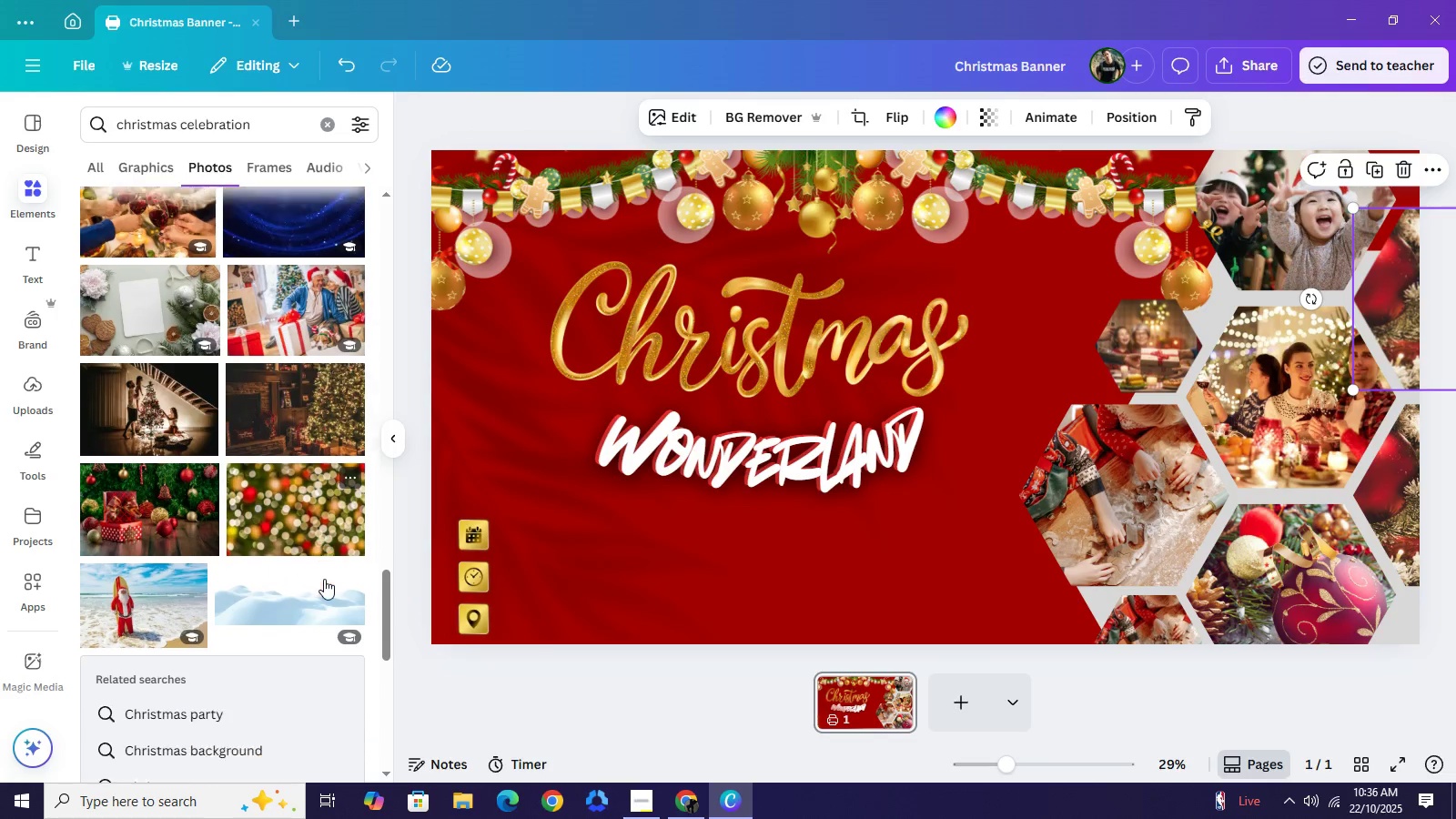 
scroll: coordinate [324, 579], scroll_direction: down, amount: 1.0
 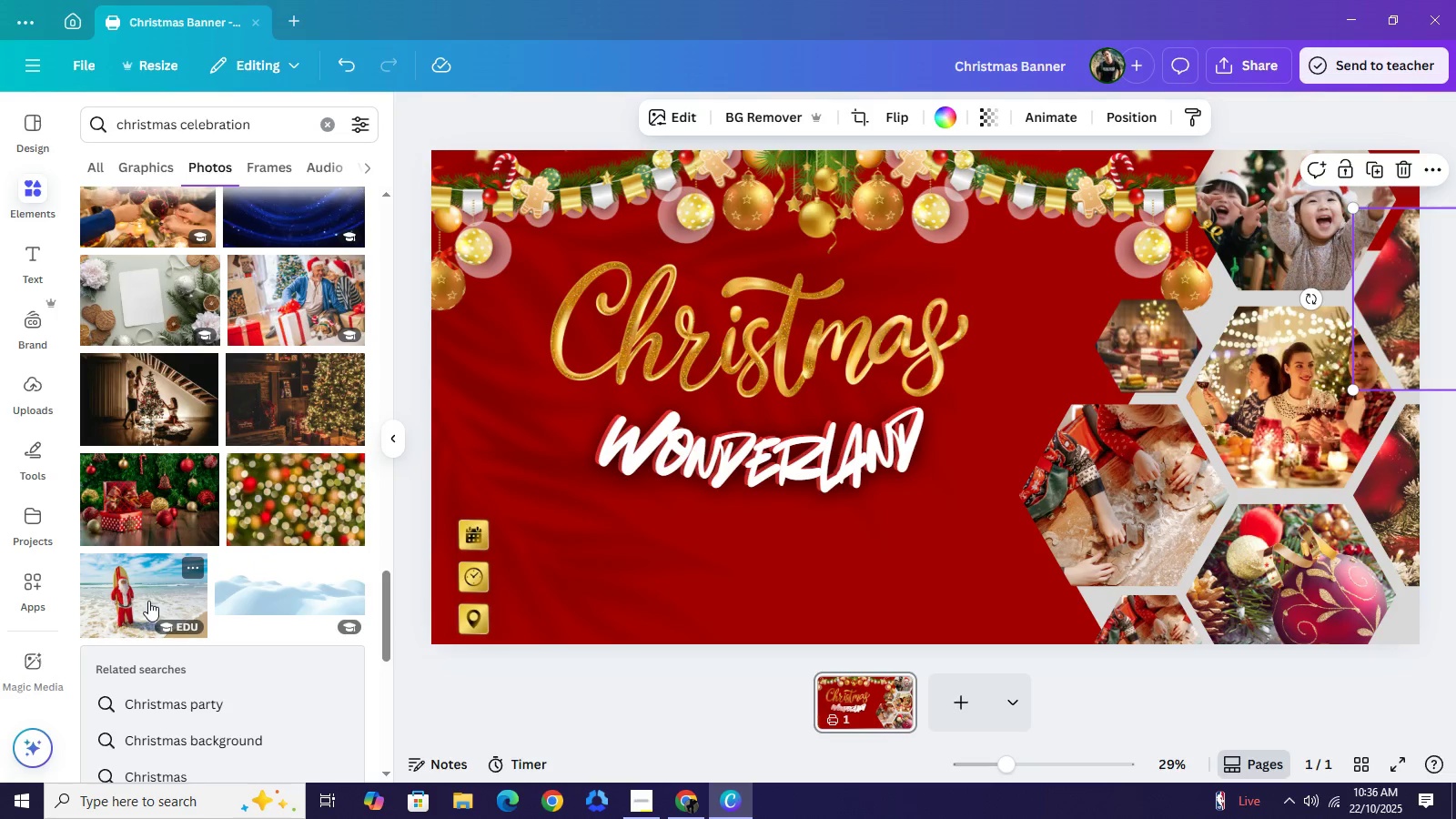 
left_click([148, 601])
 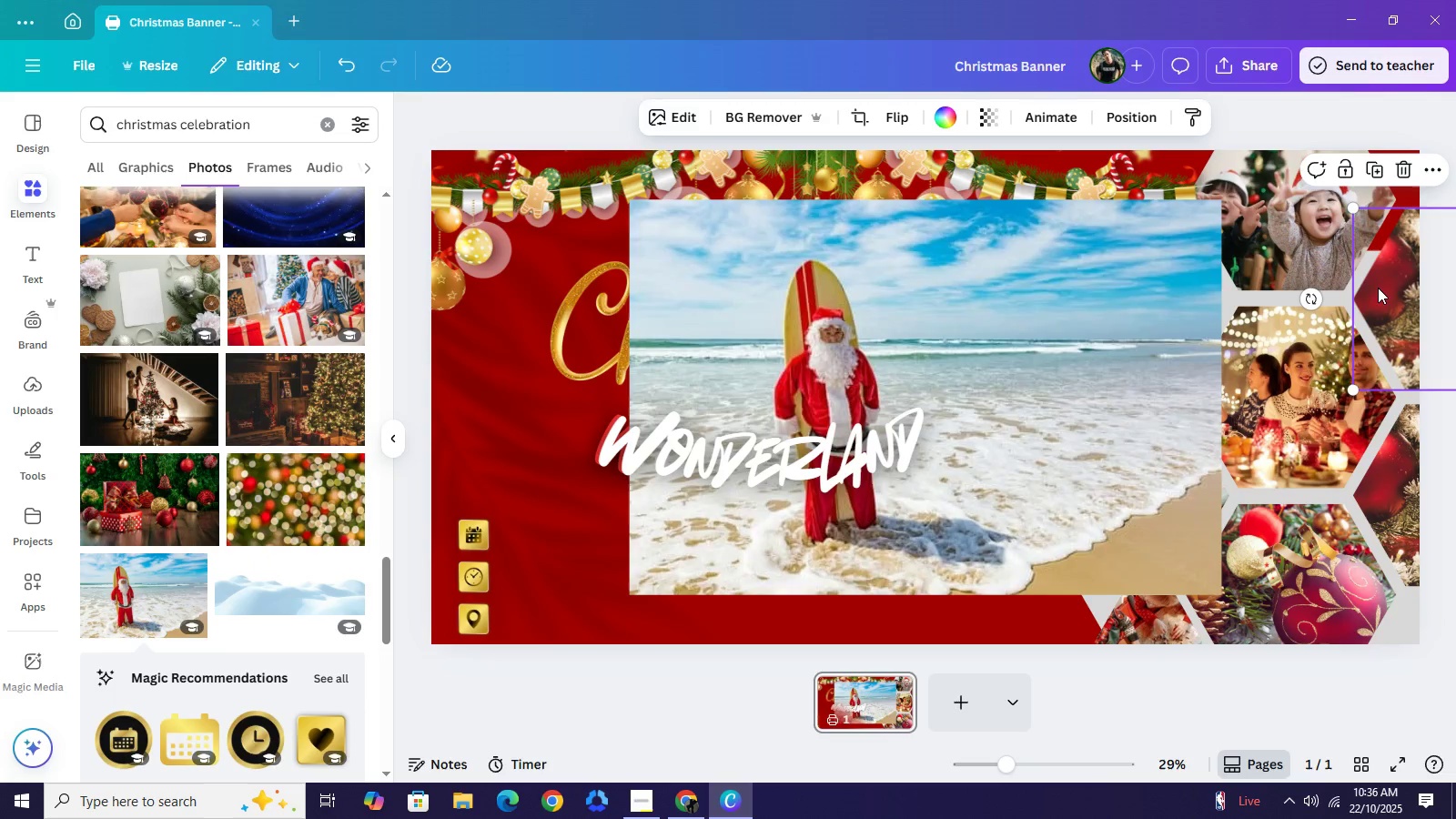 
key(Backspace)
 